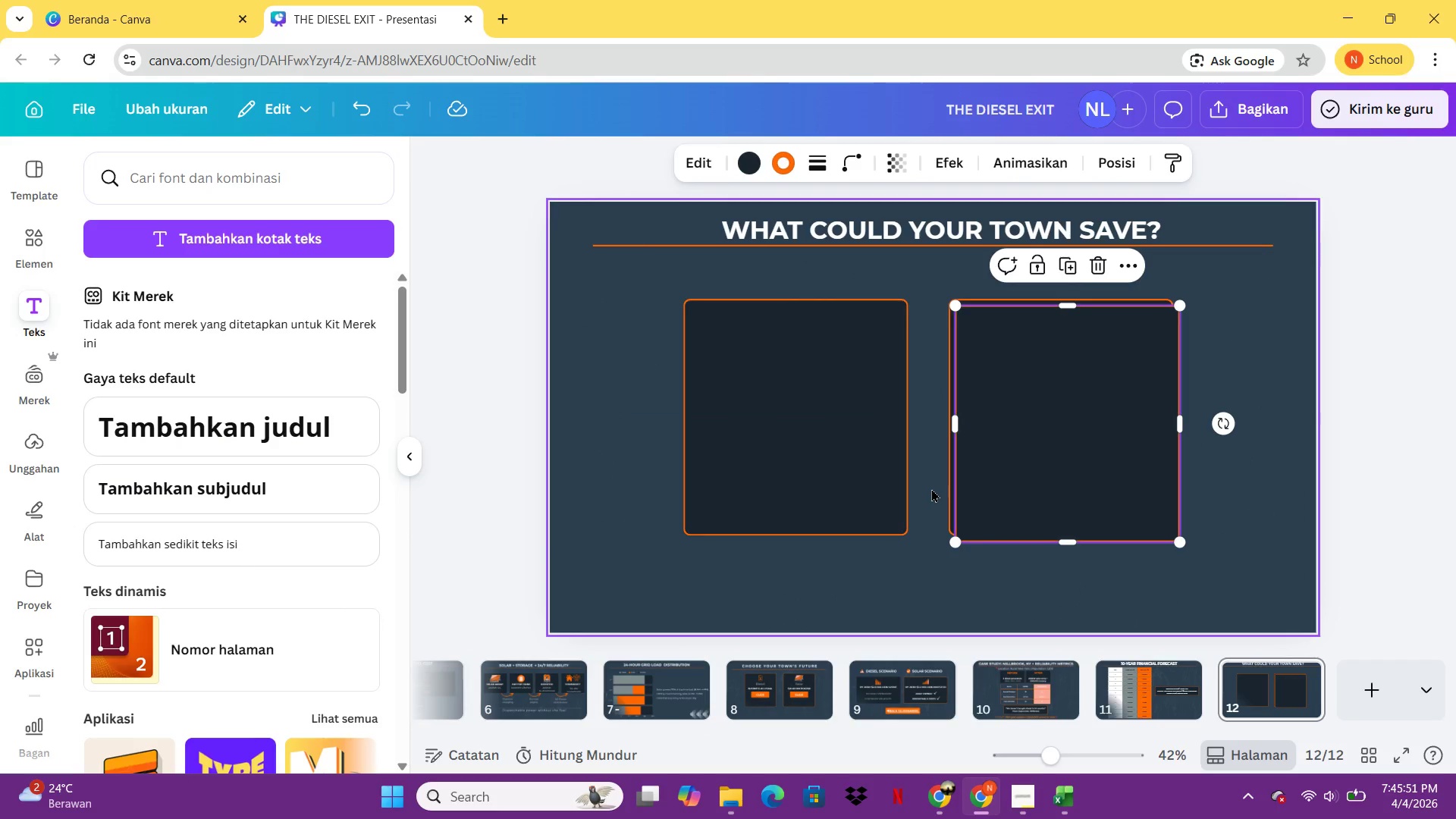 
left_click_drag(start_coordinate=[840, 468], to_coordinate=[774, 458])
 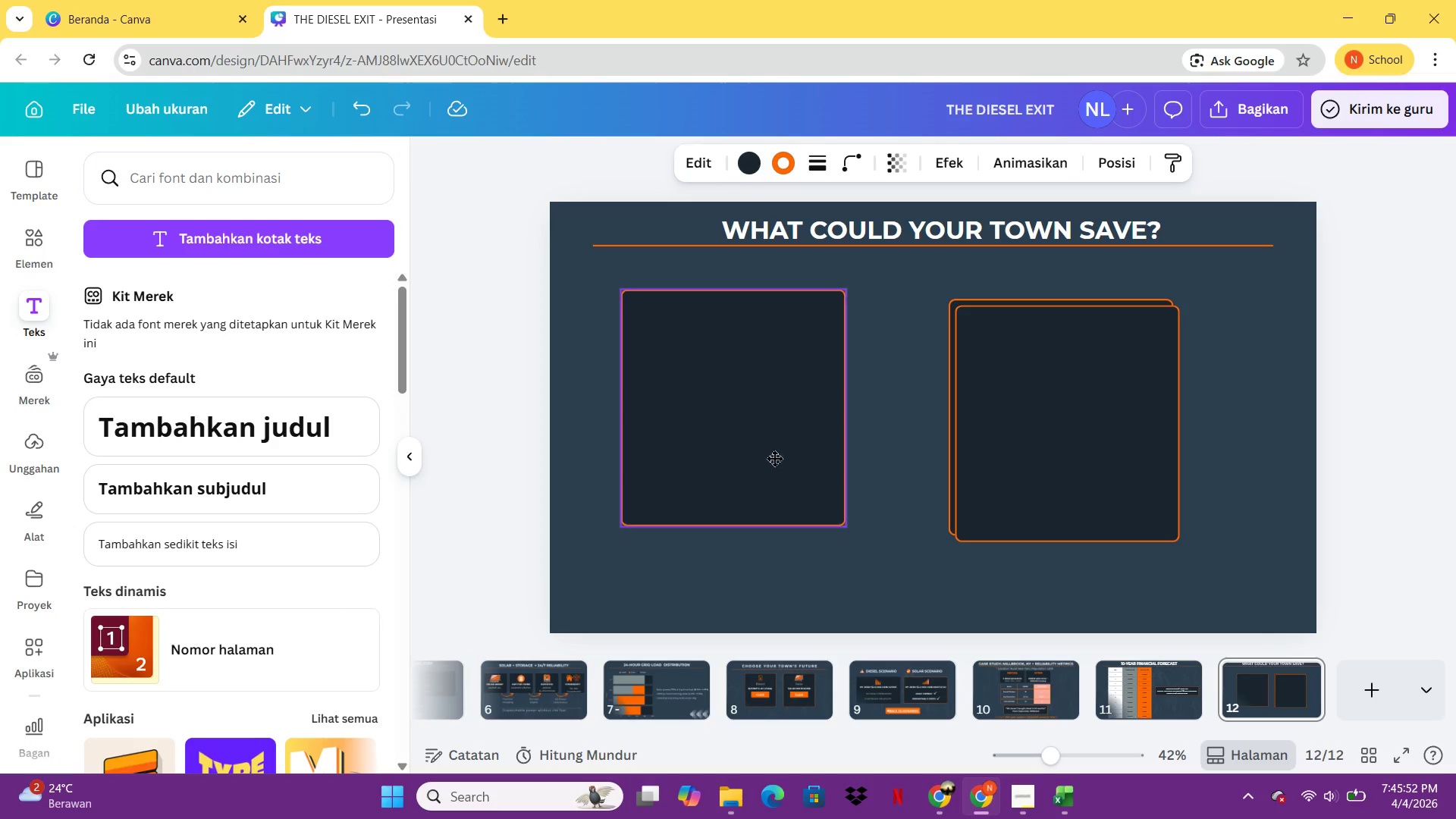 
double_click([773, 458])
 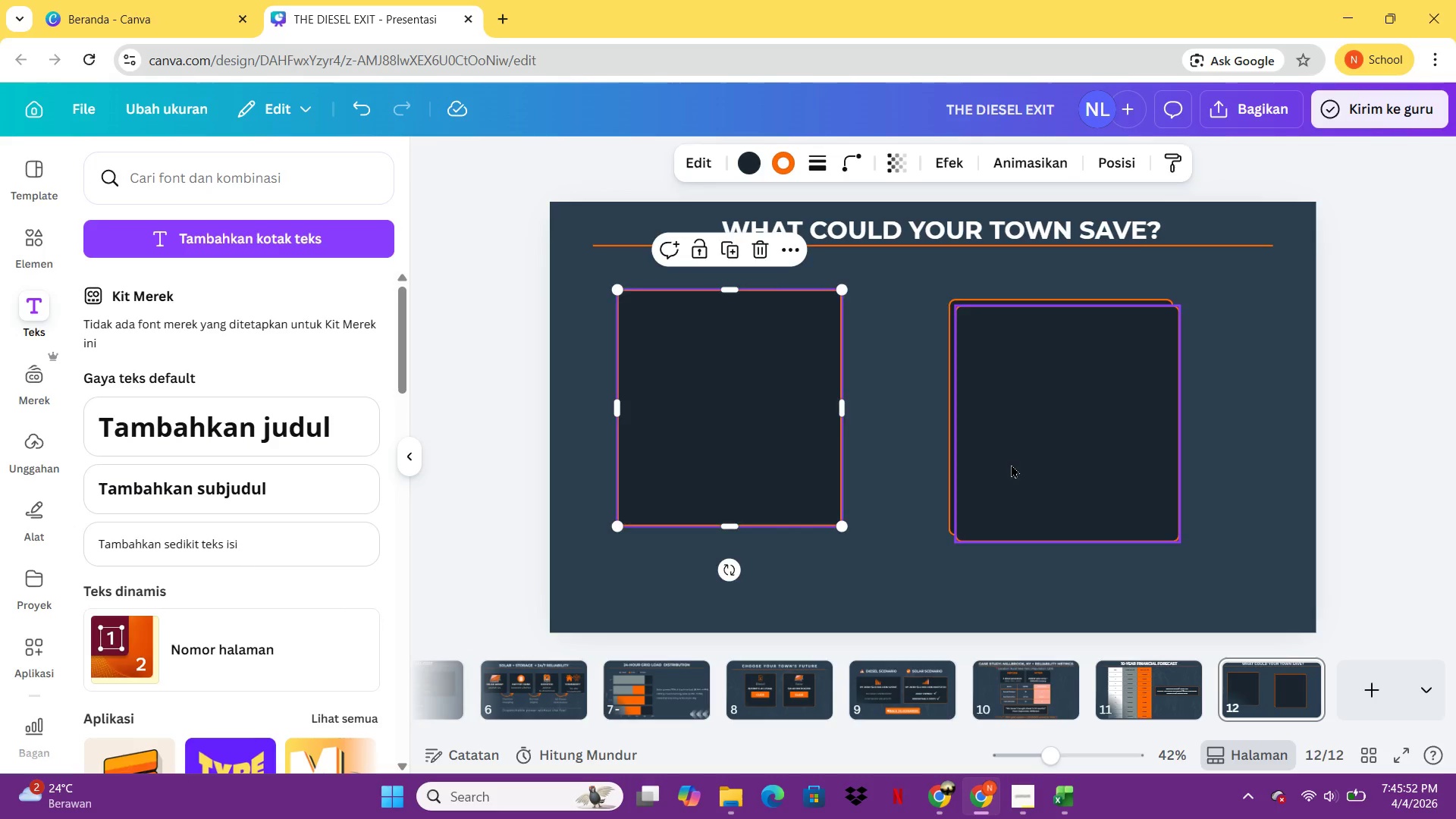 
left_click_drag(start_coordinate=[1011, 464], to_coordinate=[936, 452])
 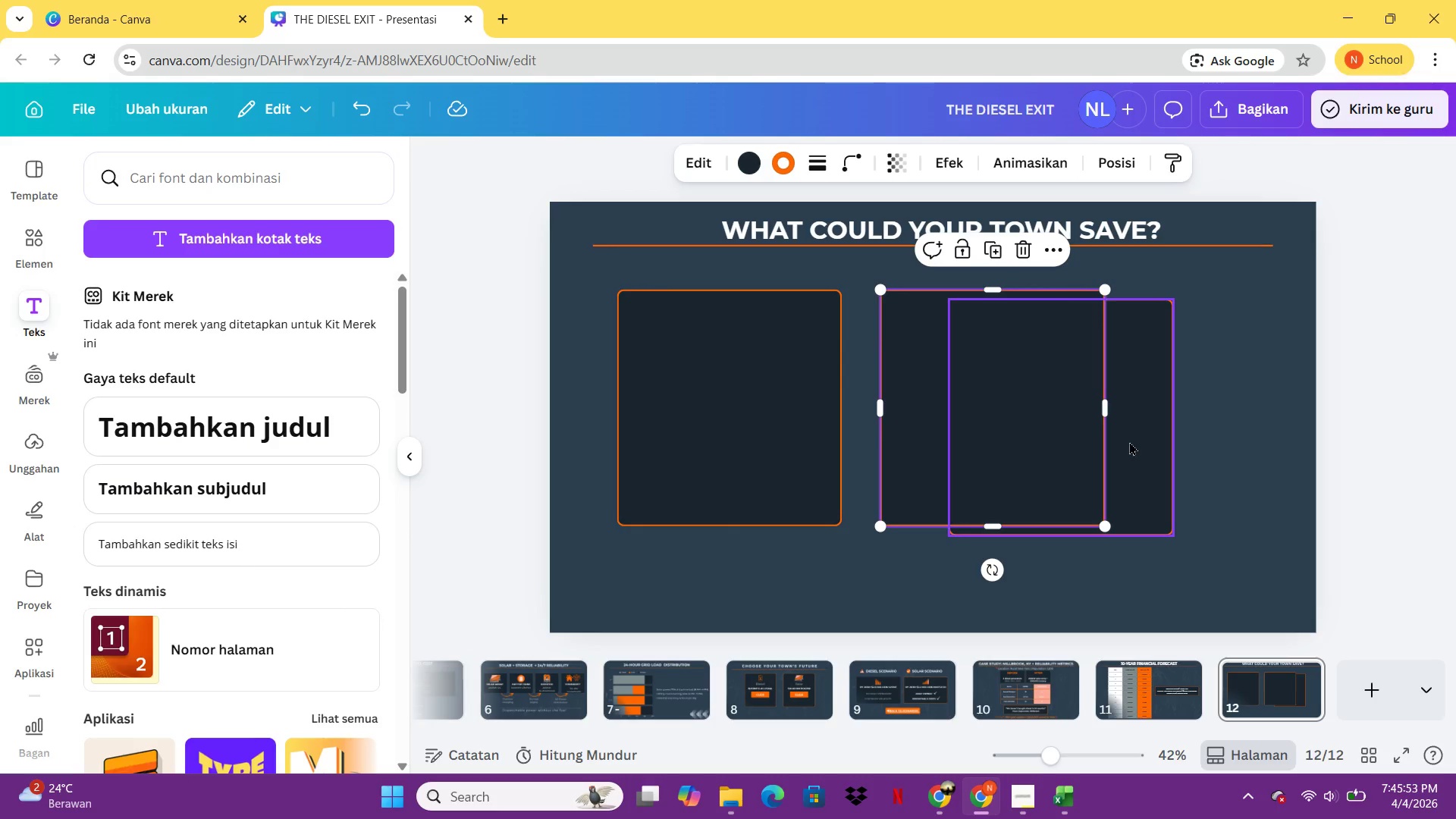 
triple_click([936, 452])
 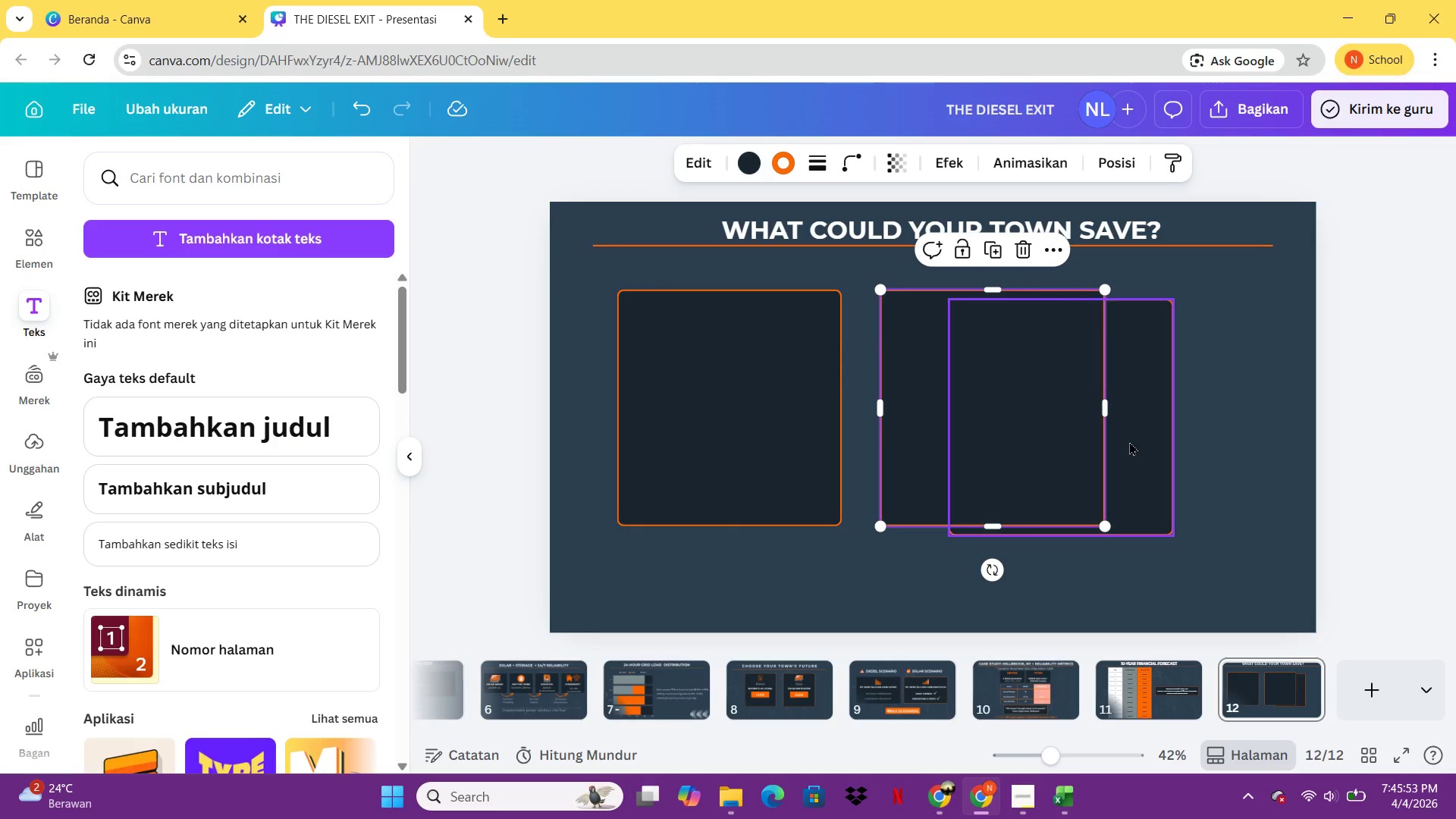 
left_click_drag(start_coordinate=[1131, 441], to_coordinate=[1216, 441])
 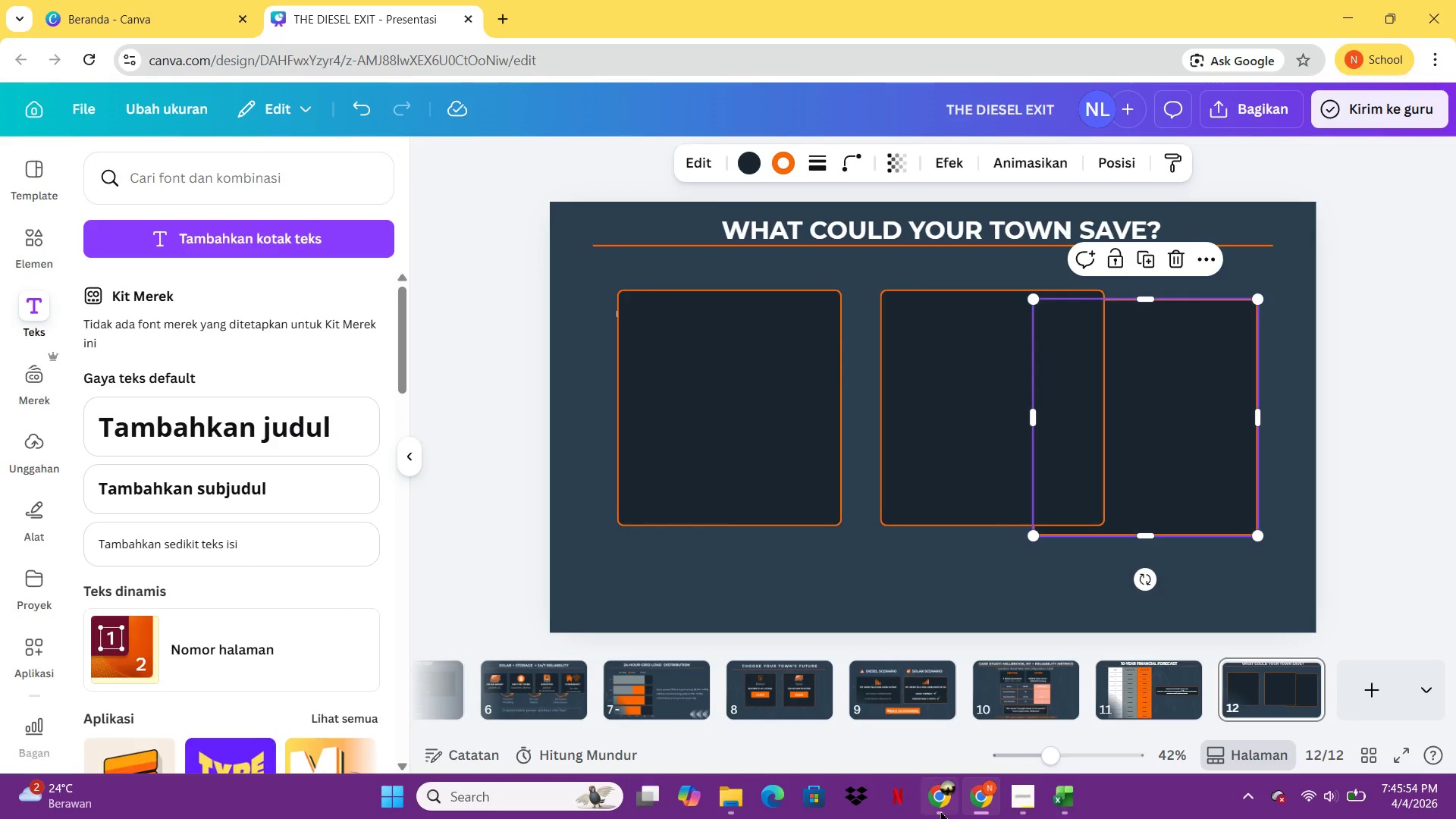 
double_click([1216, 441])
 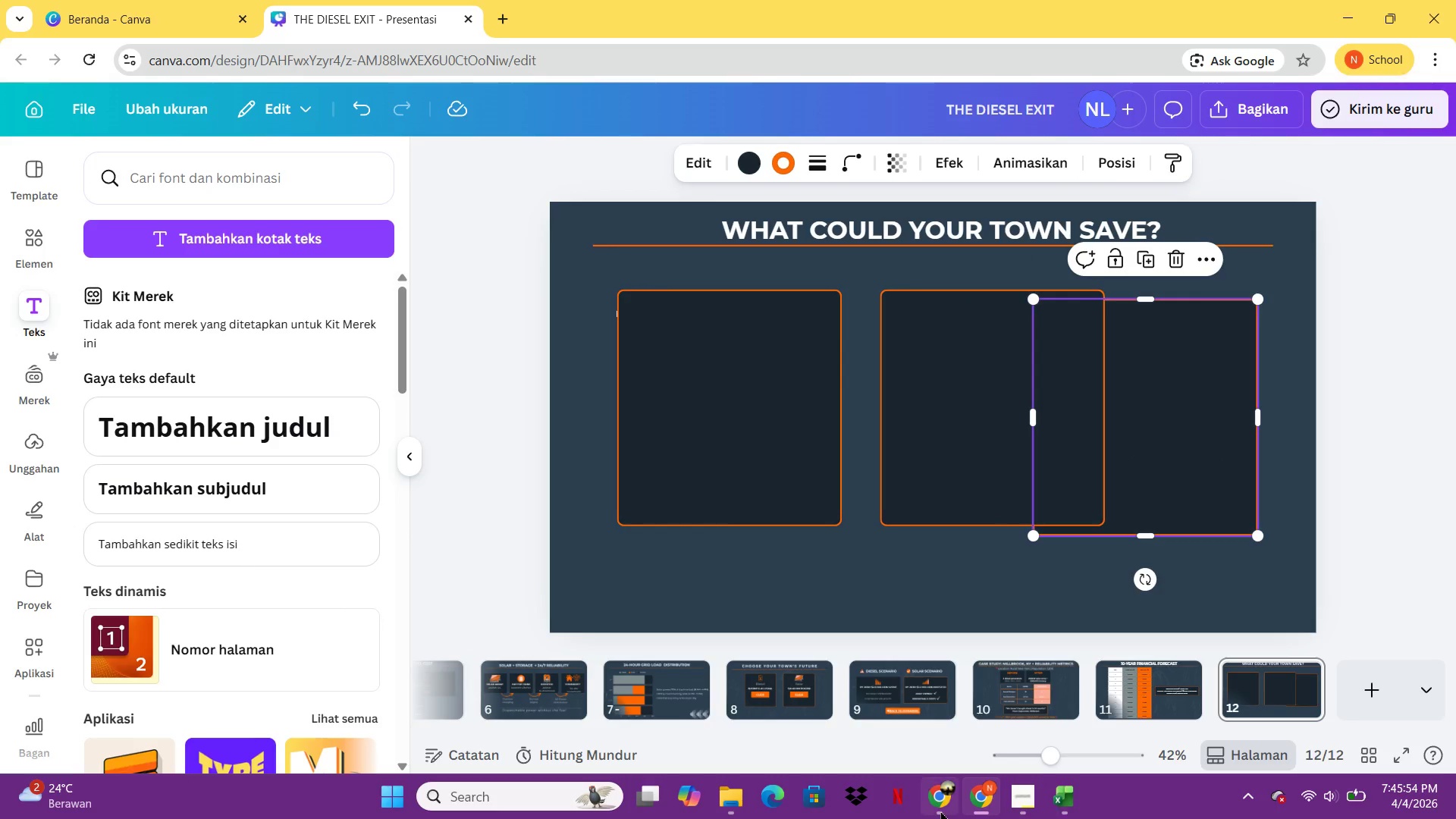 
double_click([940, 810])
 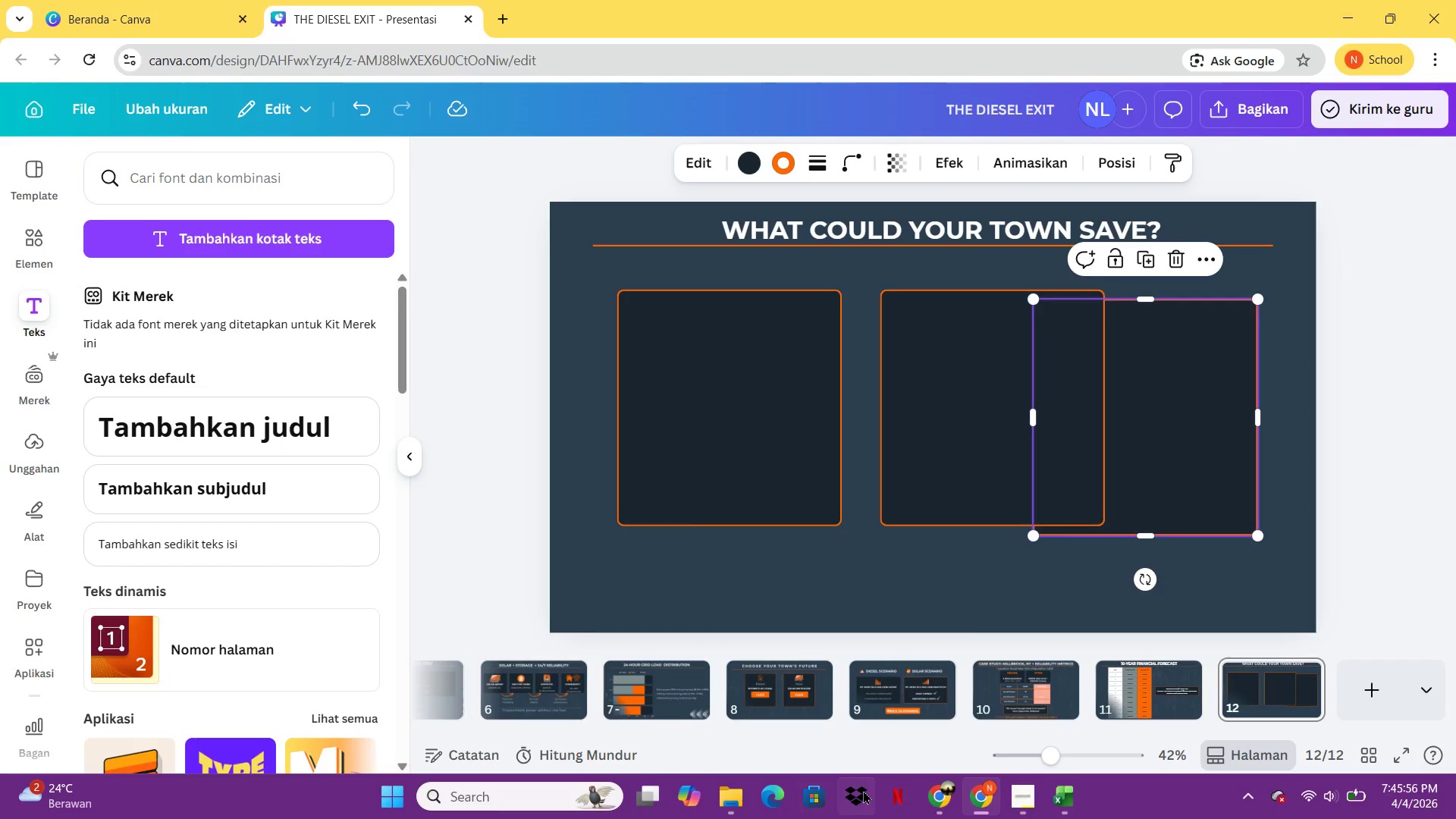 
double_click([954, 802])
 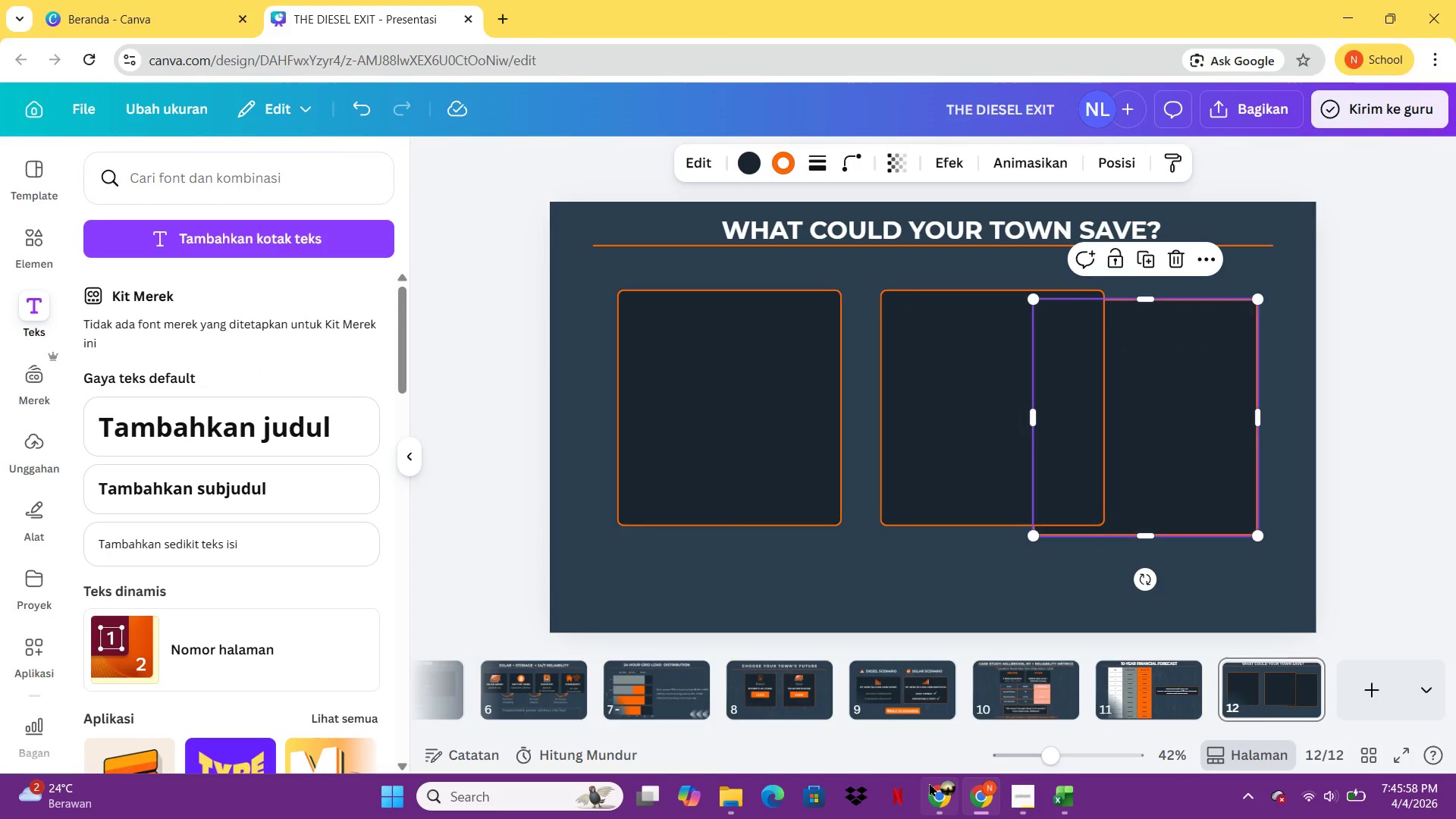 
left_click([930, 783])
 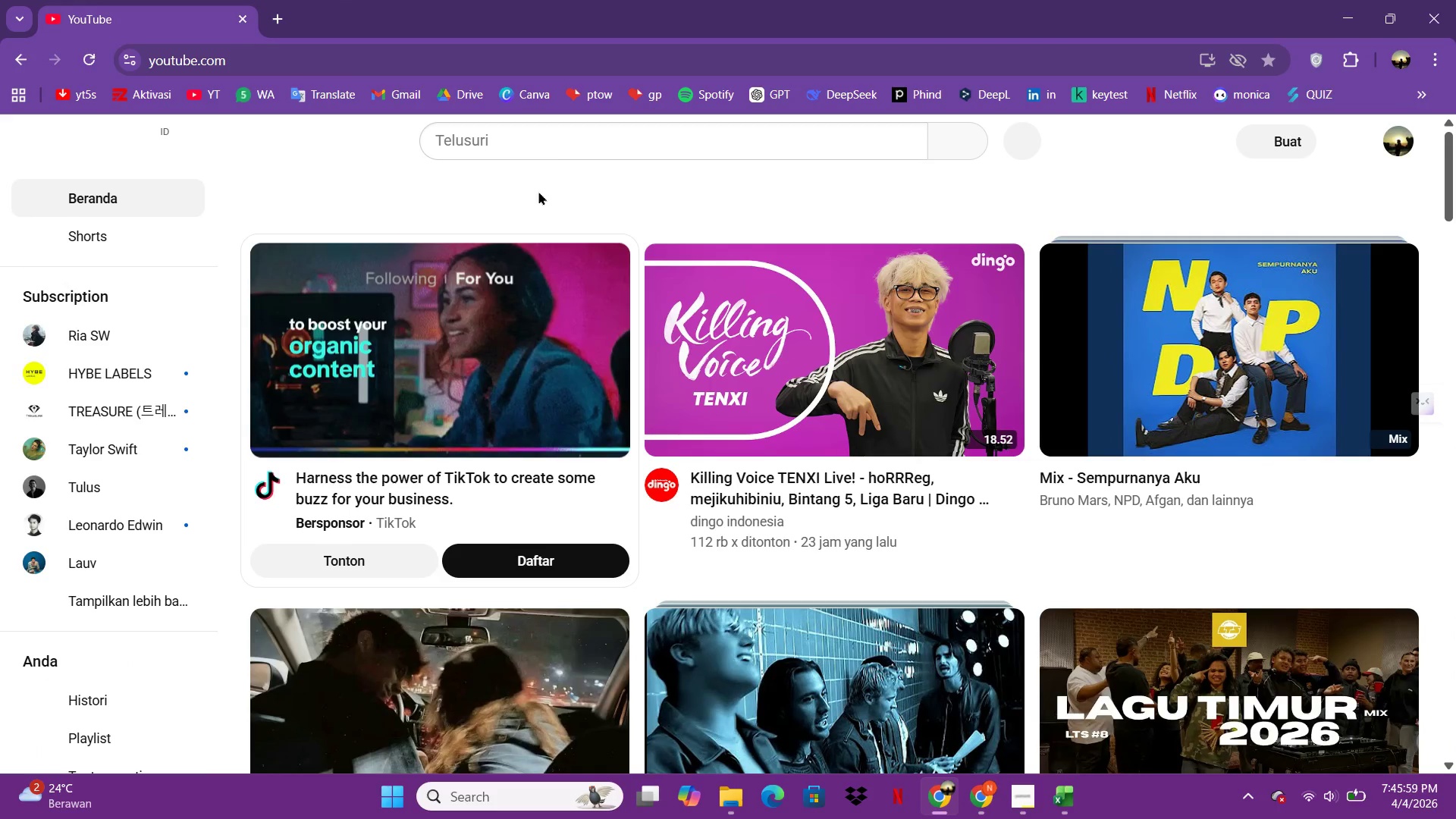 
left_click([553, 158])
 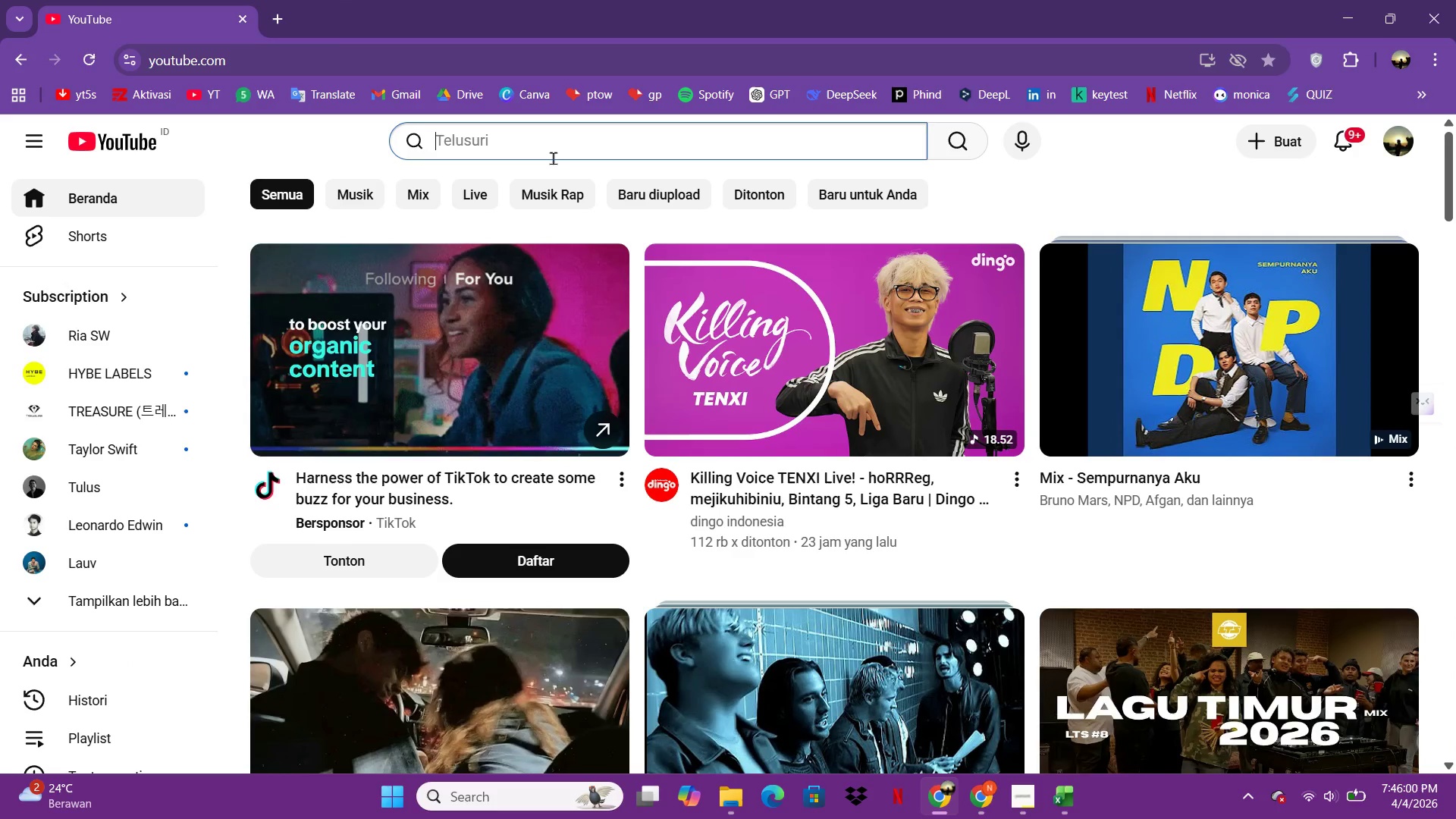 
type(SAH)
key(Backspace)
key(Backspace)
type(HEP)
key(Backspace)
key(Backspace)
type(A)
 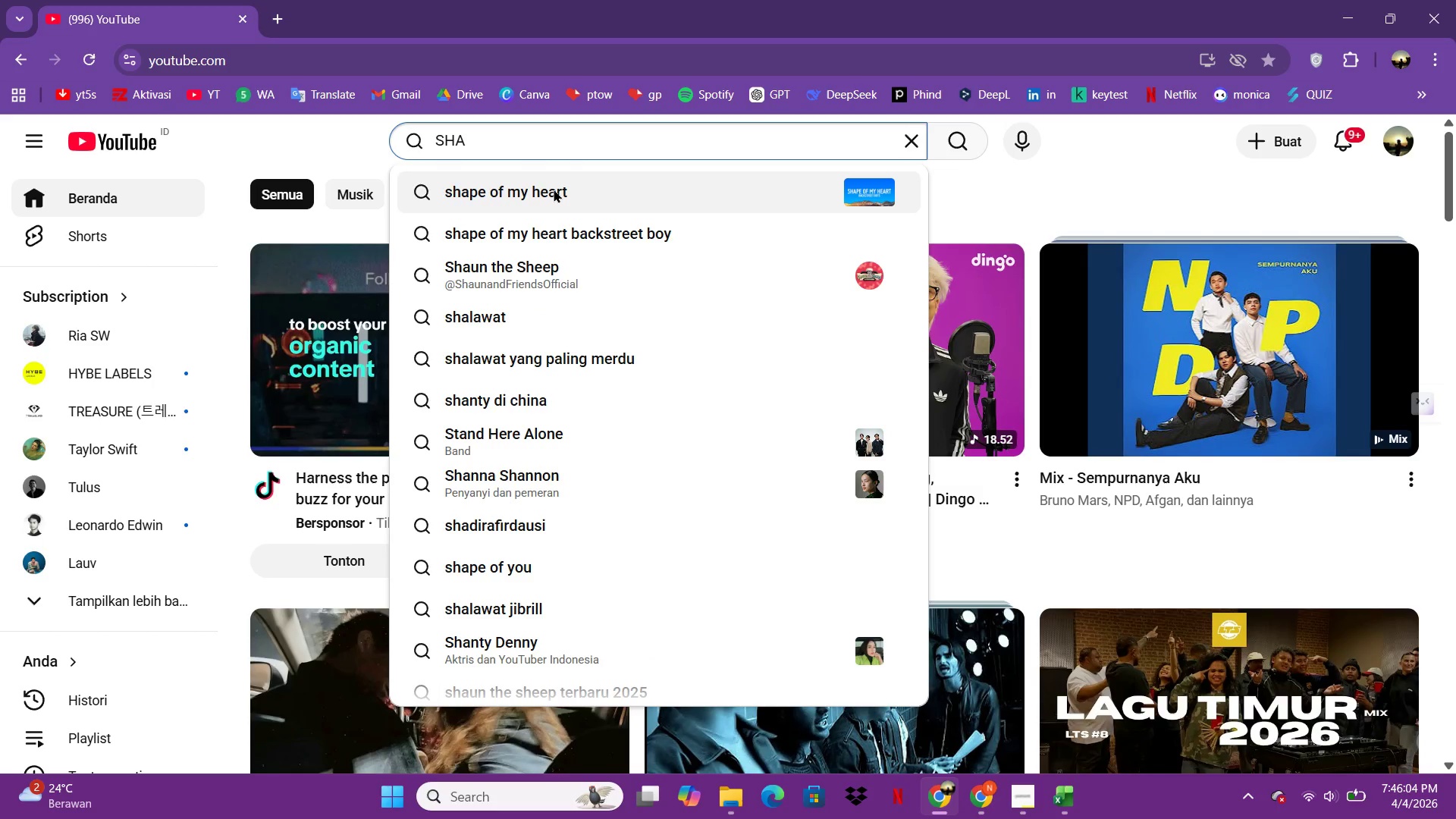 
left_click([554, 190])
 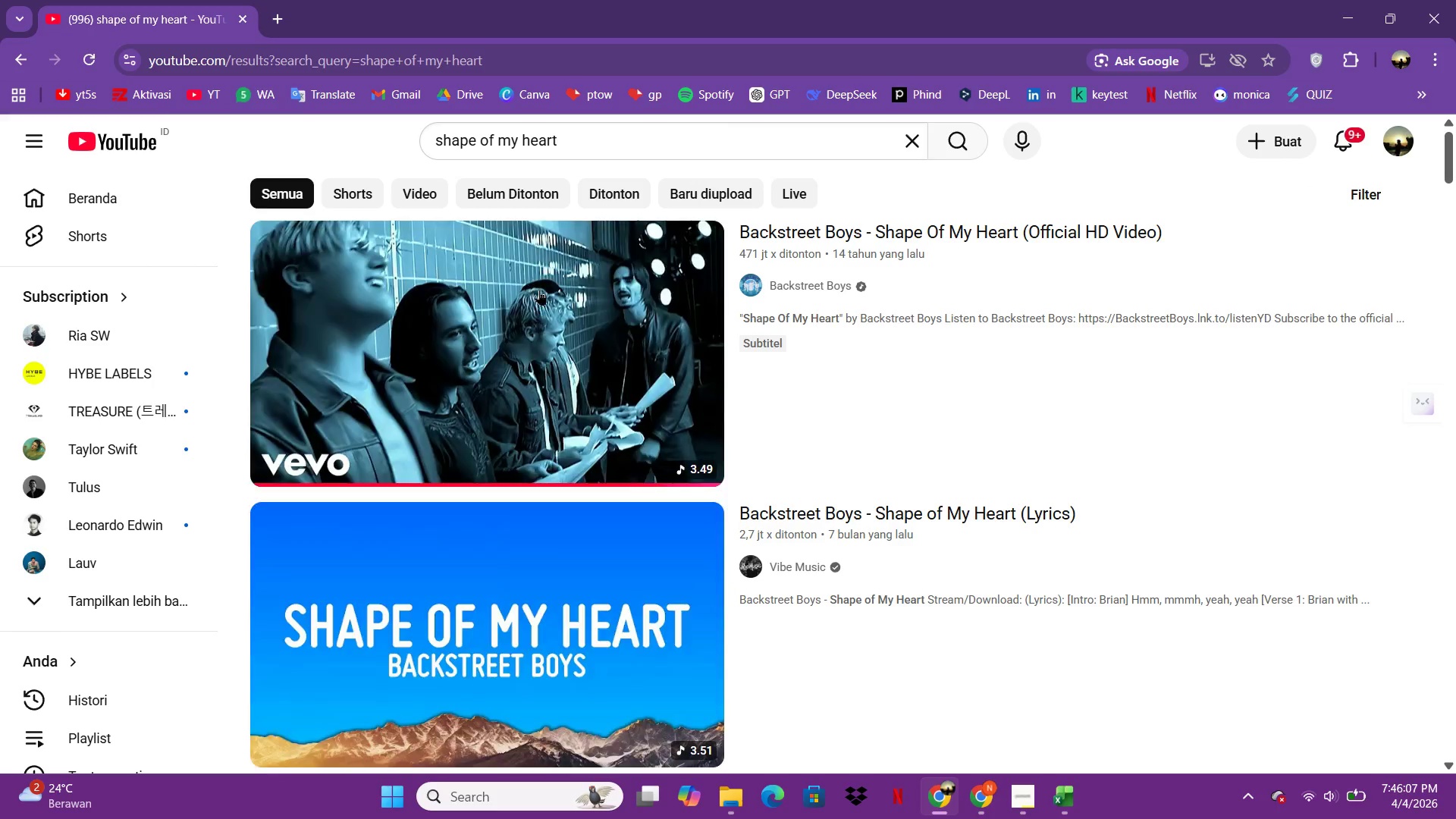 
left_click([575, 307])
 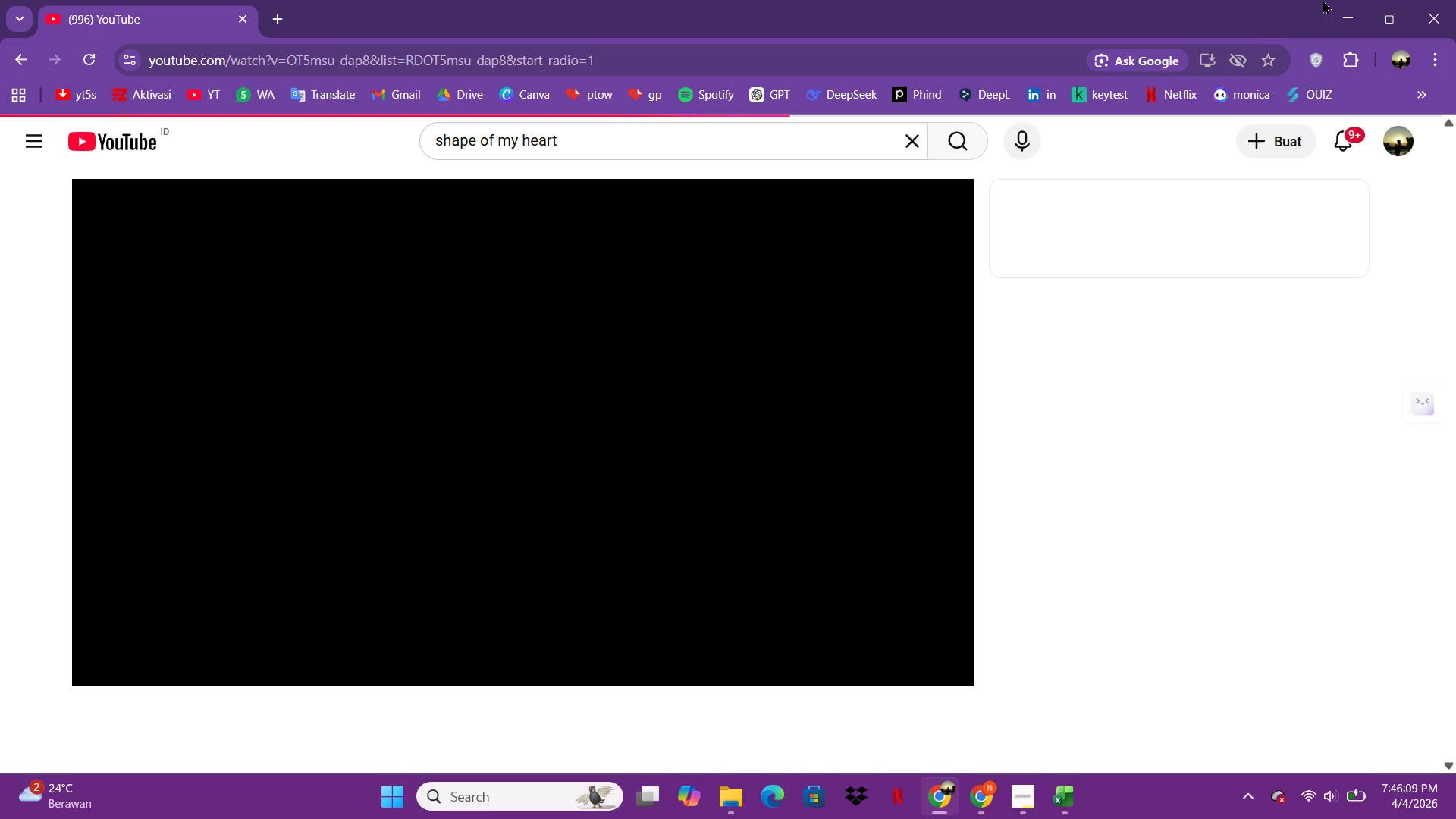 
key(VolumeDown)
 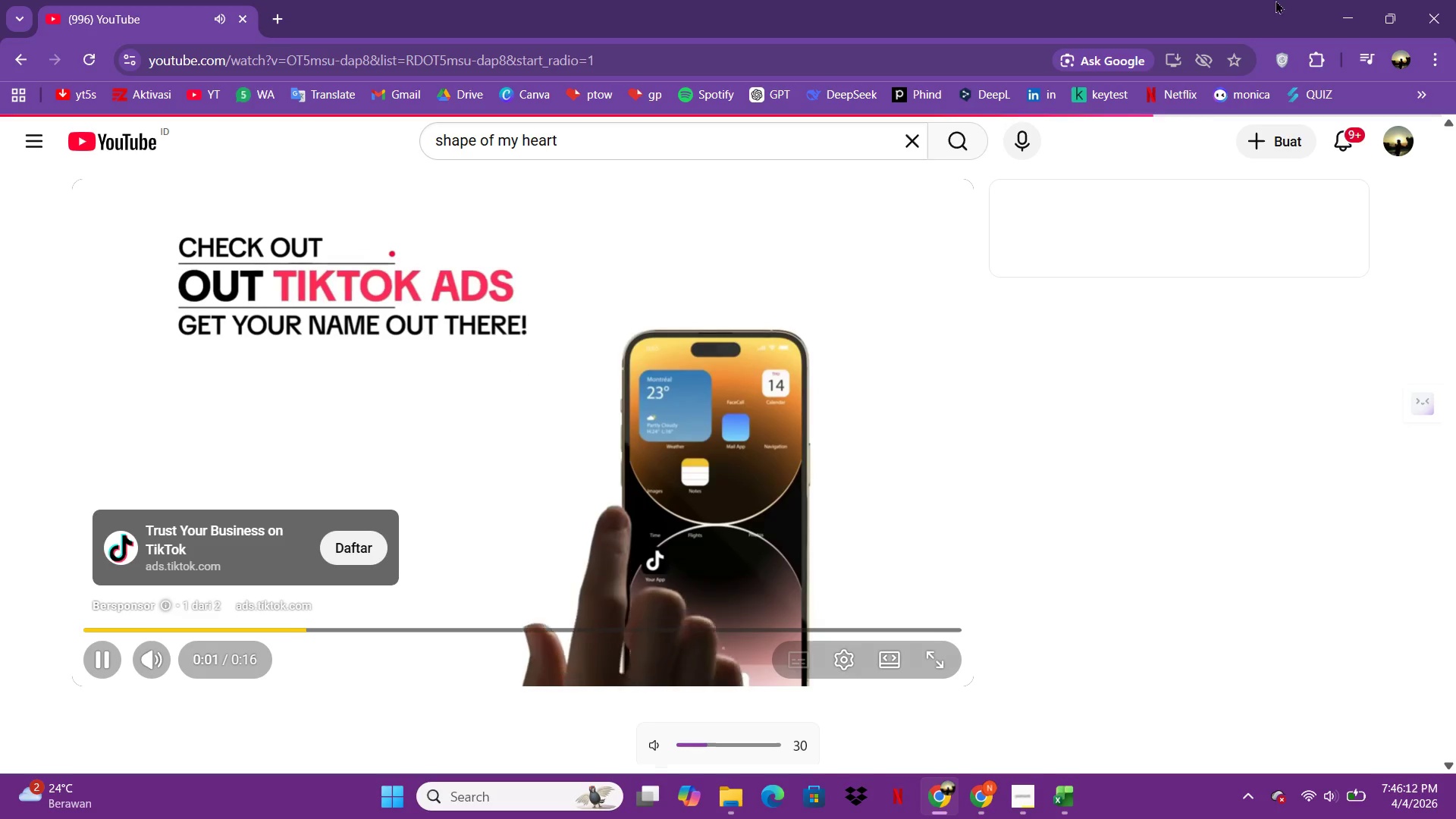 
left_click([1323, 11])
 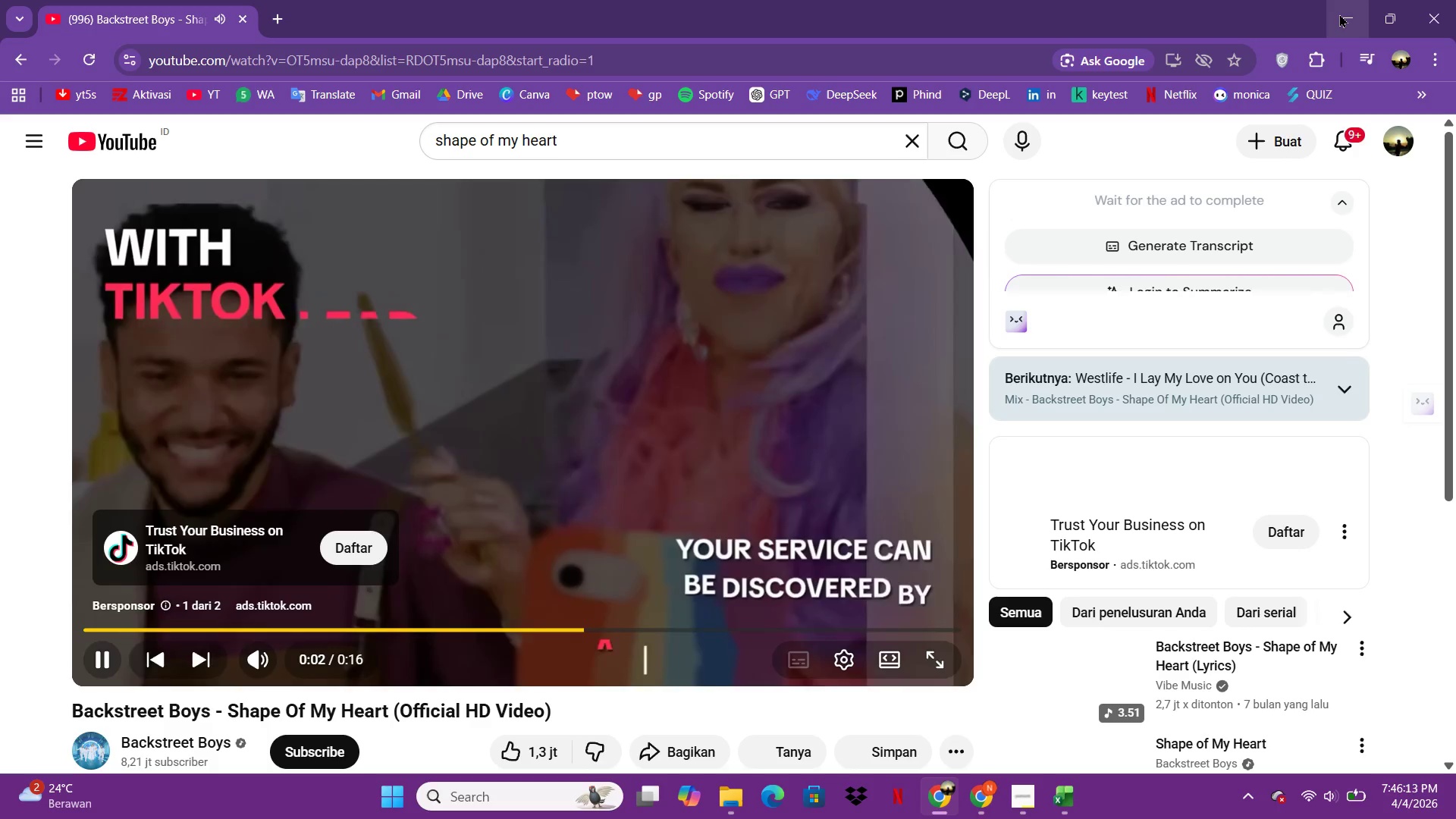 
left_click([1339, 14])
 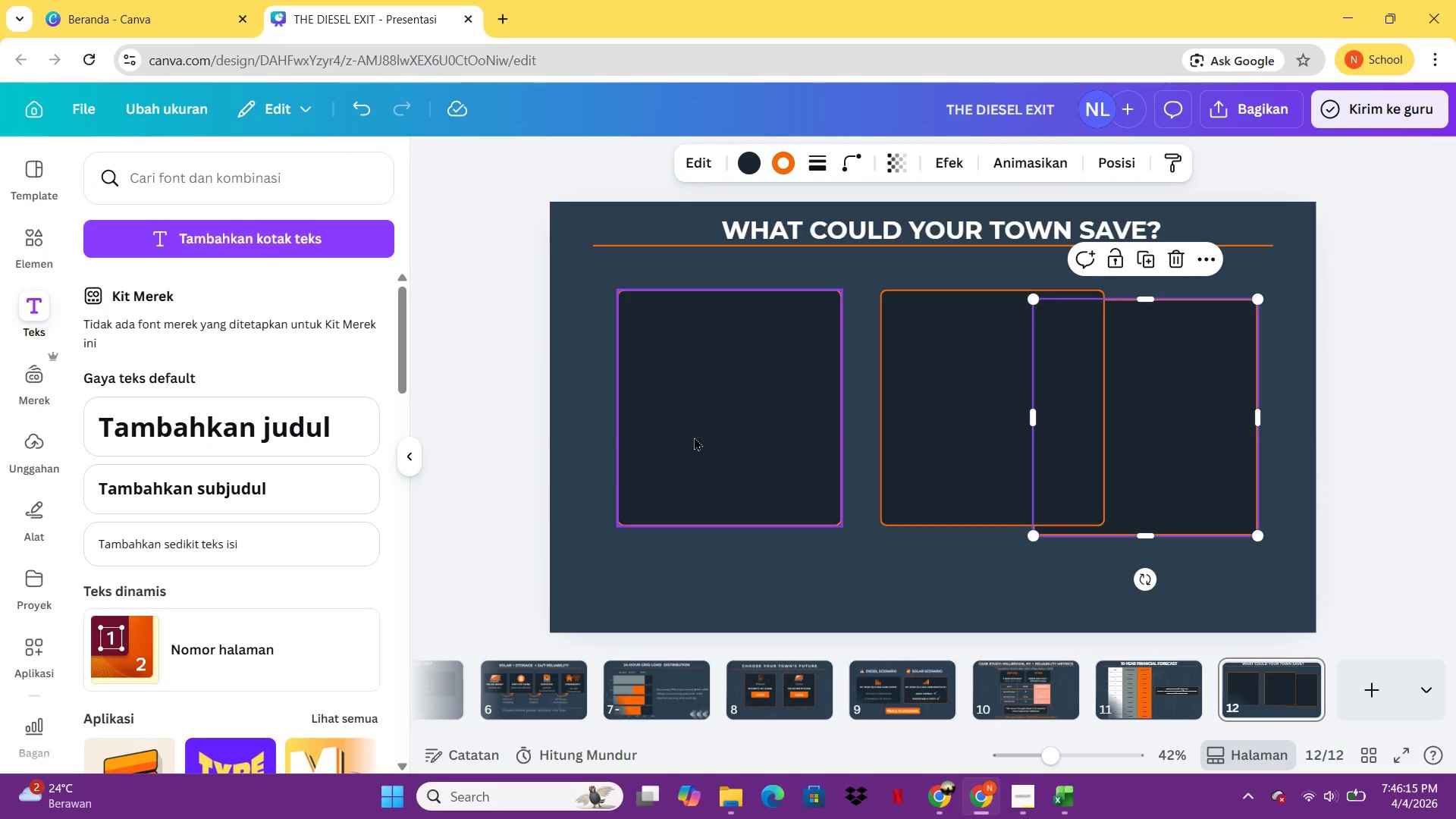 
left_click_drag(start_coordinate=[917, 381], to_coordinate=[898, 412])
 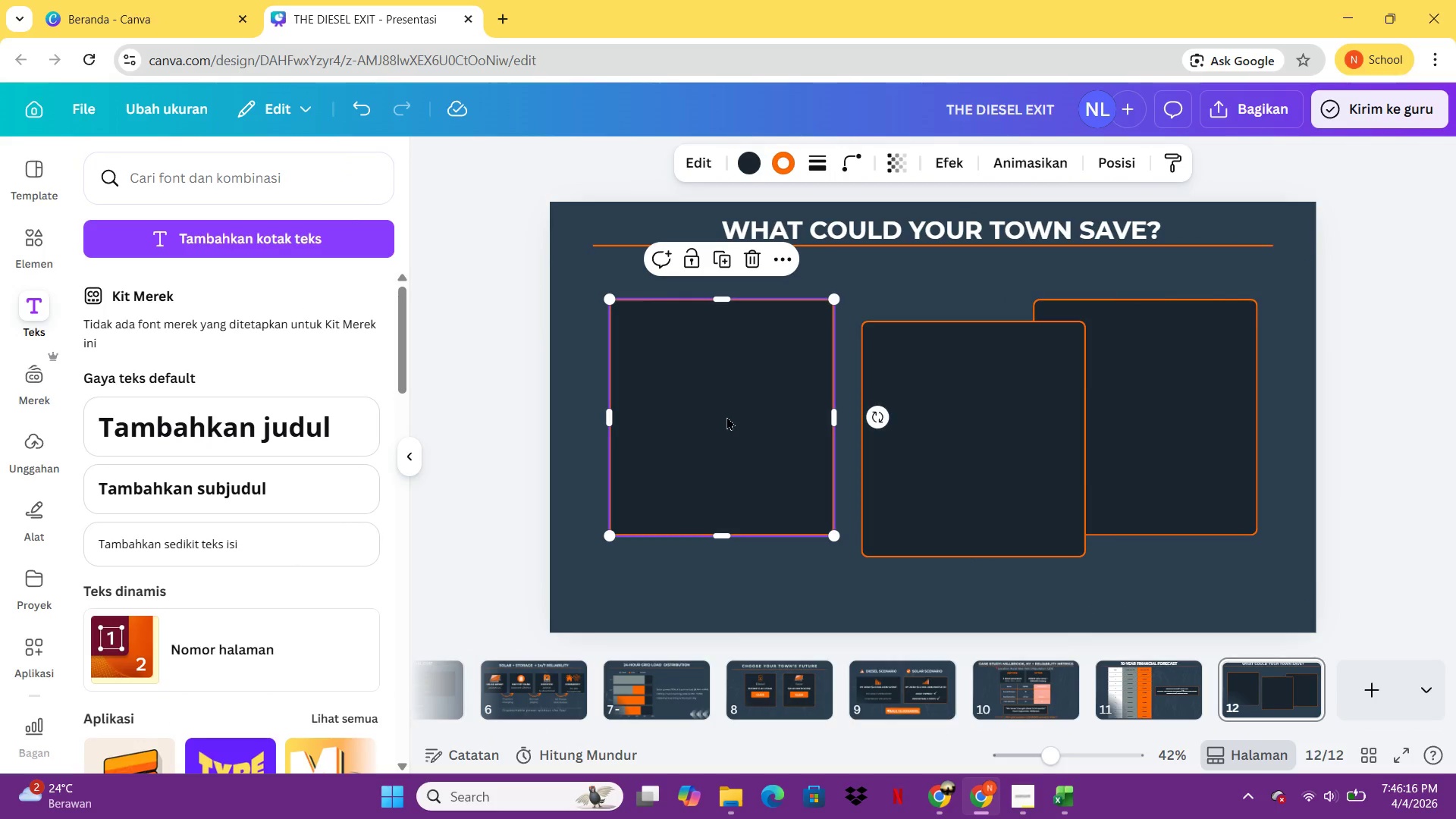 
double_click([898, 412])
 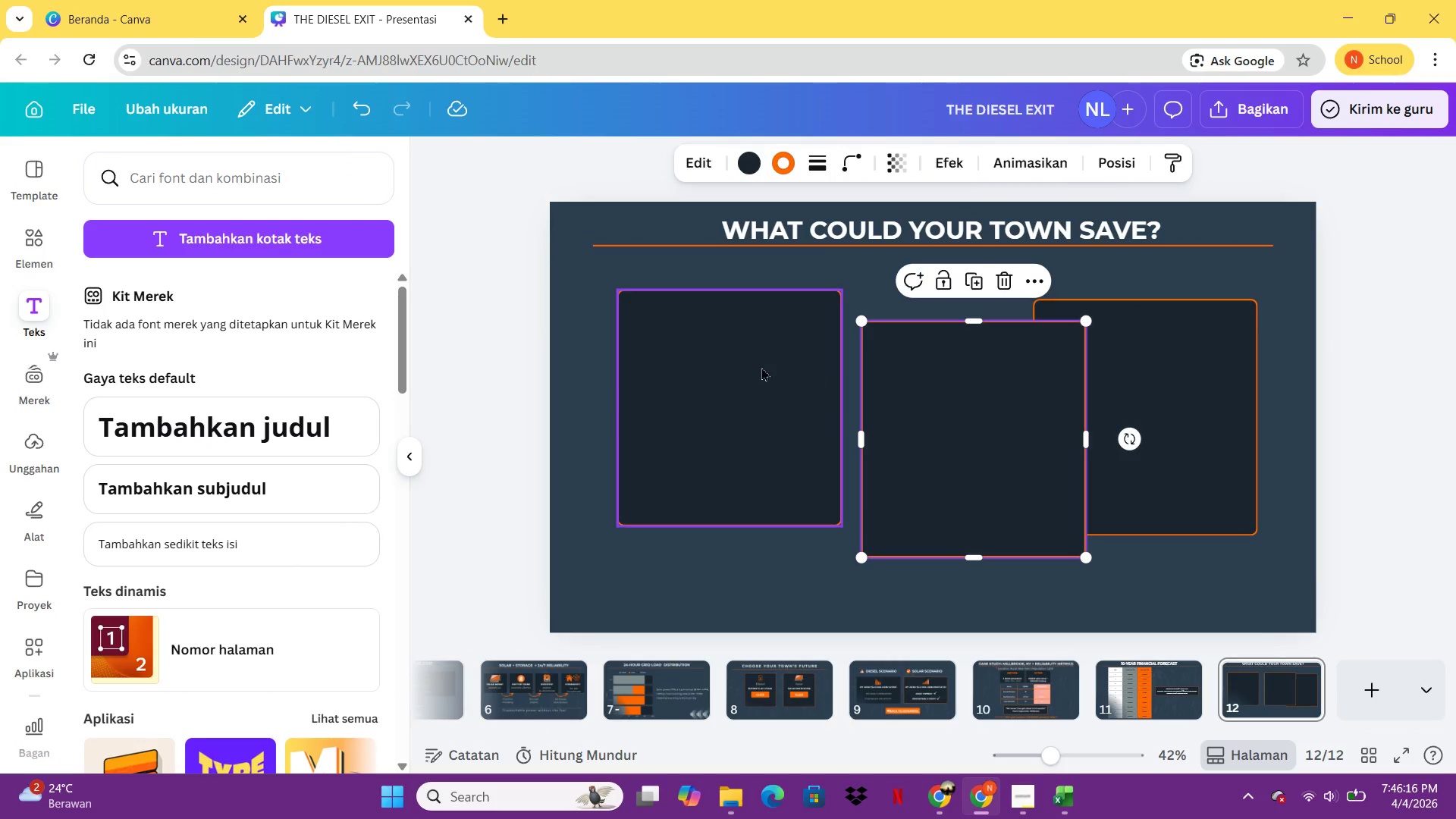 
left_click_drag(start_coordinate=[761, 367], to_coordinate=[757, 374])
 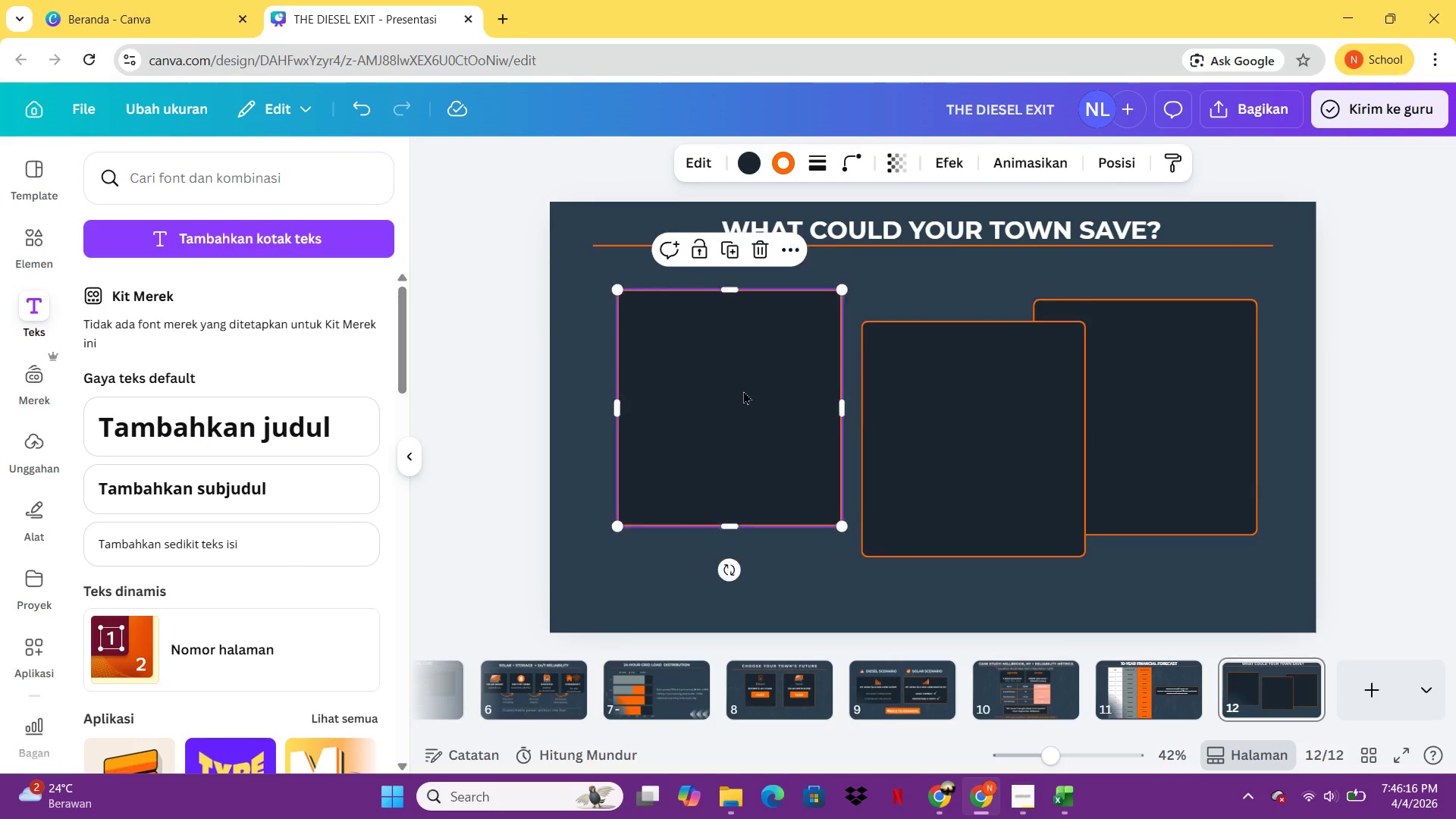 
left_click_drag(start_coordinate=[752, 380], to_coordinate=[727, 416])
 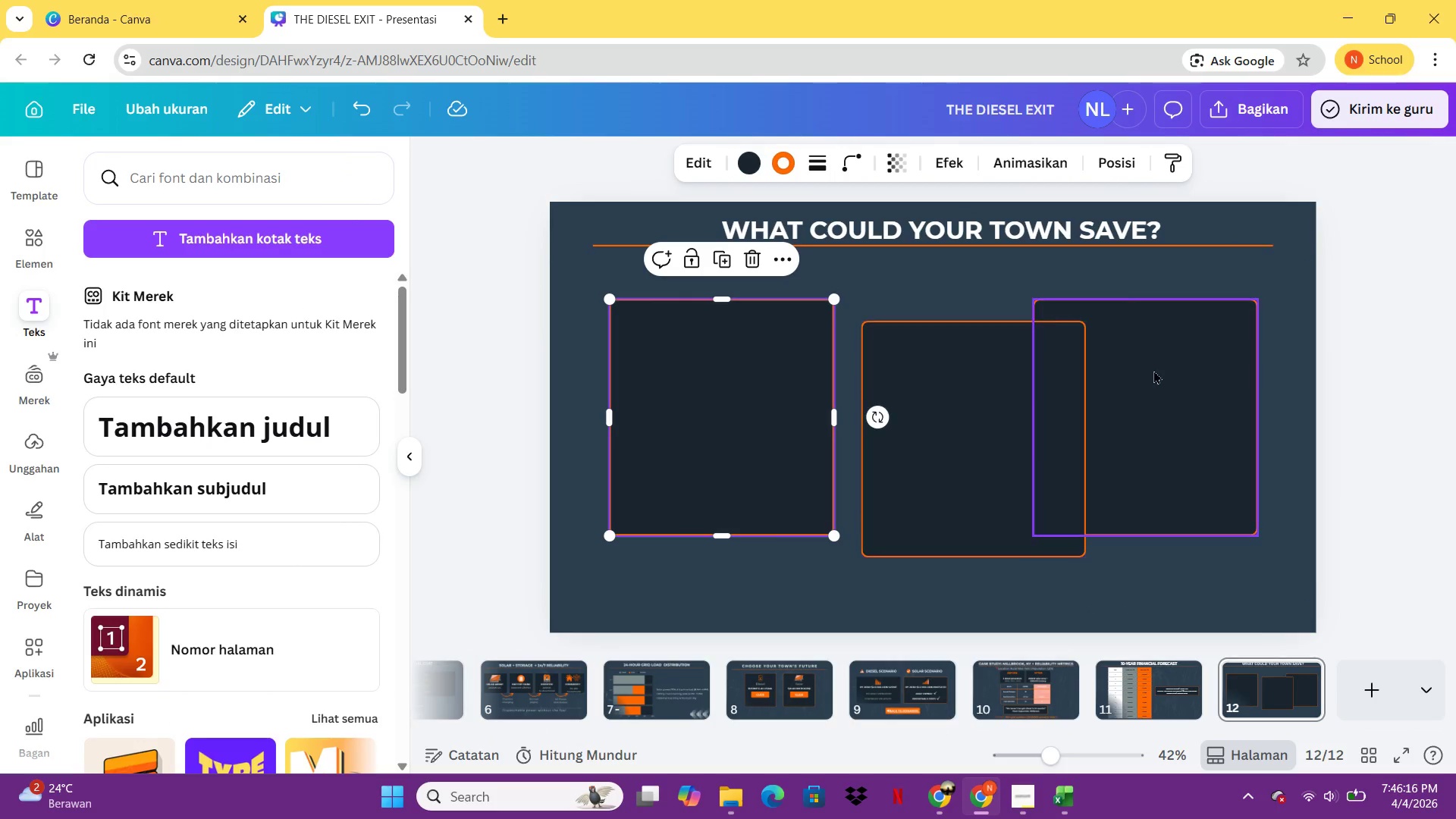 
left_click_drag(start_coordinate=[1154, 370], to_coordinate=[1204, 419])
 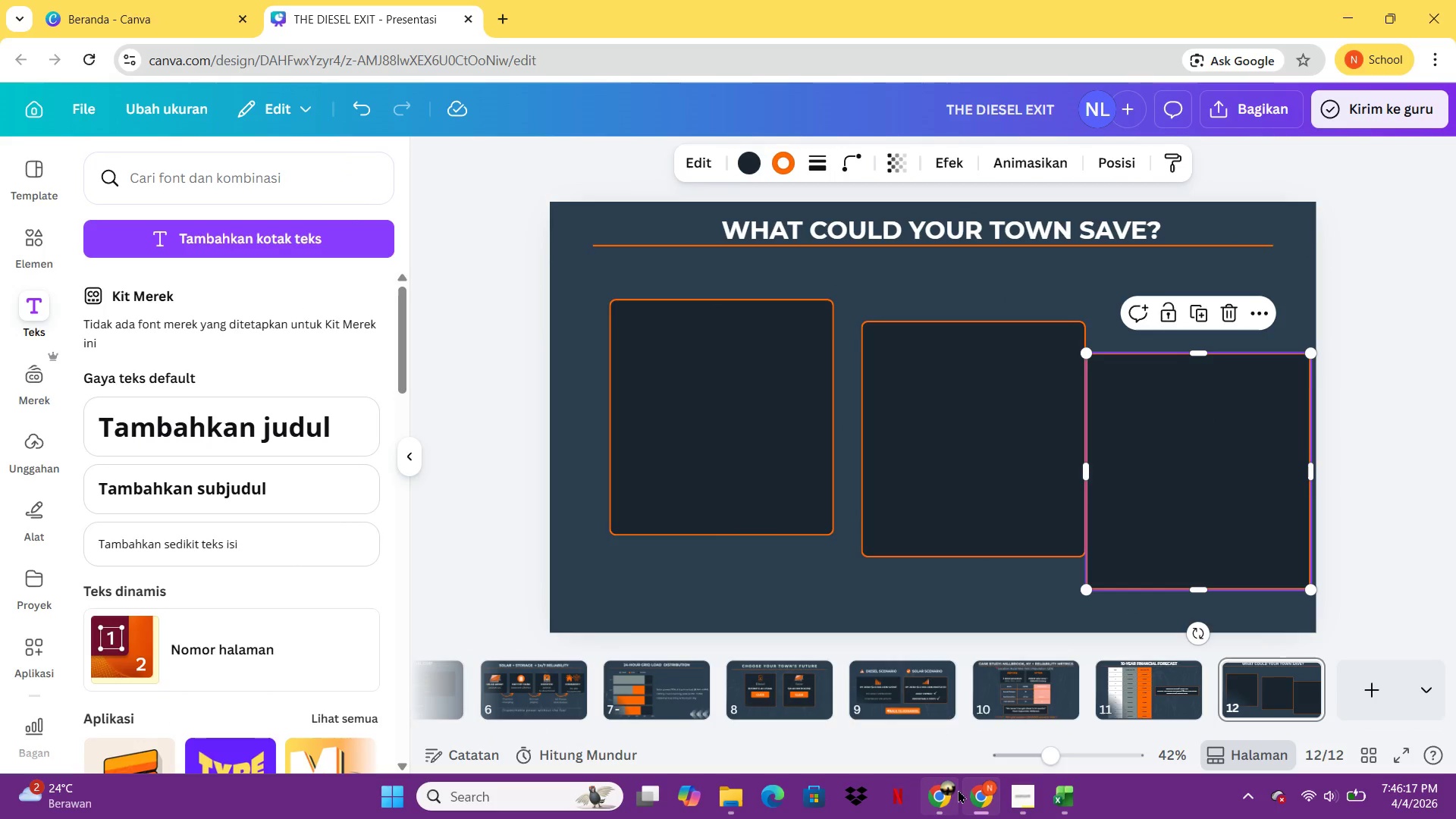 
double_click([1204, 419])
 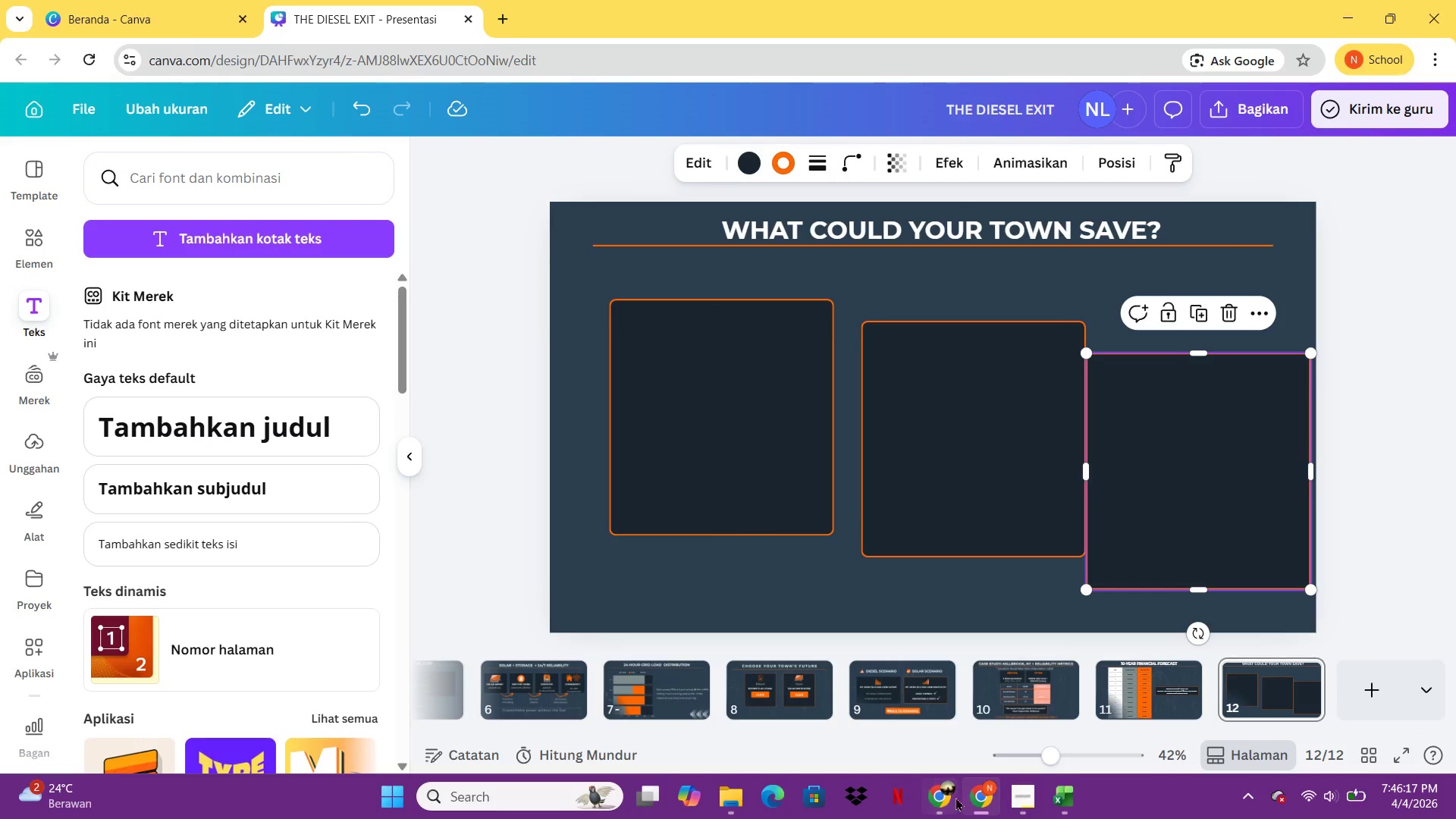 
double_click([939, 803])
 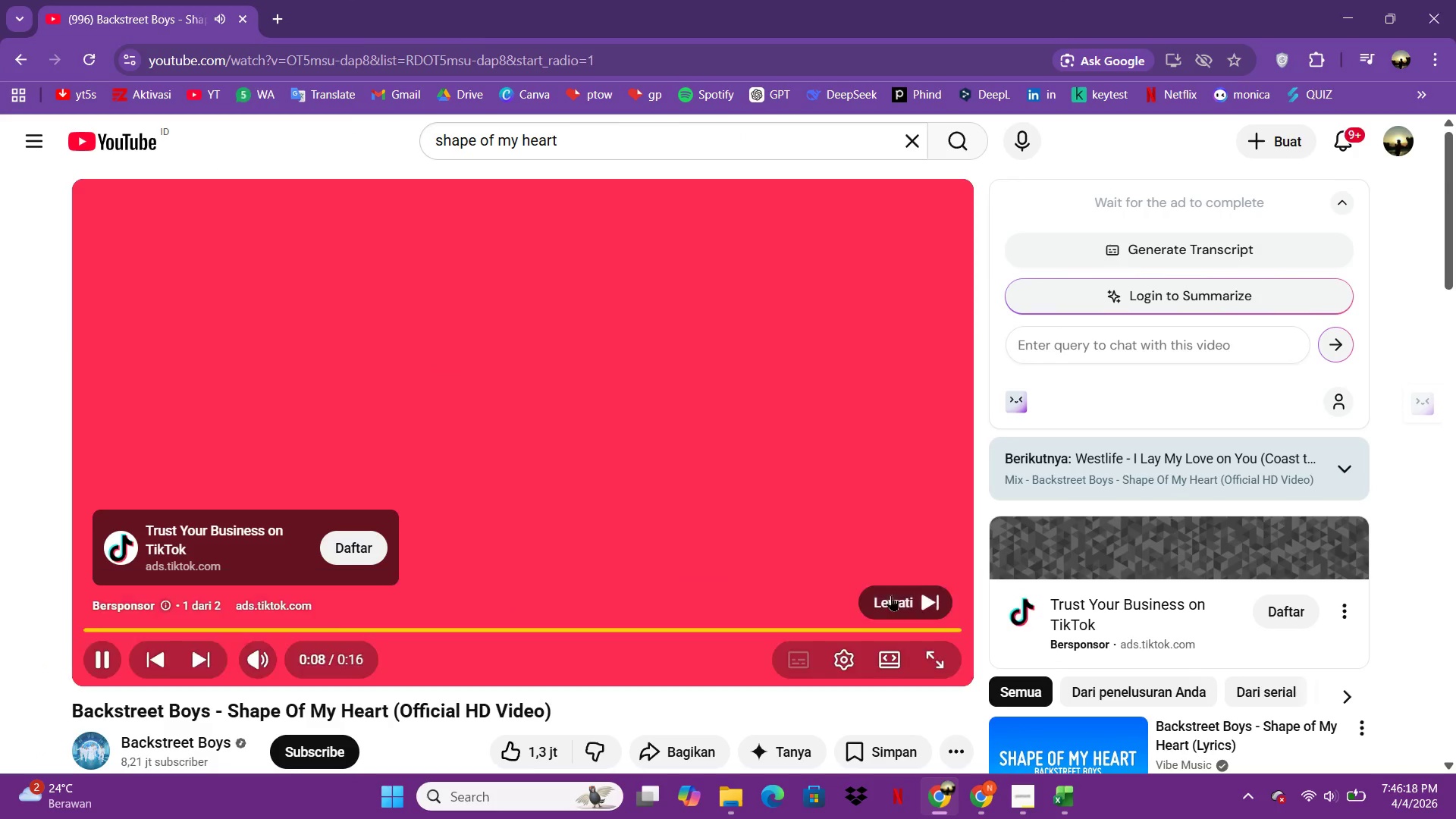 
double_click([891, 598])
 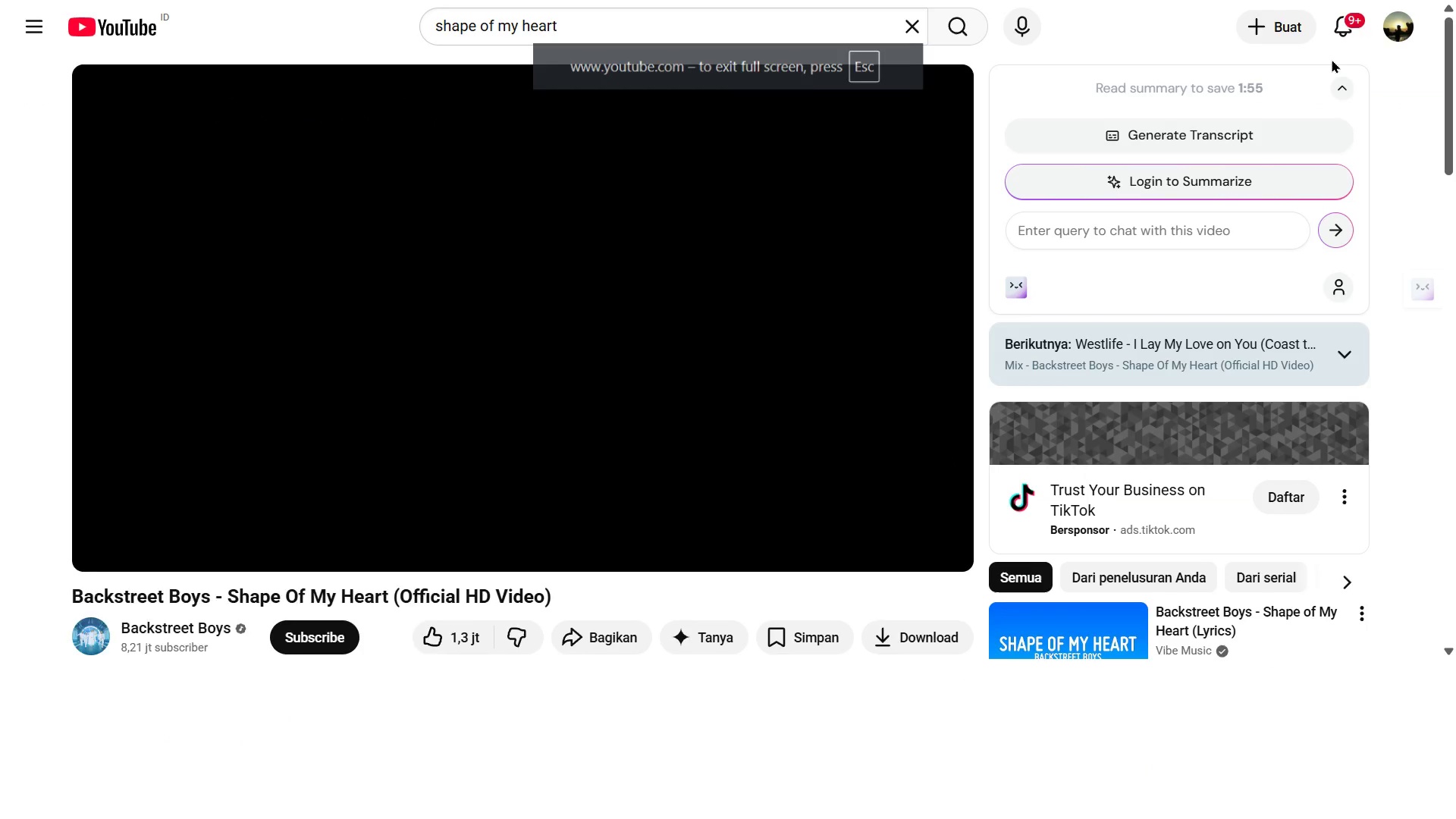 
left_click([891, 598])
 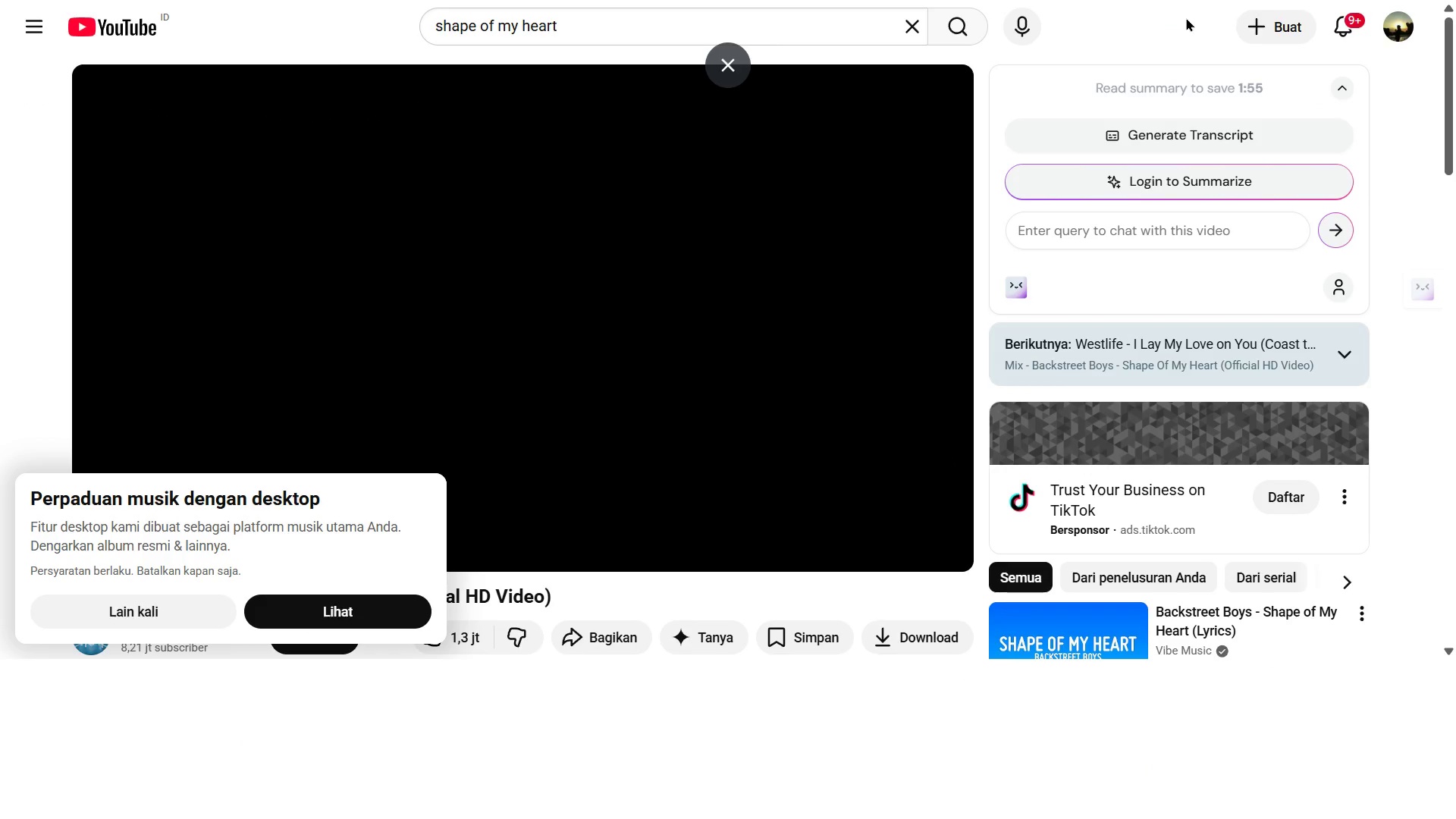 
key(Escape)
 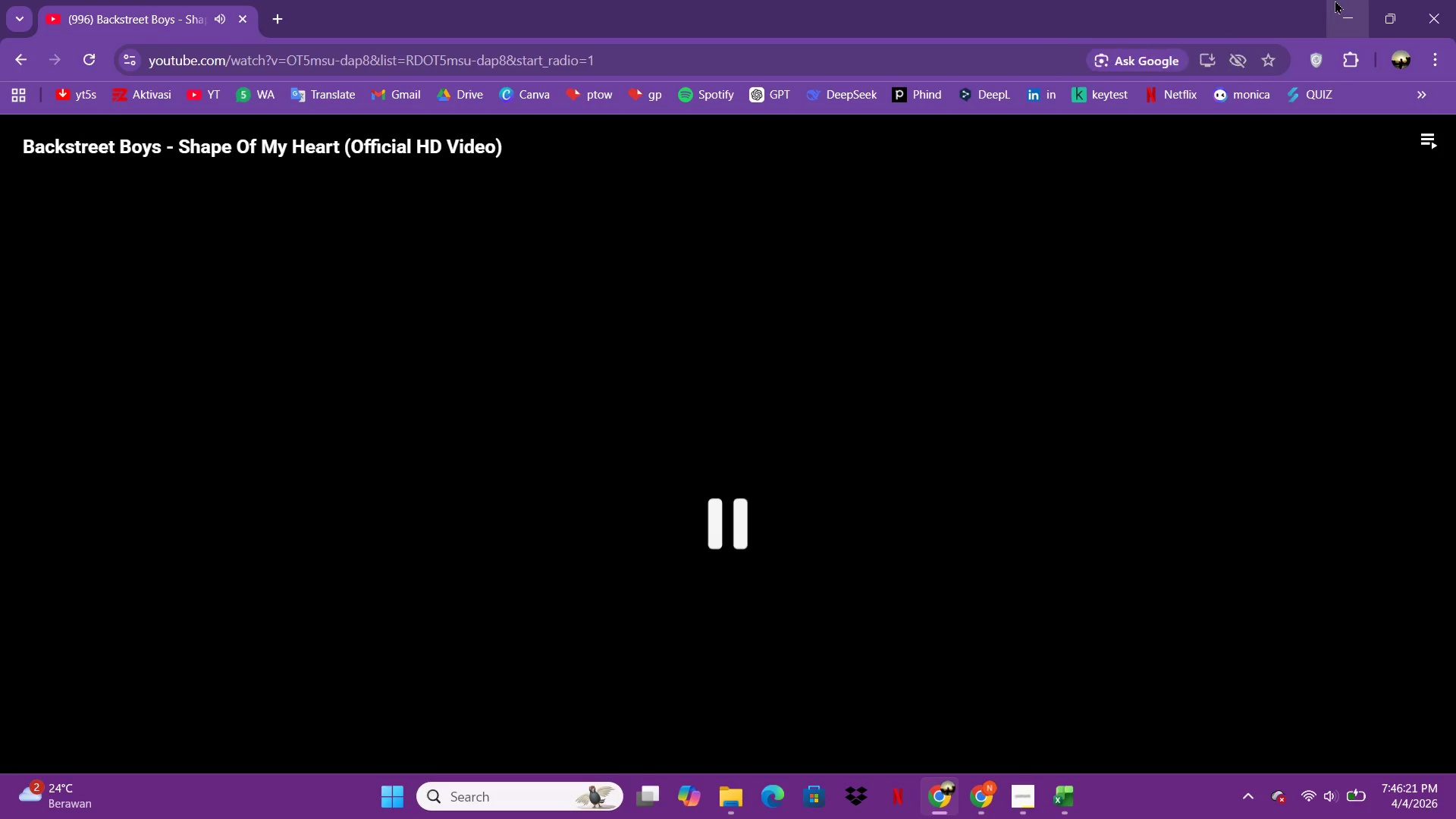 
key(Escape)
 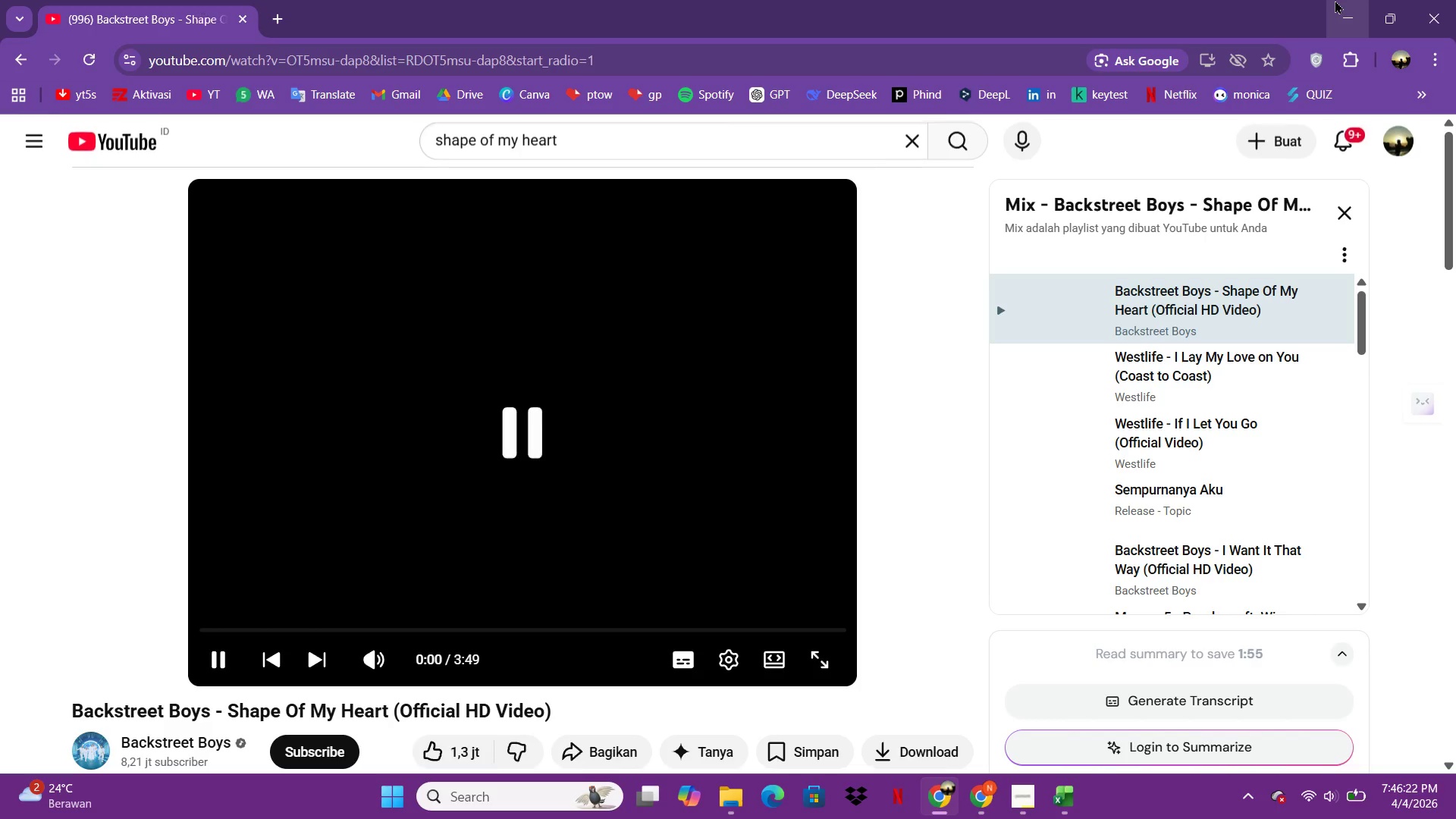 
left_click([1335, 0])
 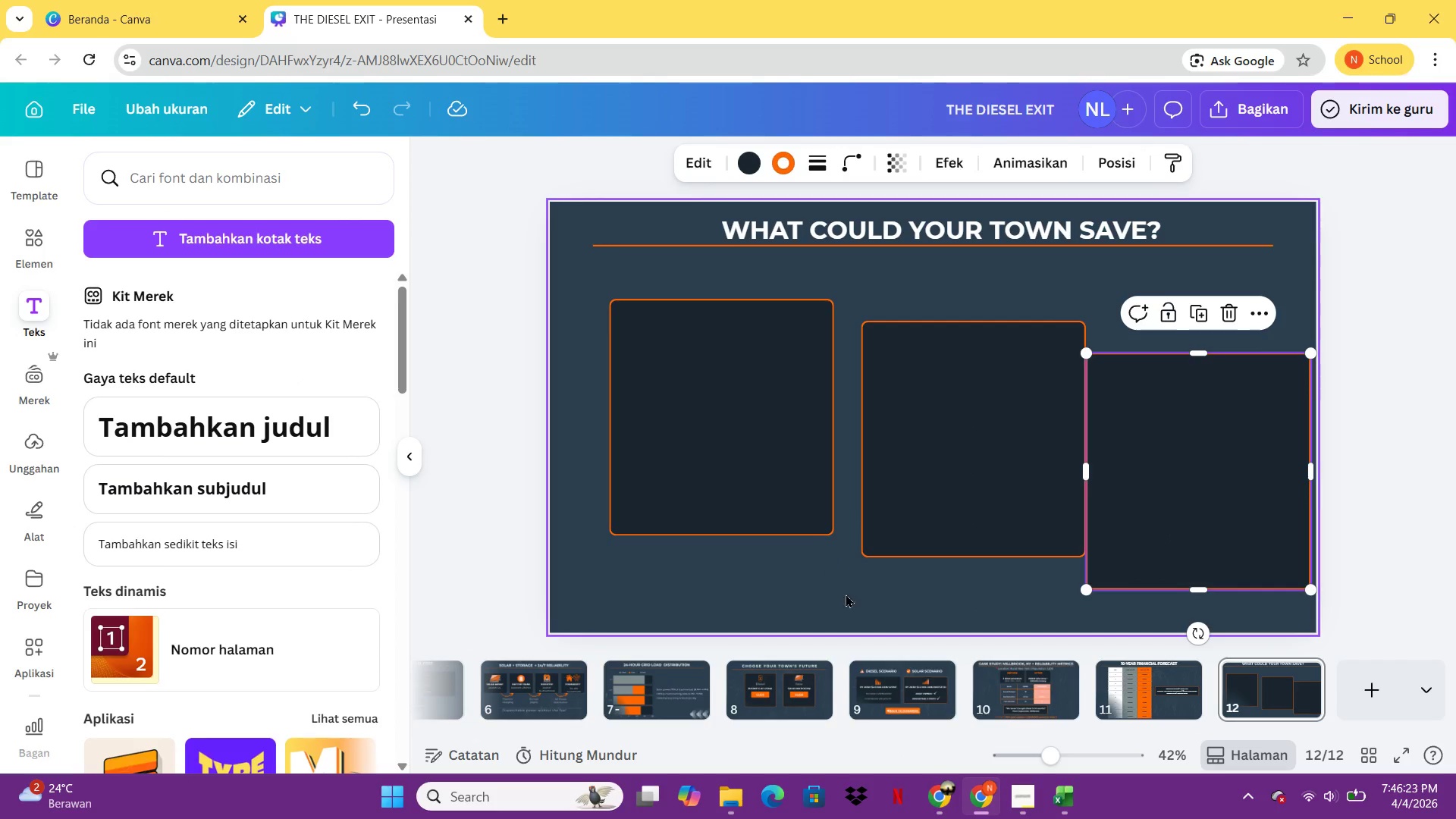 
left_click_drag(start_coordinate=[728, 464], to_coordinate=[692, 491])
 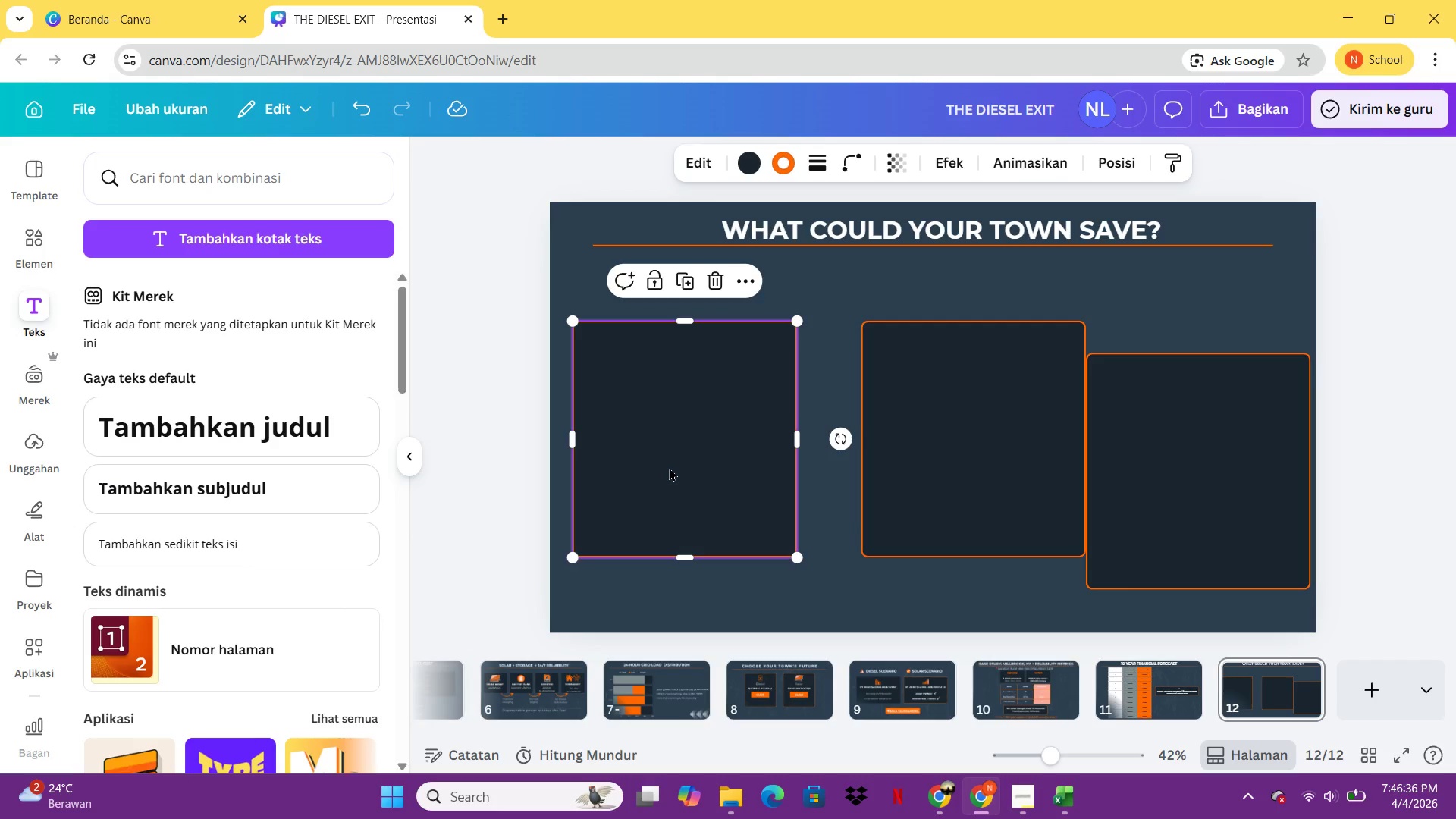 
wait(16.17)
 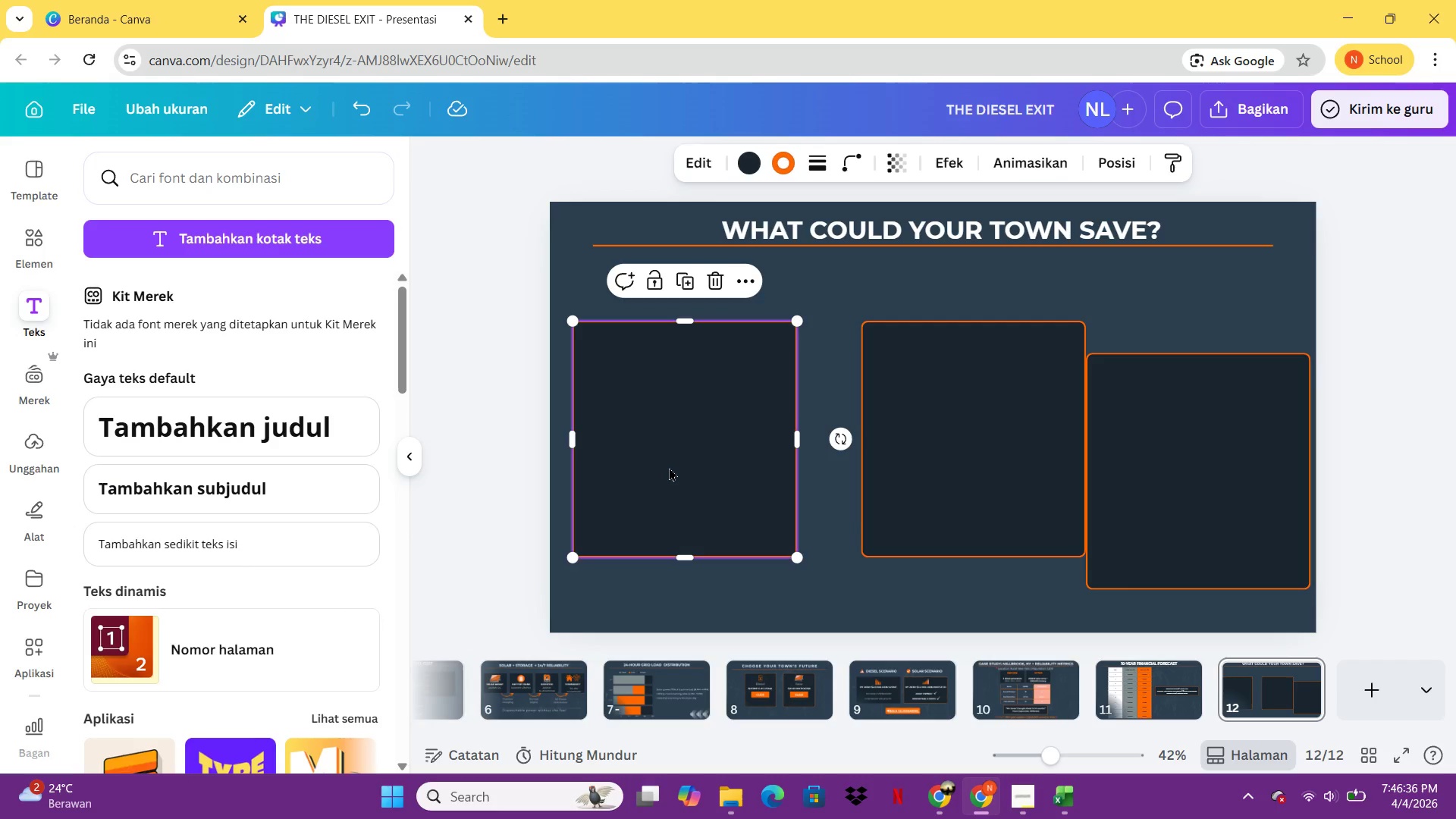 
left_click_drag(start_coordinate=[1022, 429], to_coordinate=[977, 433])
 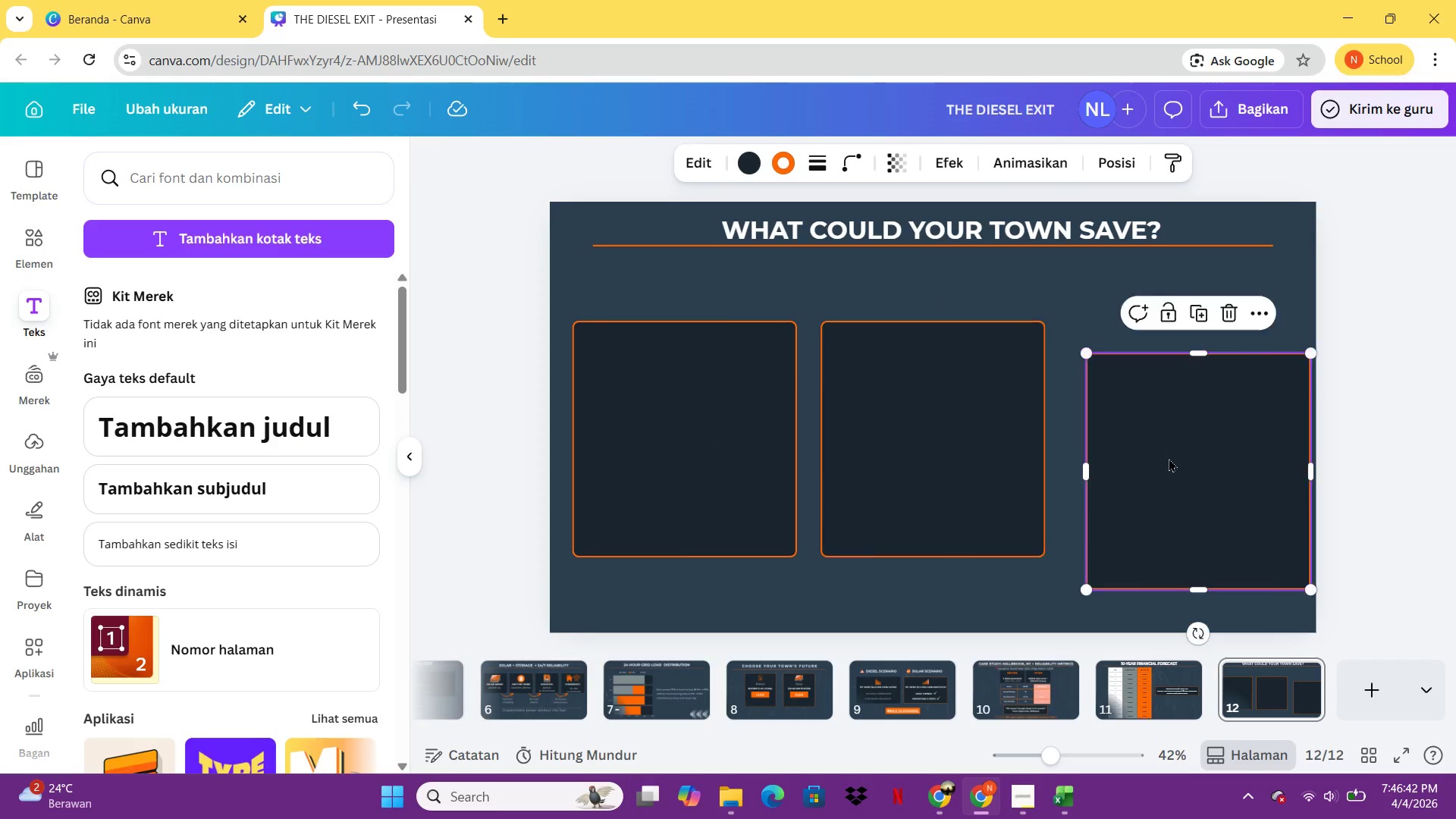 
left_click_drag(start_coordinate=[1169, 458], to_coordinate=[1156, 428])
 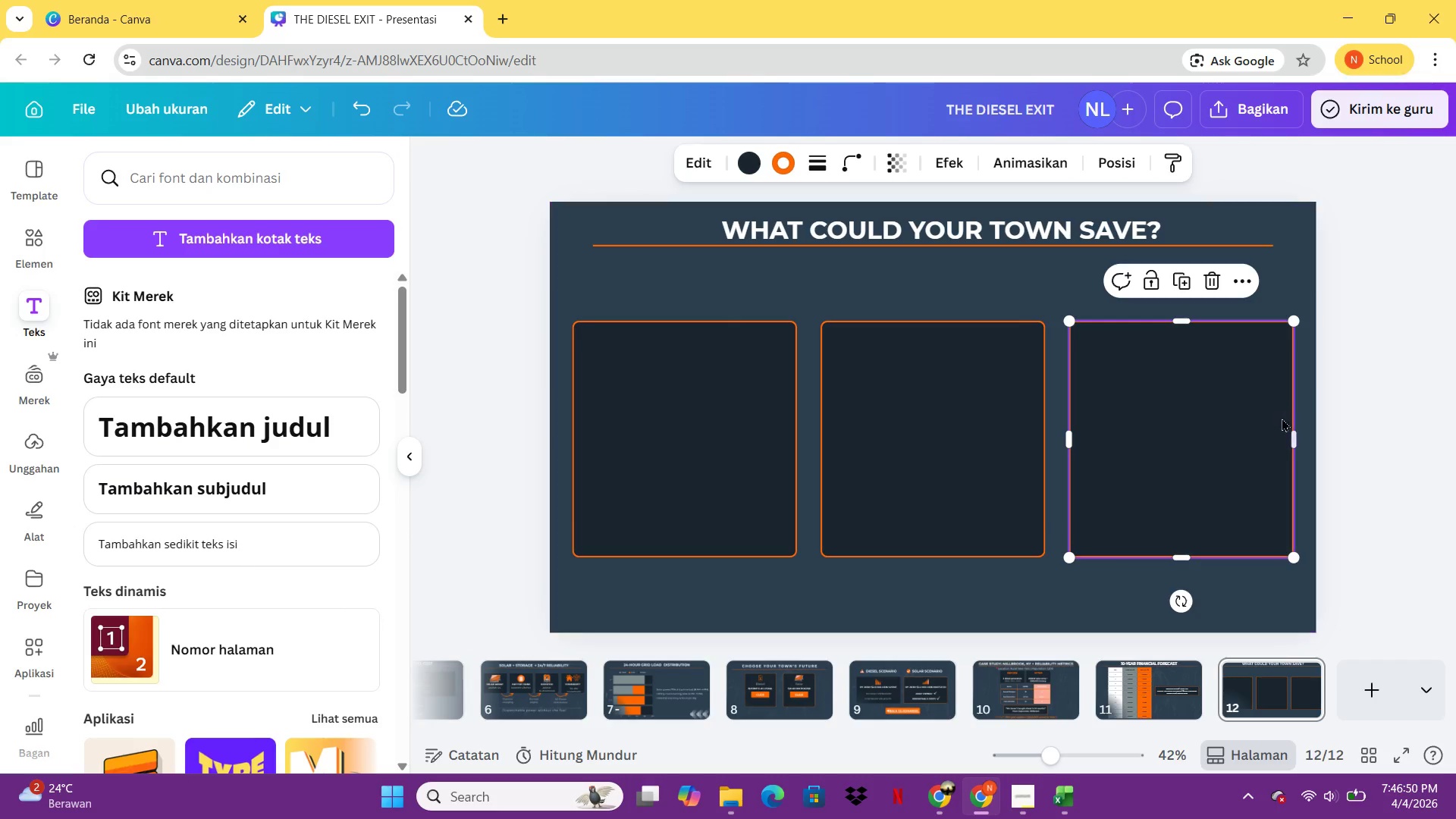 
wait(11.05)
 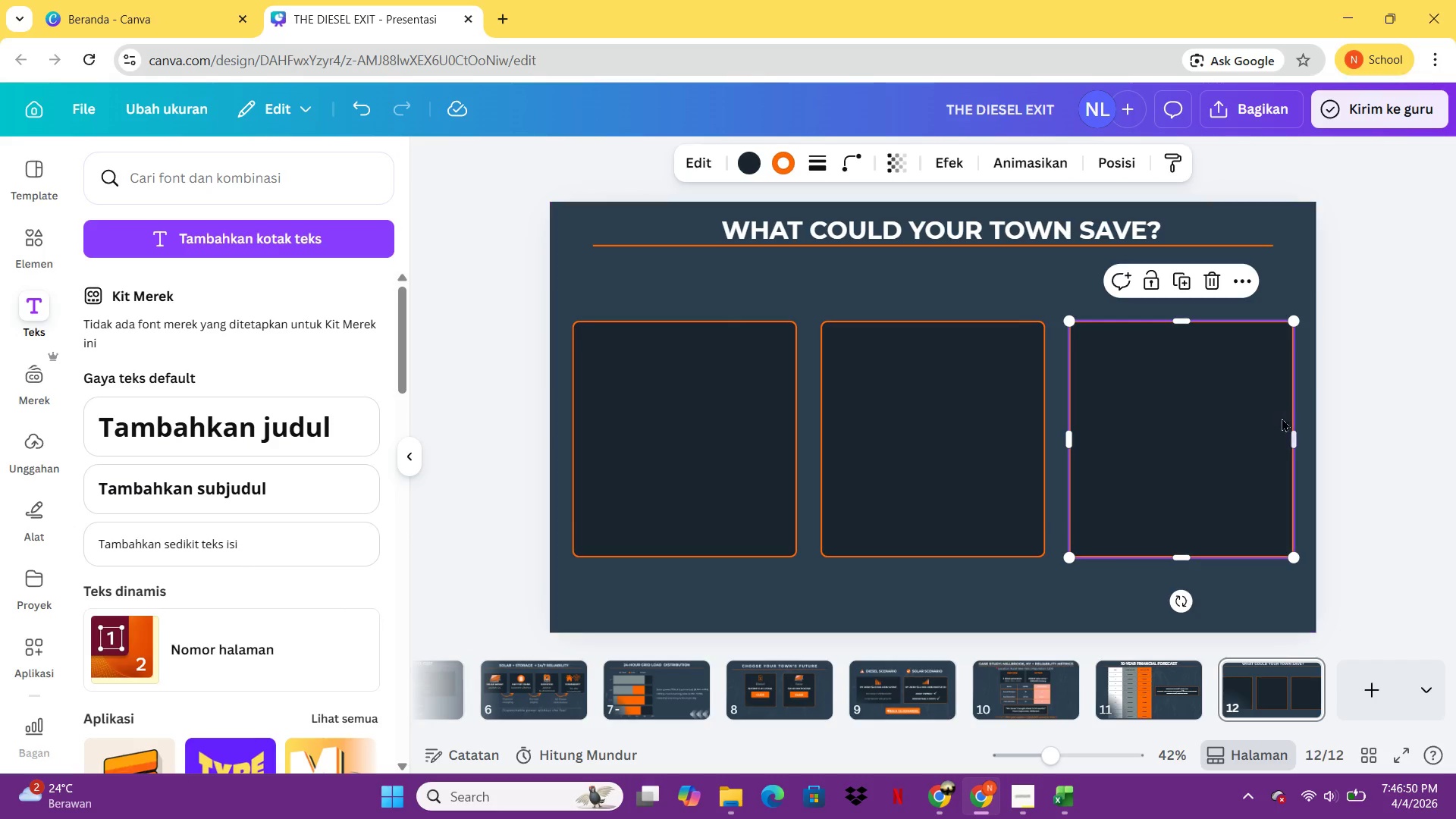 
double_click([720, 491])
 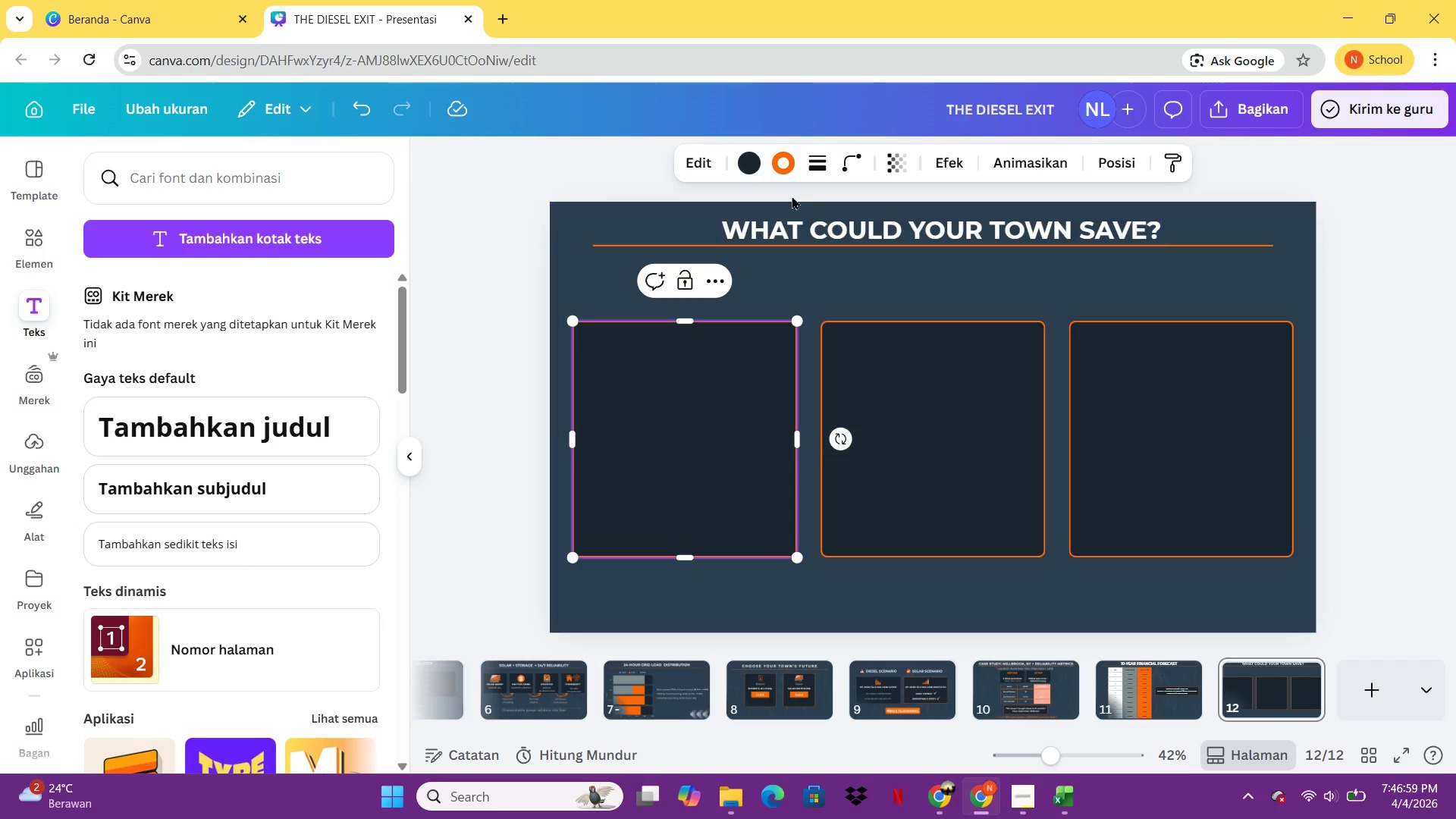 
wait(8.05)
 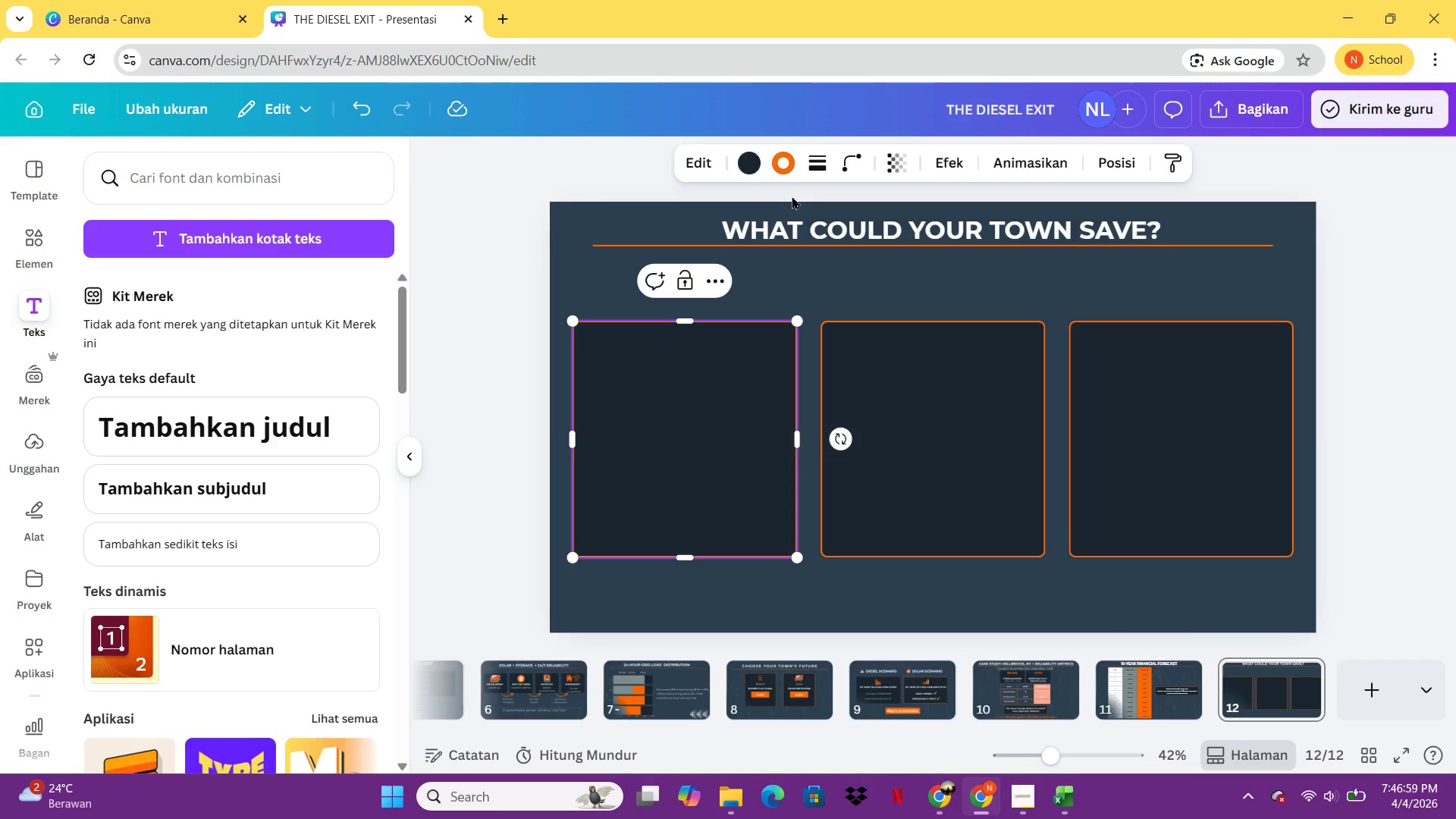 
left_click([1329, 340])
 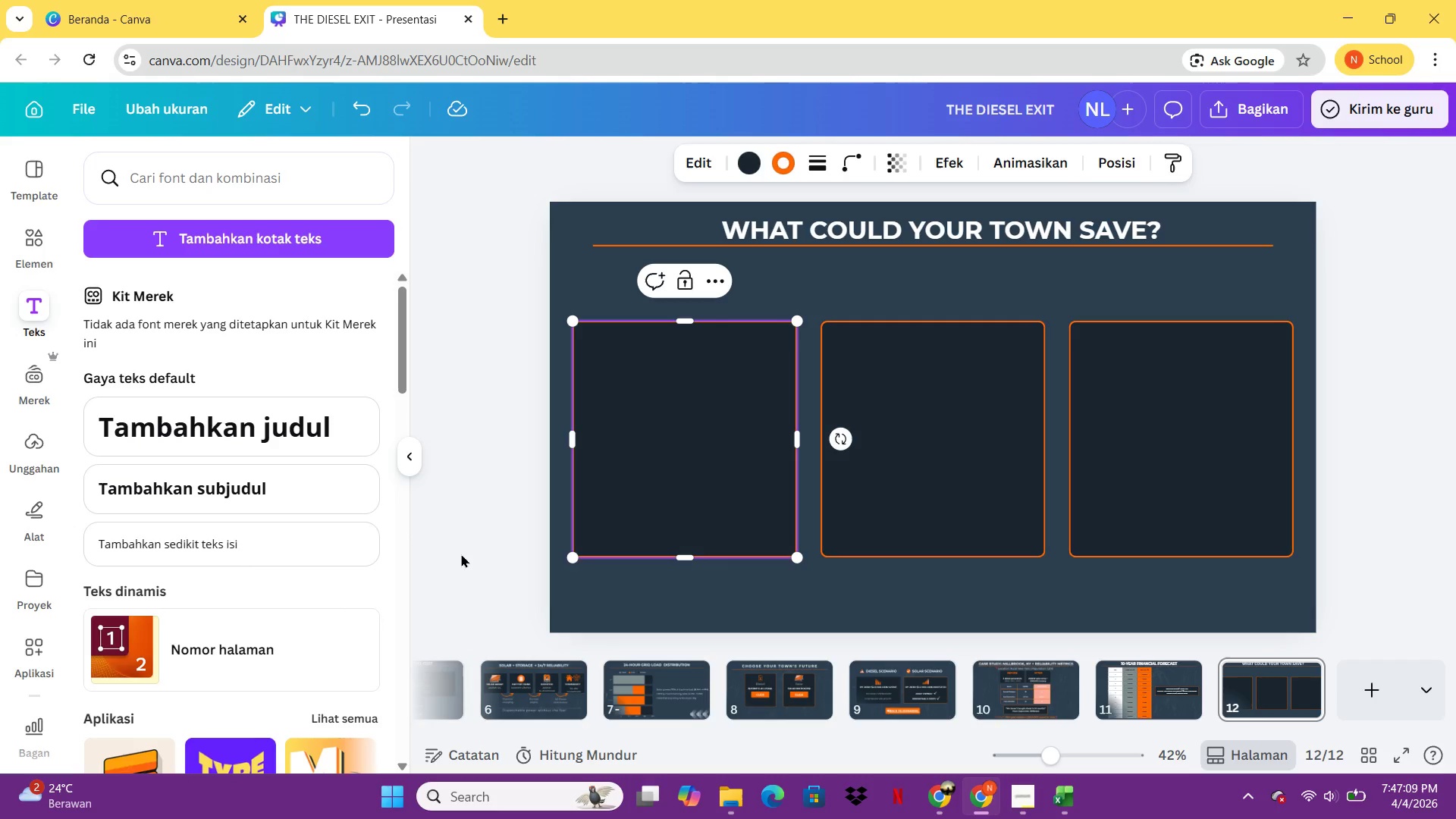 
wait(7.33)
 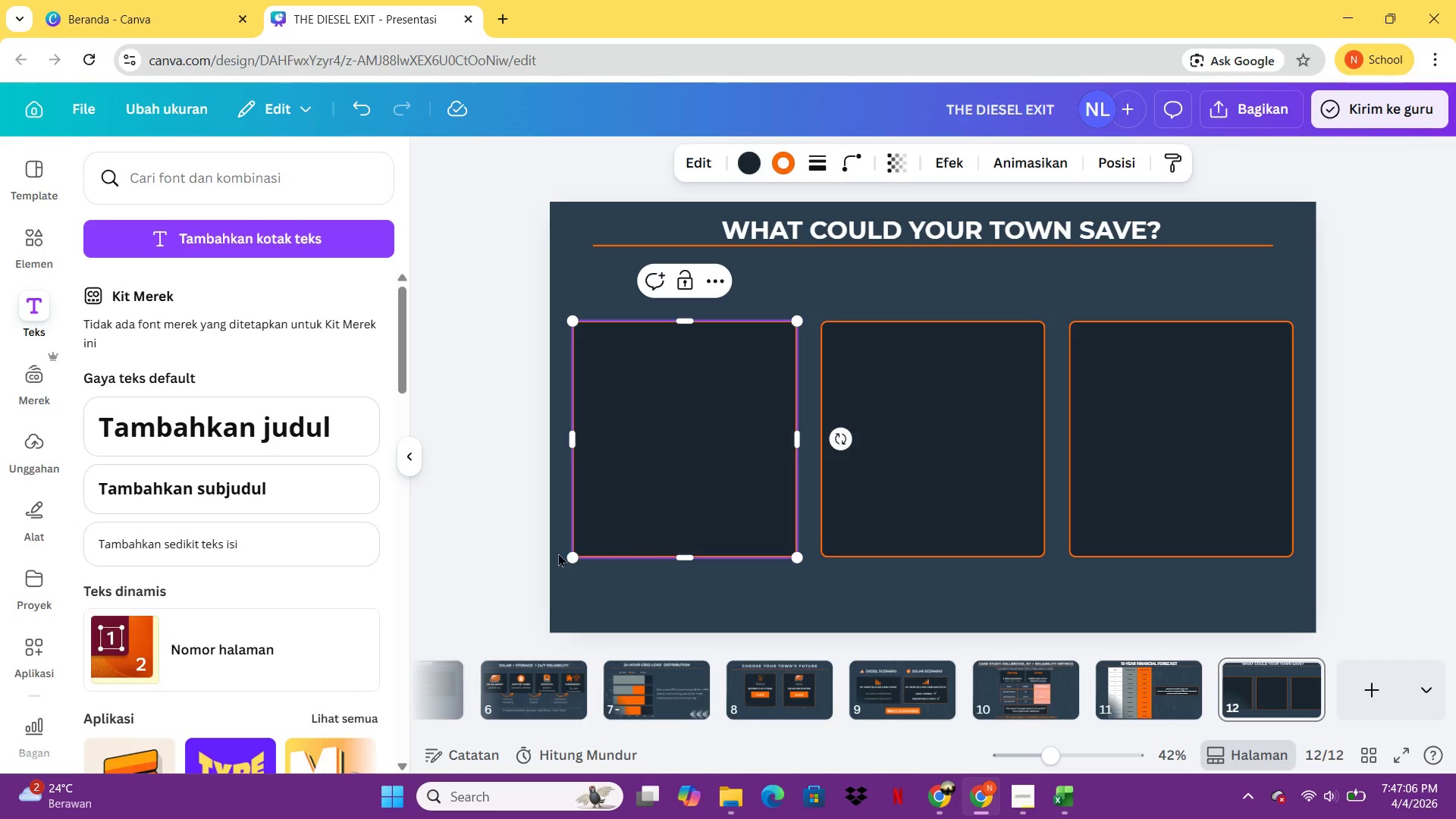 
left_click_drag(start_coordinate=[634, 505], to_coordinate=[634, 480])
 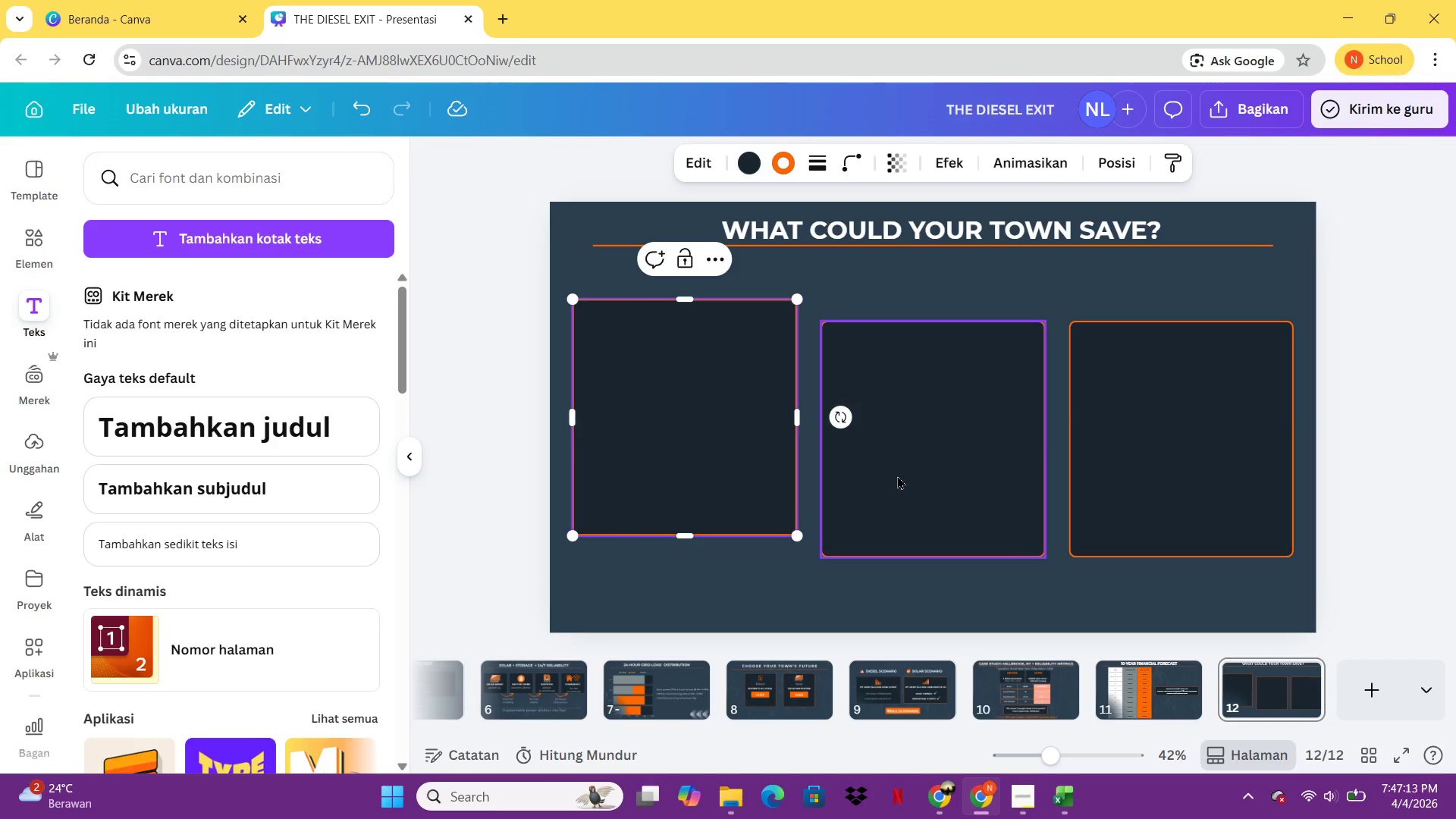 
left_click_drag(start_coordinate=[897, 475], to_coordinate=[896, 452])
 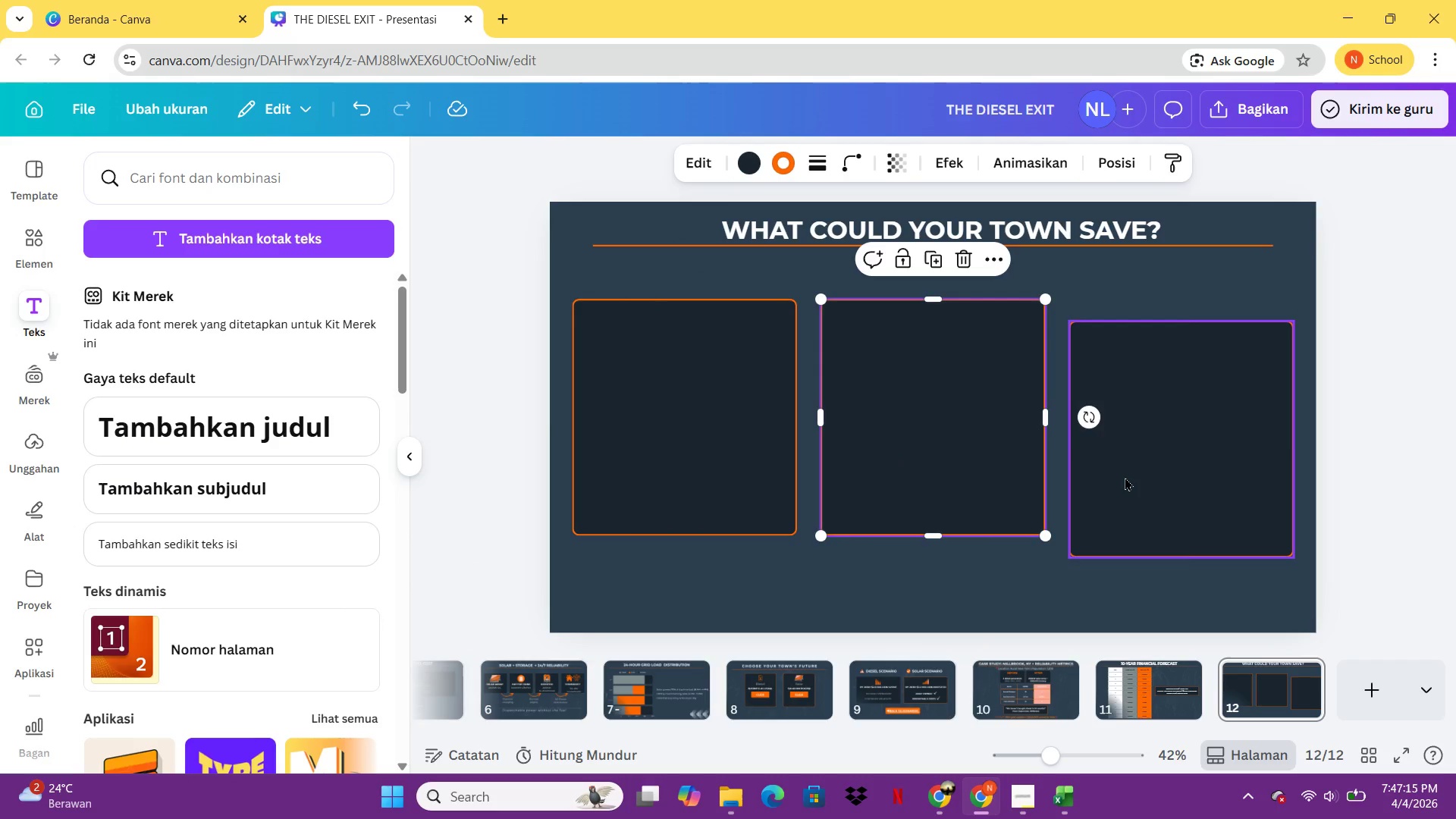 
left_click_drag(start_coordinate=[1125, 475], to_coordinate=[1122, 451])
 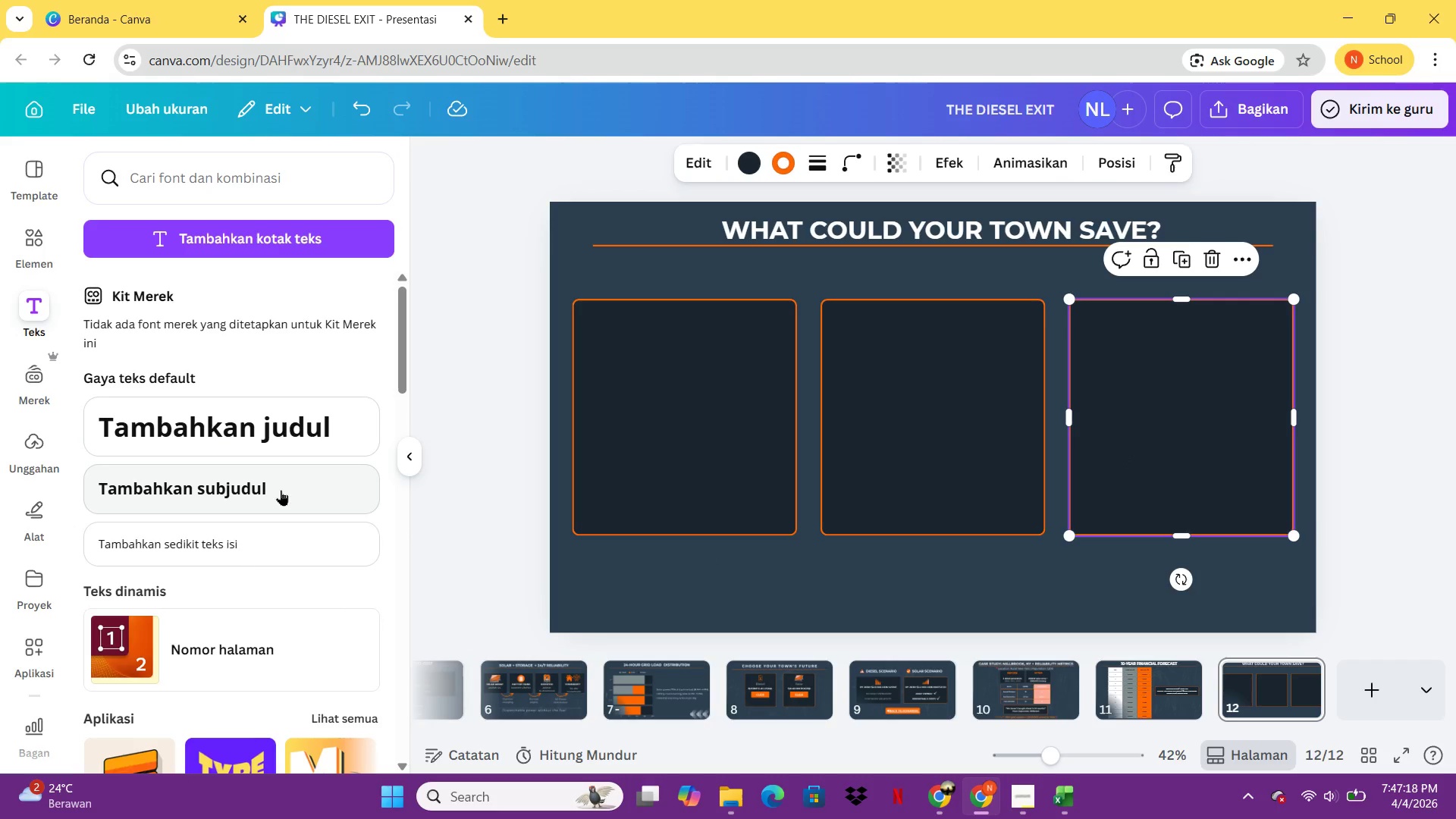 
left_click([281, 490])
 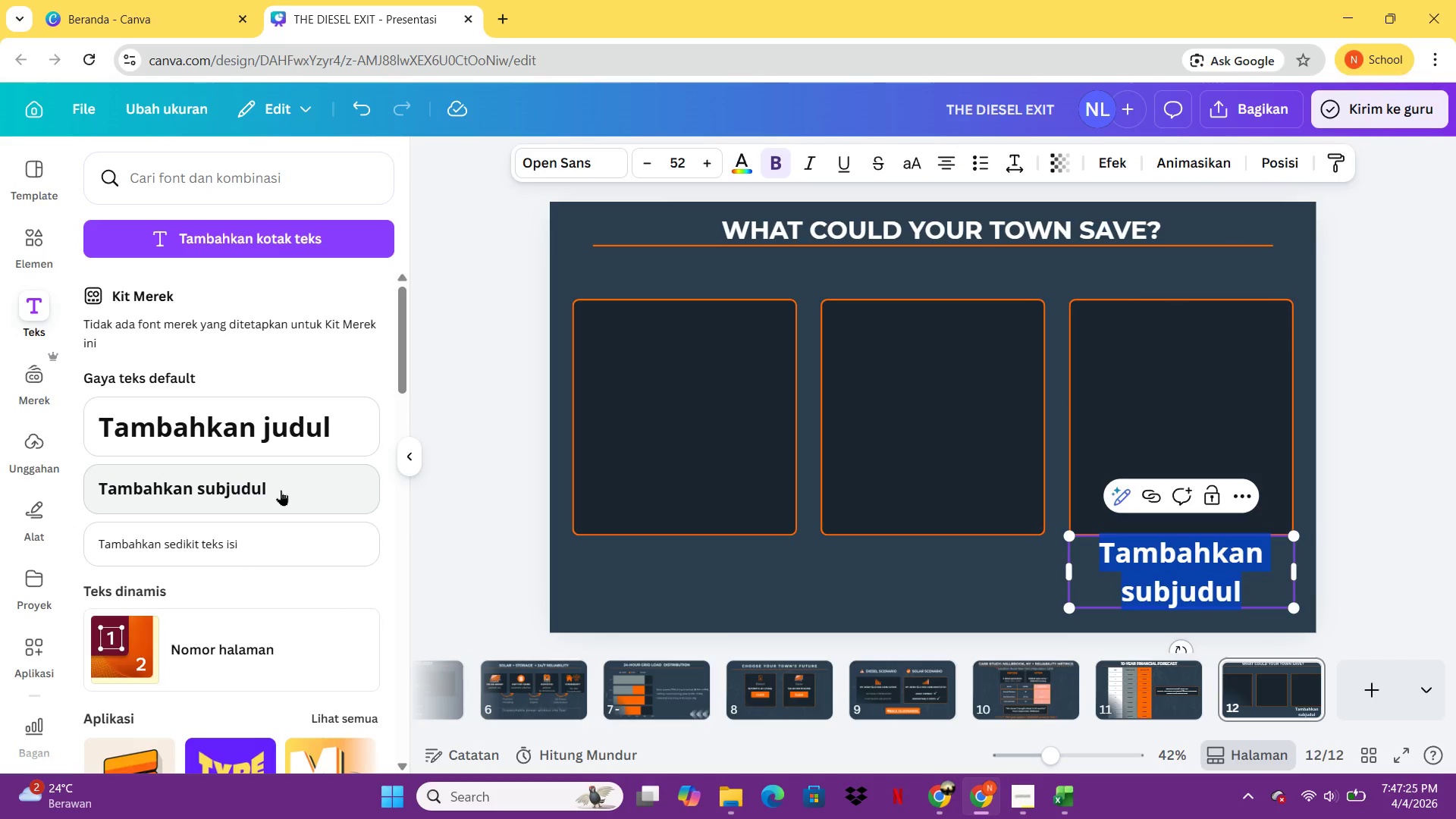 
wait(10.97)
 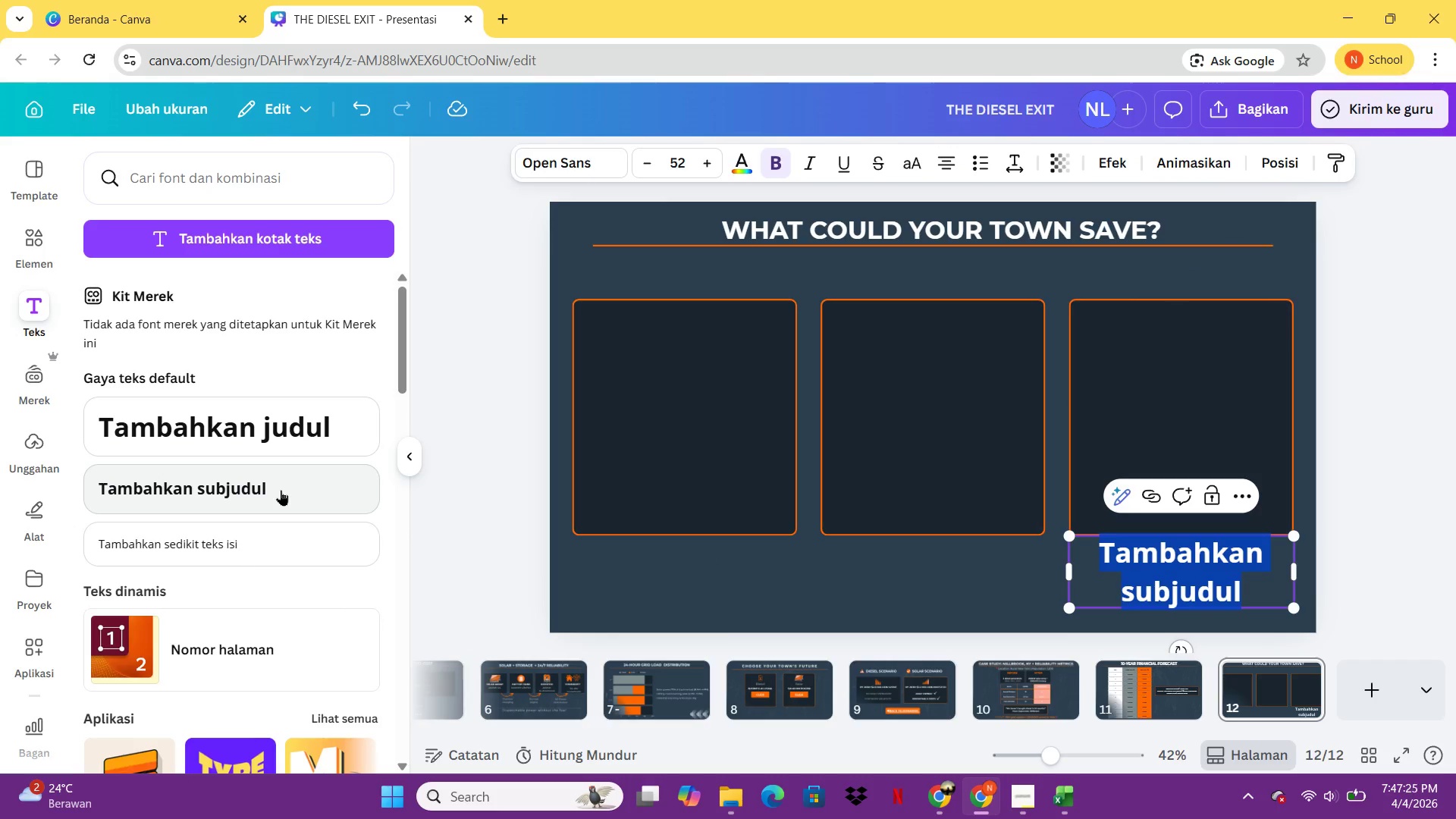 
left_click([1404, 582])
 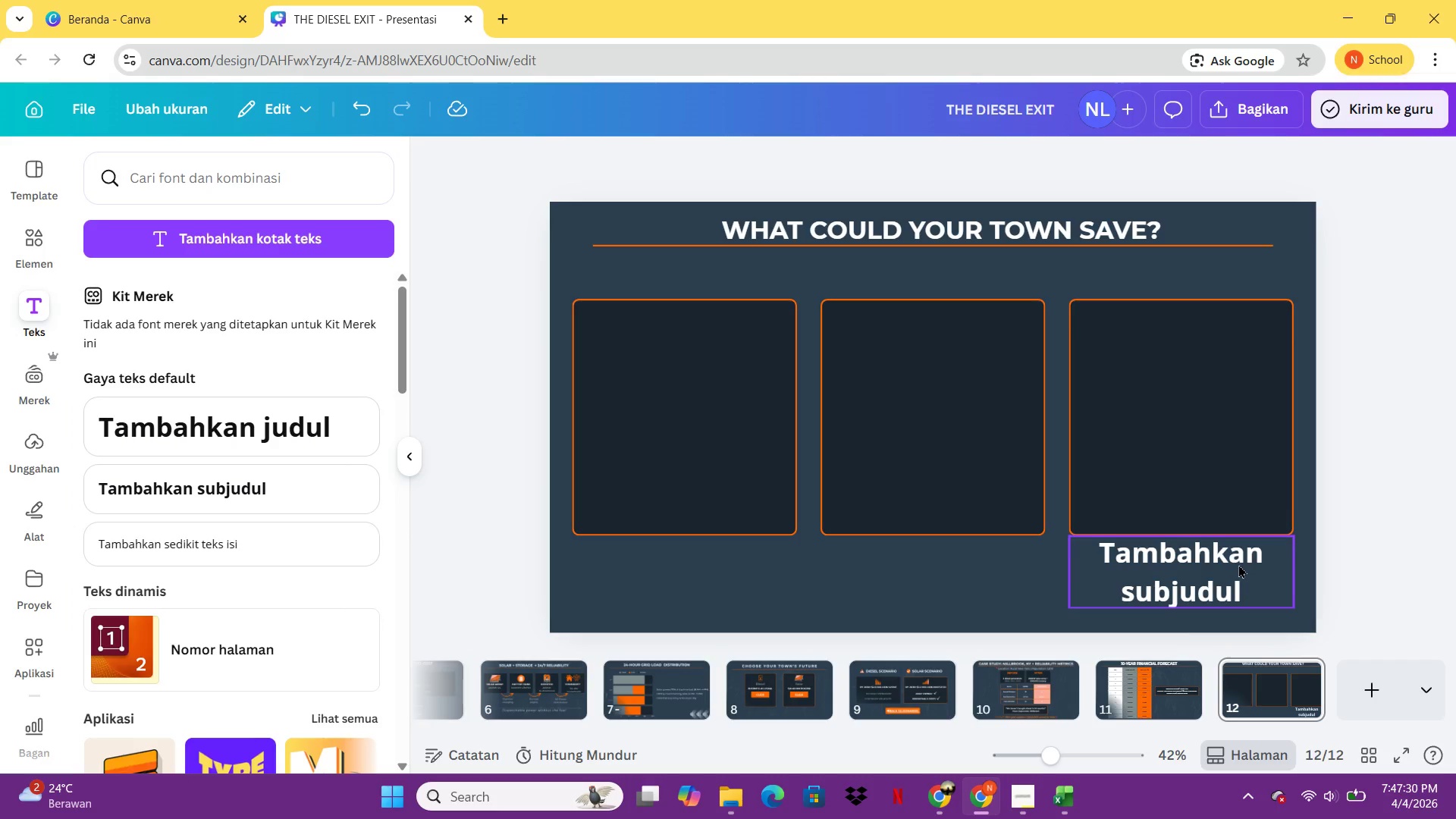 
left_click([1238, 564])
 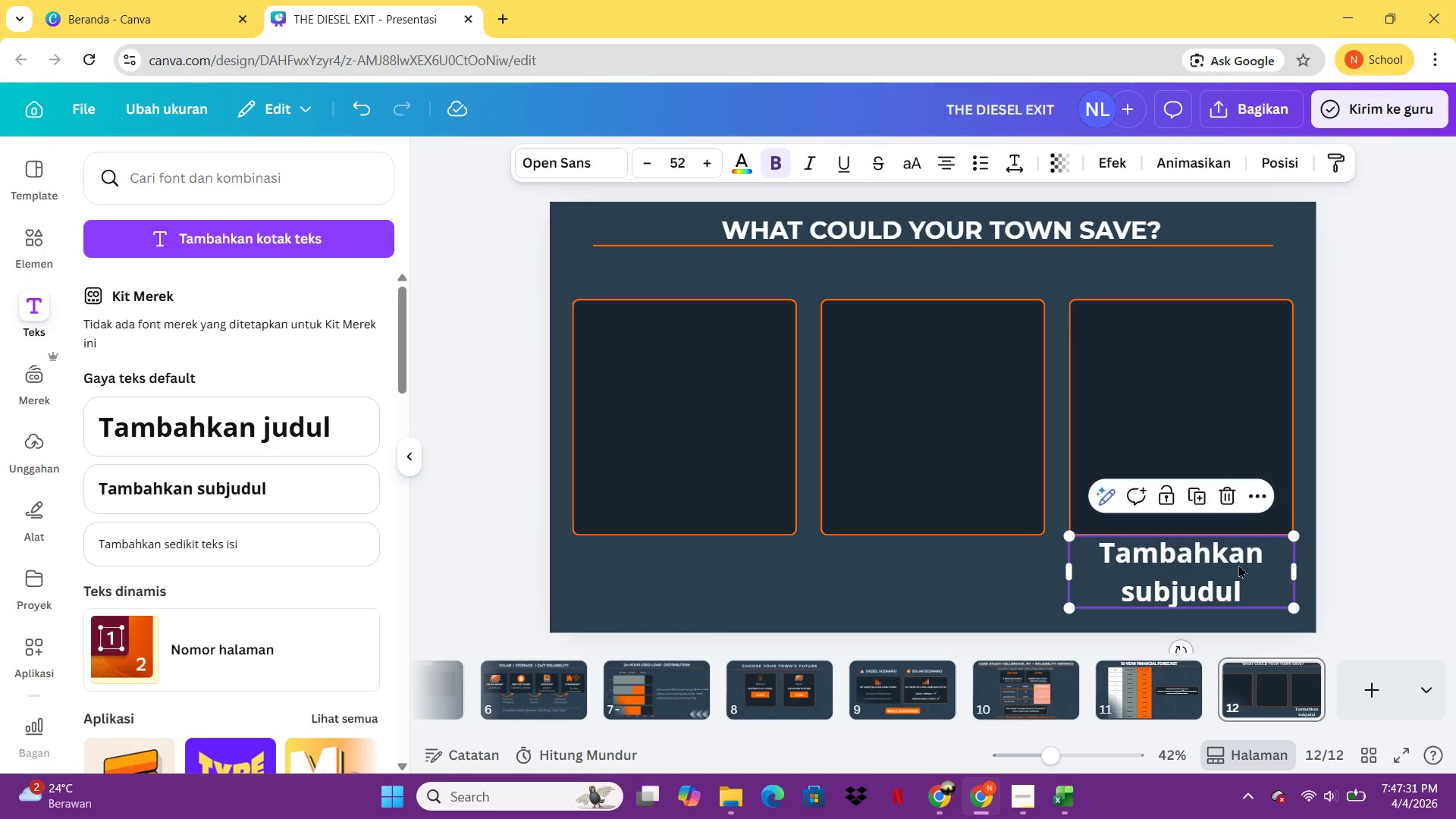 
key(Delete)
 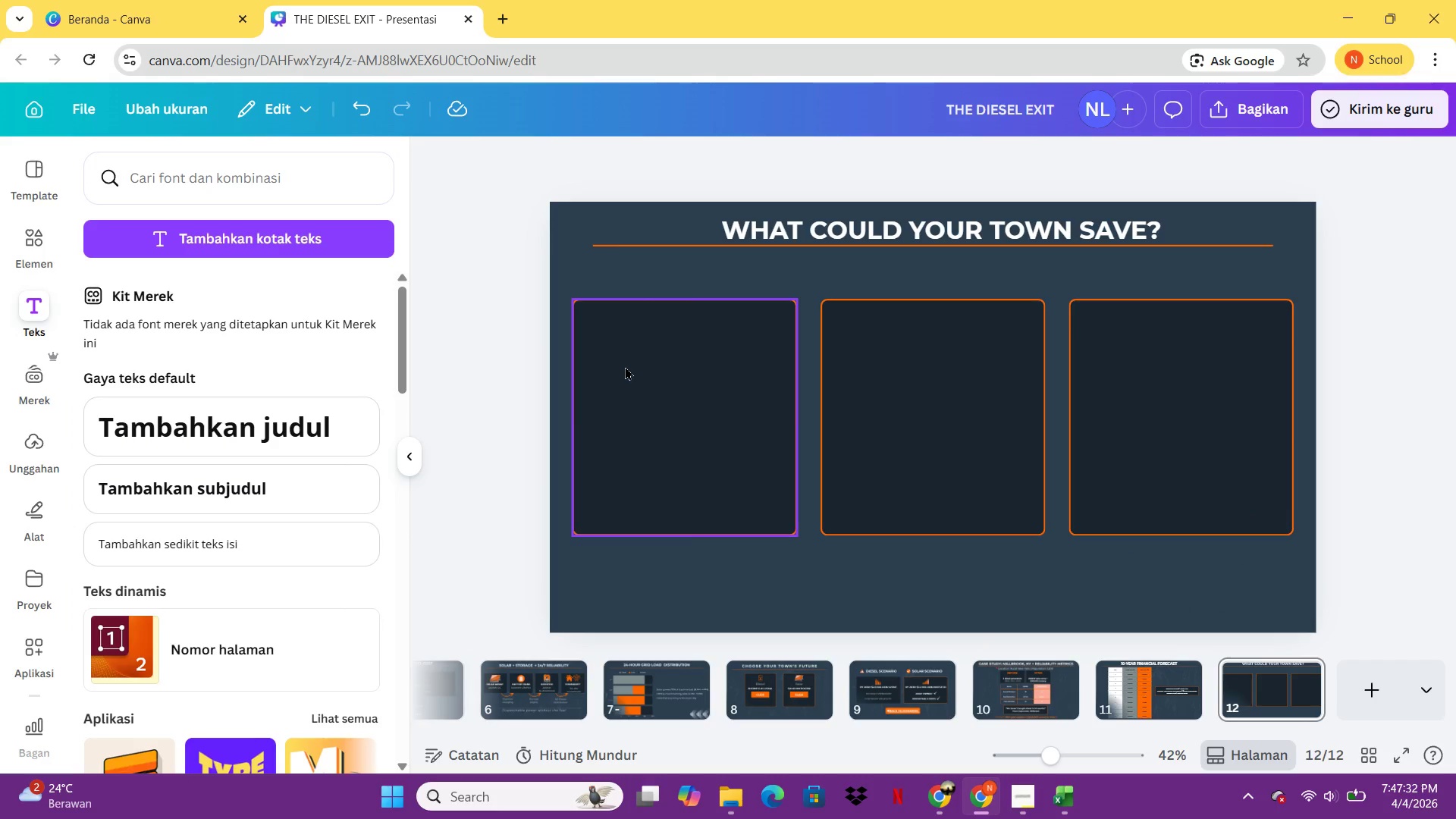 
double_click([625, 366])
 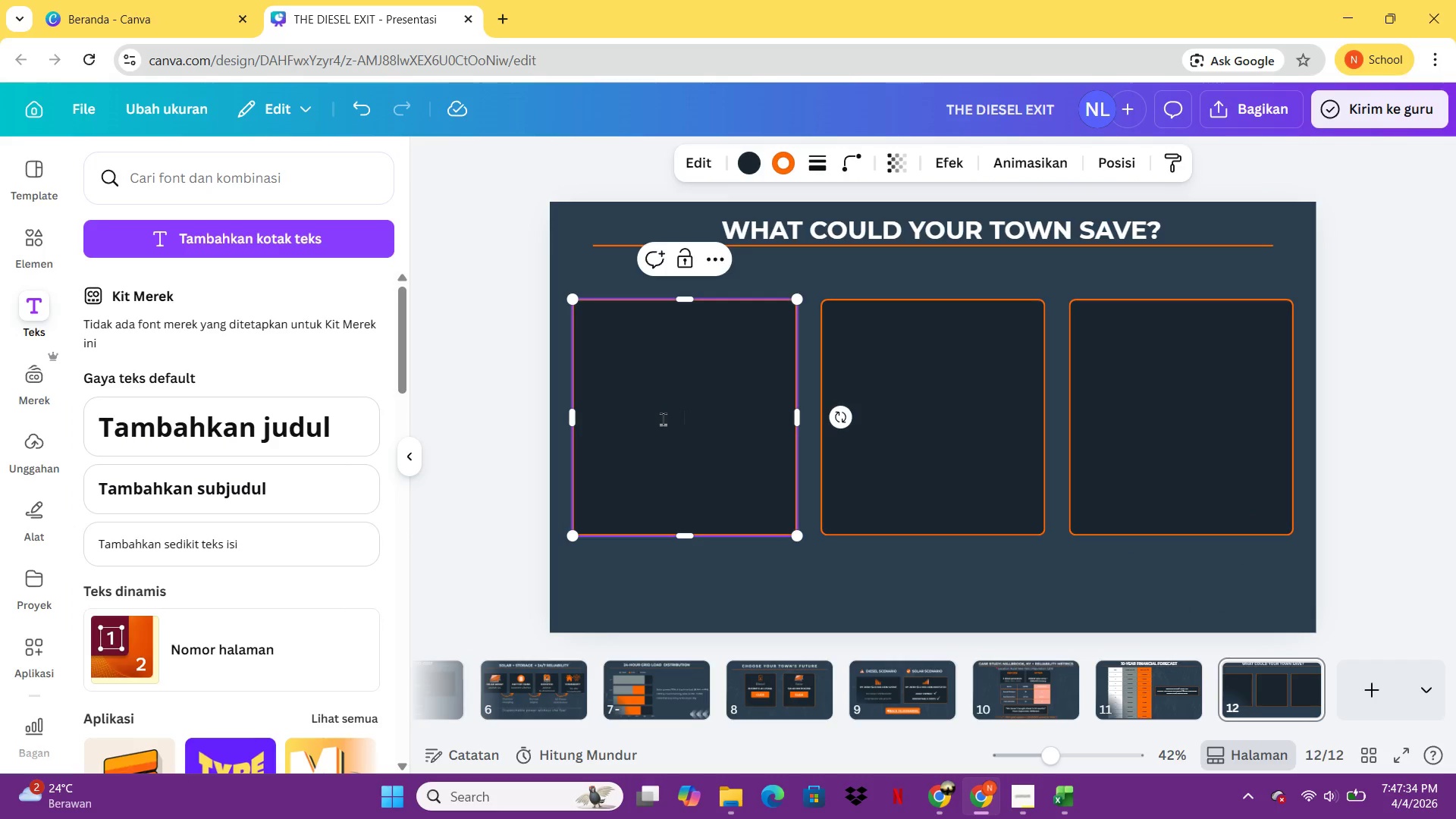 
type(SAMLL )
key(Backspace)
key(Backspace)
key(Backspace)
key(Backspace)
key(Backspace)
type(MALL TOWN )
key(Backspace)
type(\)
key(Backspace)
 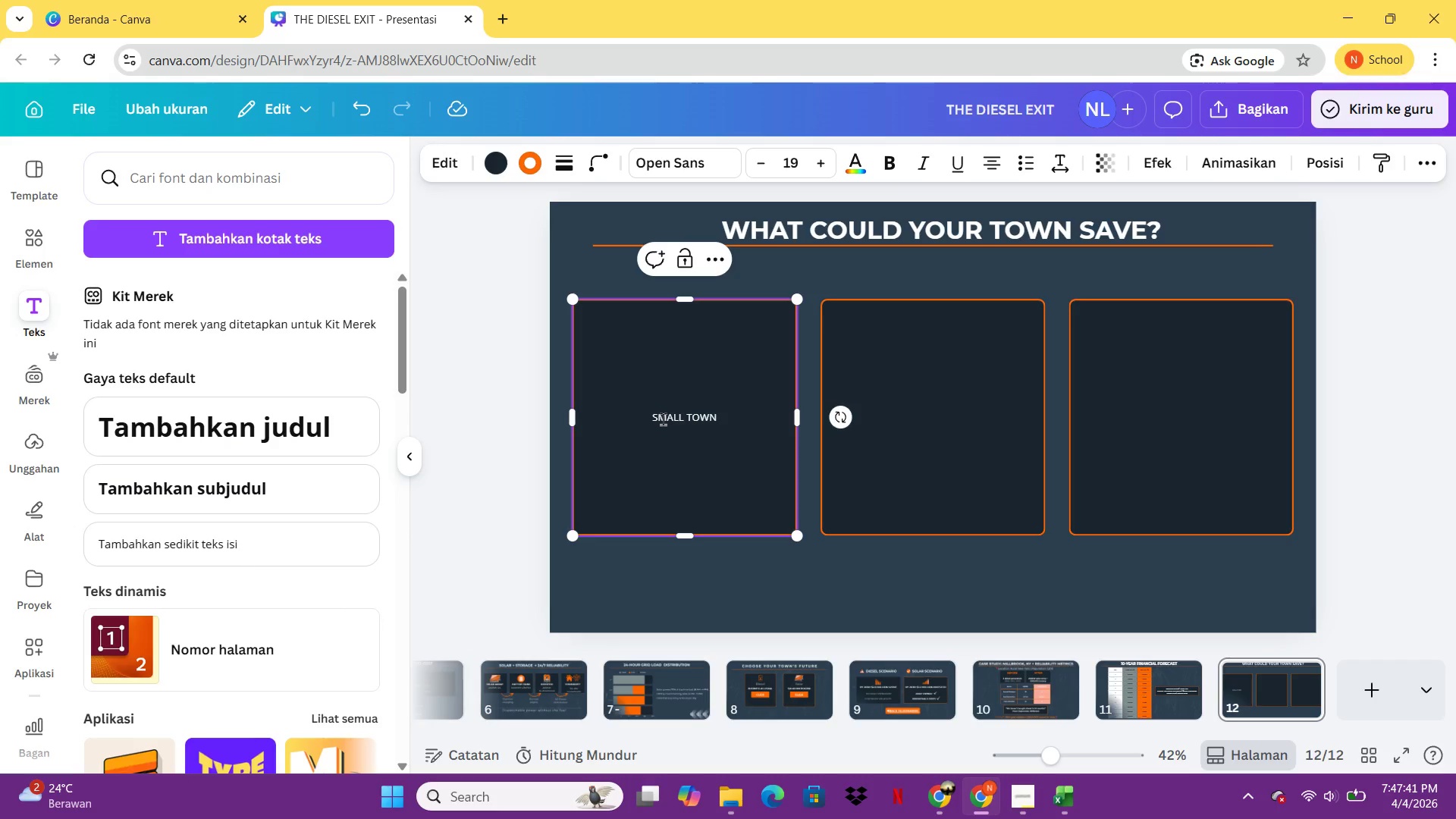 
key(Enter)
 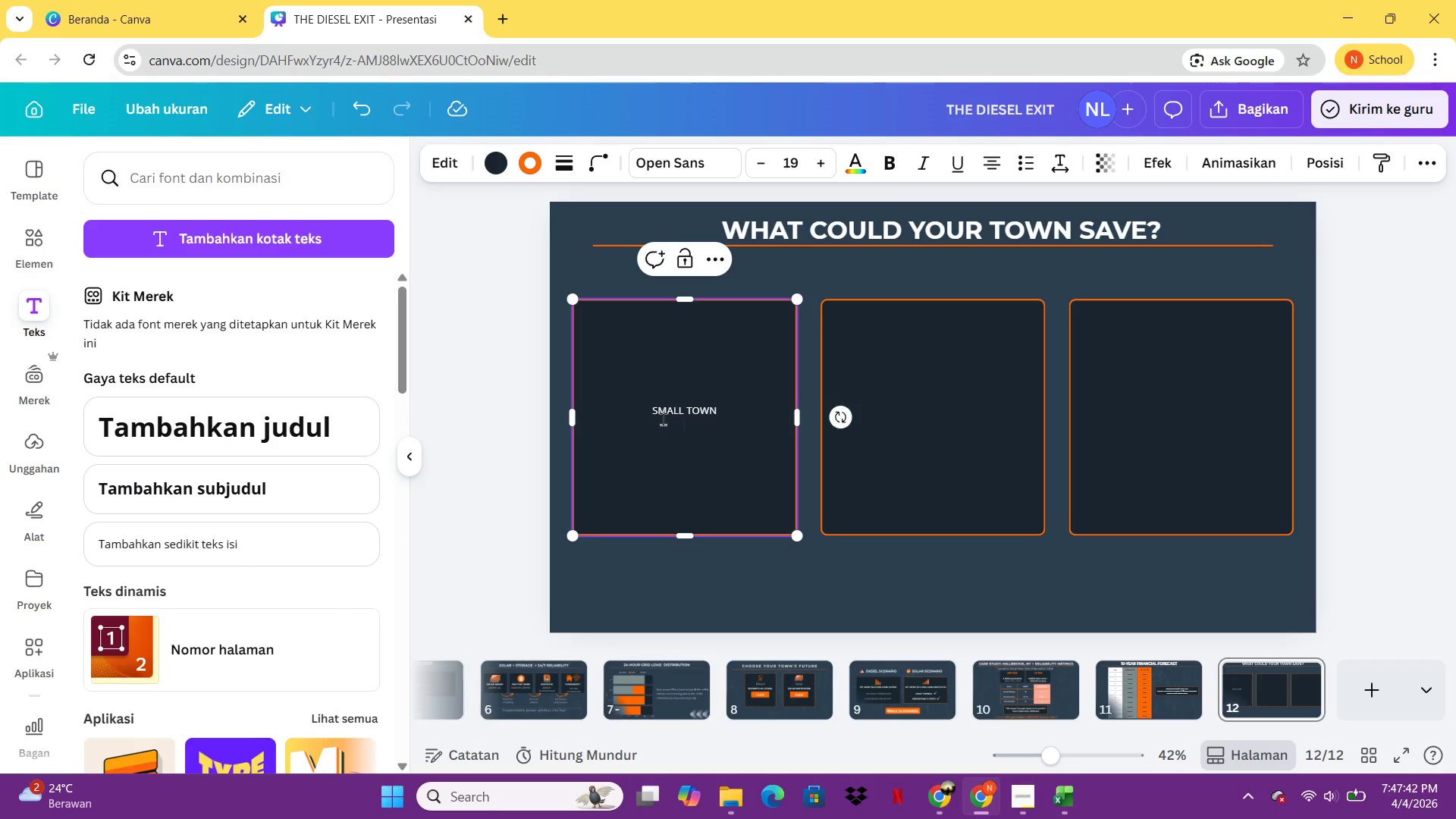 
type(500 HH)
 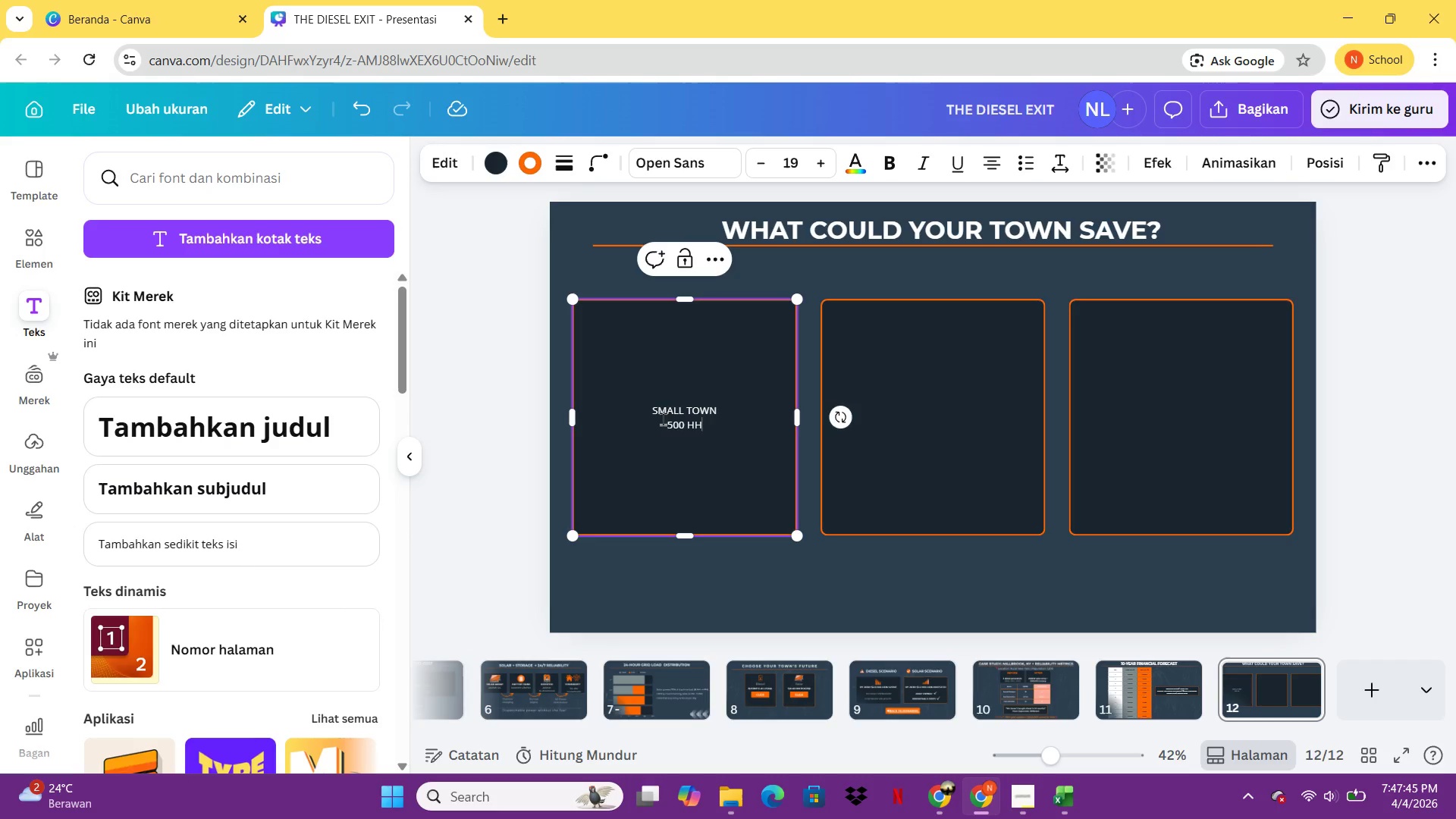 
key(Enter)
 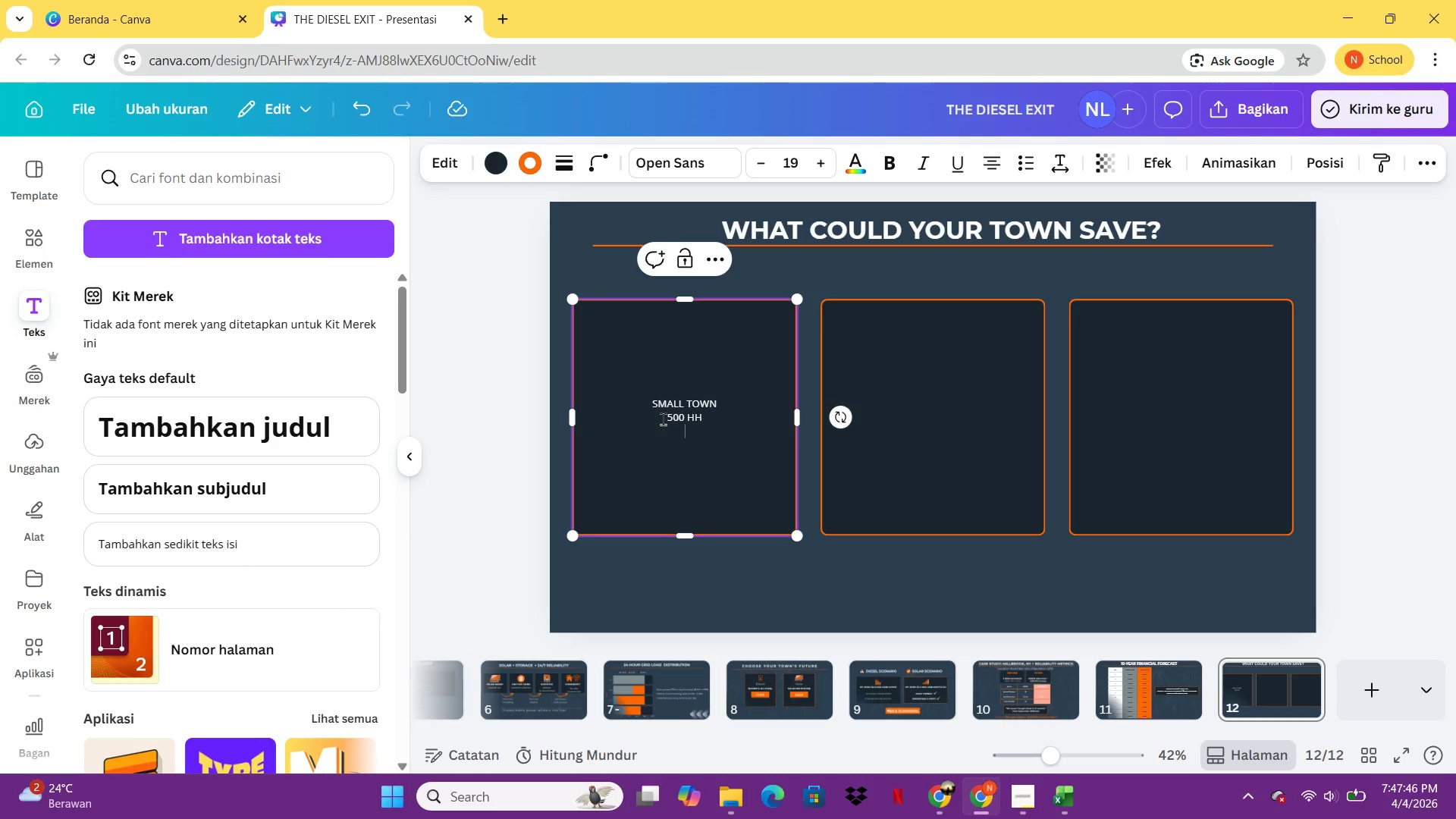 
type(SA)
key(Backspace)
type(ave $850k)
key(Backspace)
type(K)
 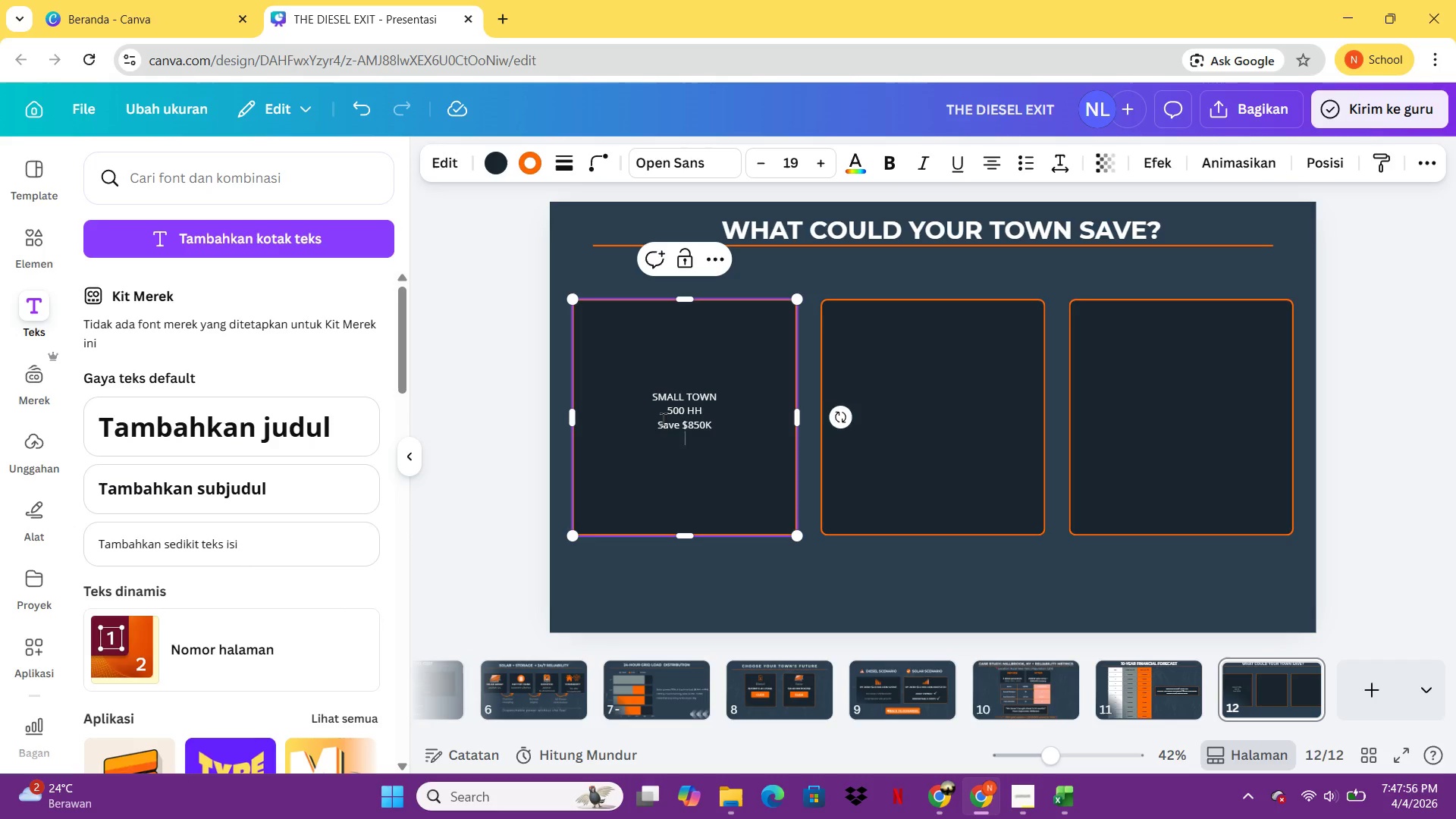 
 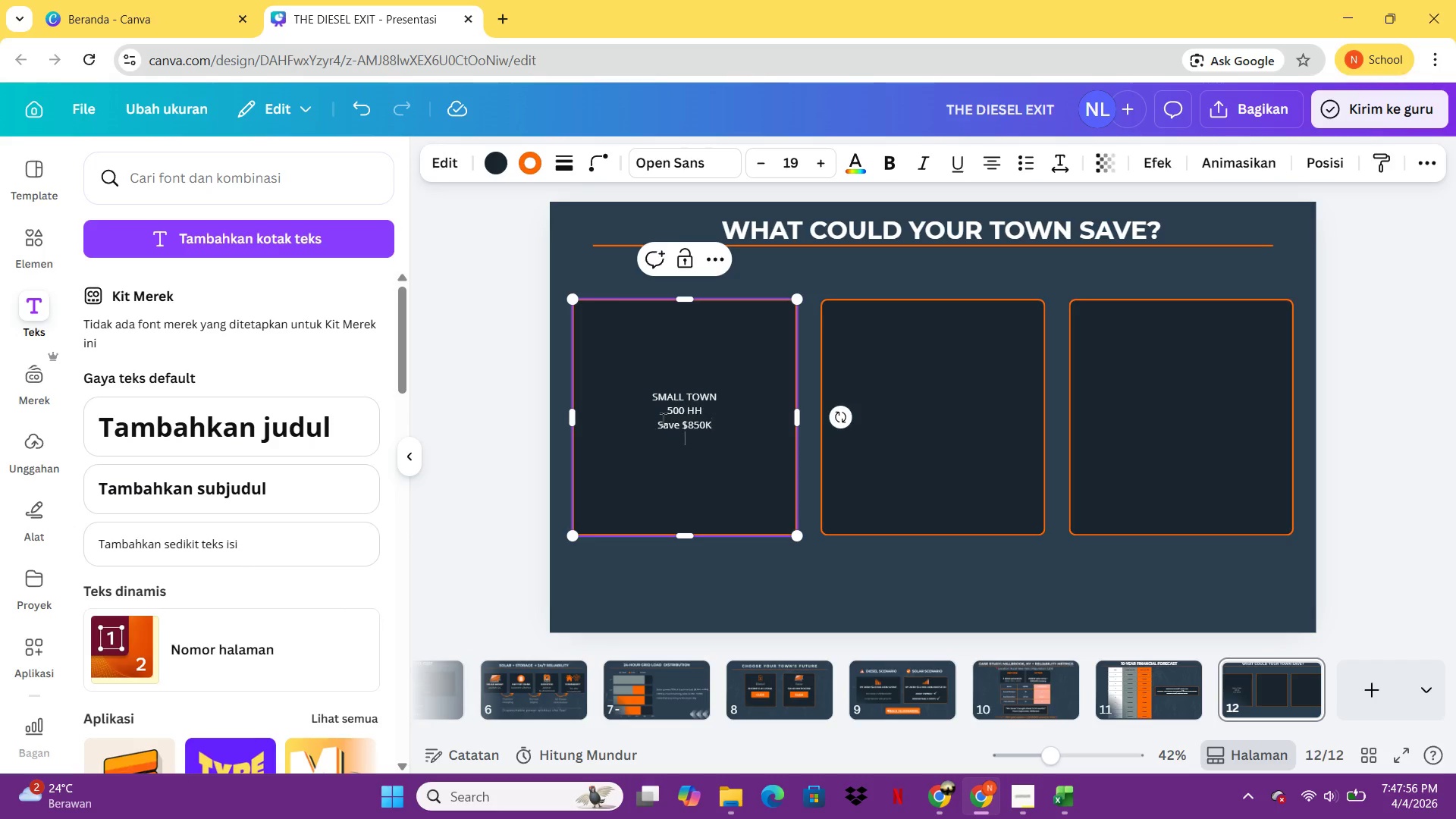 
key(Enter)
 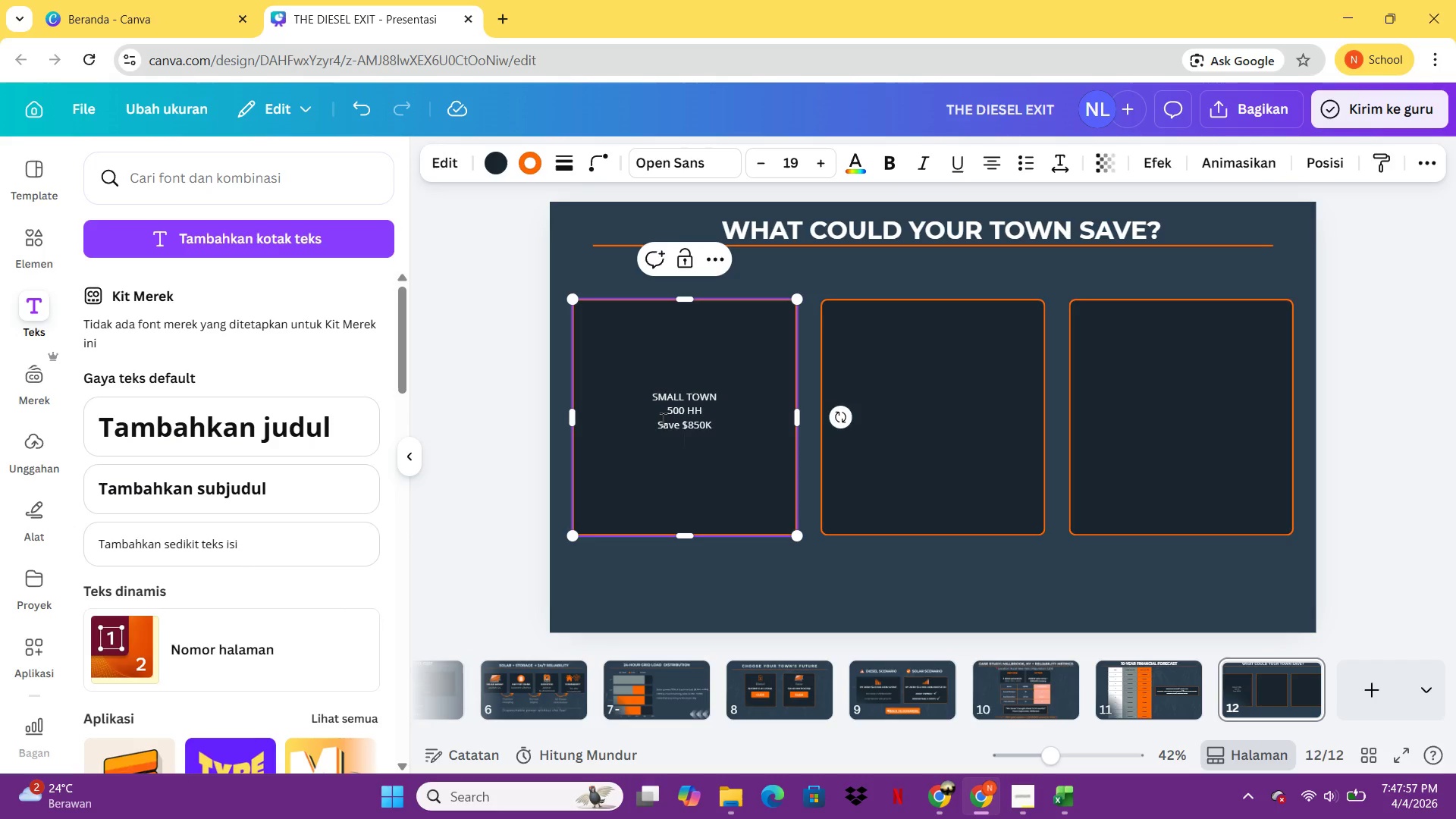 
key(Backspace)
 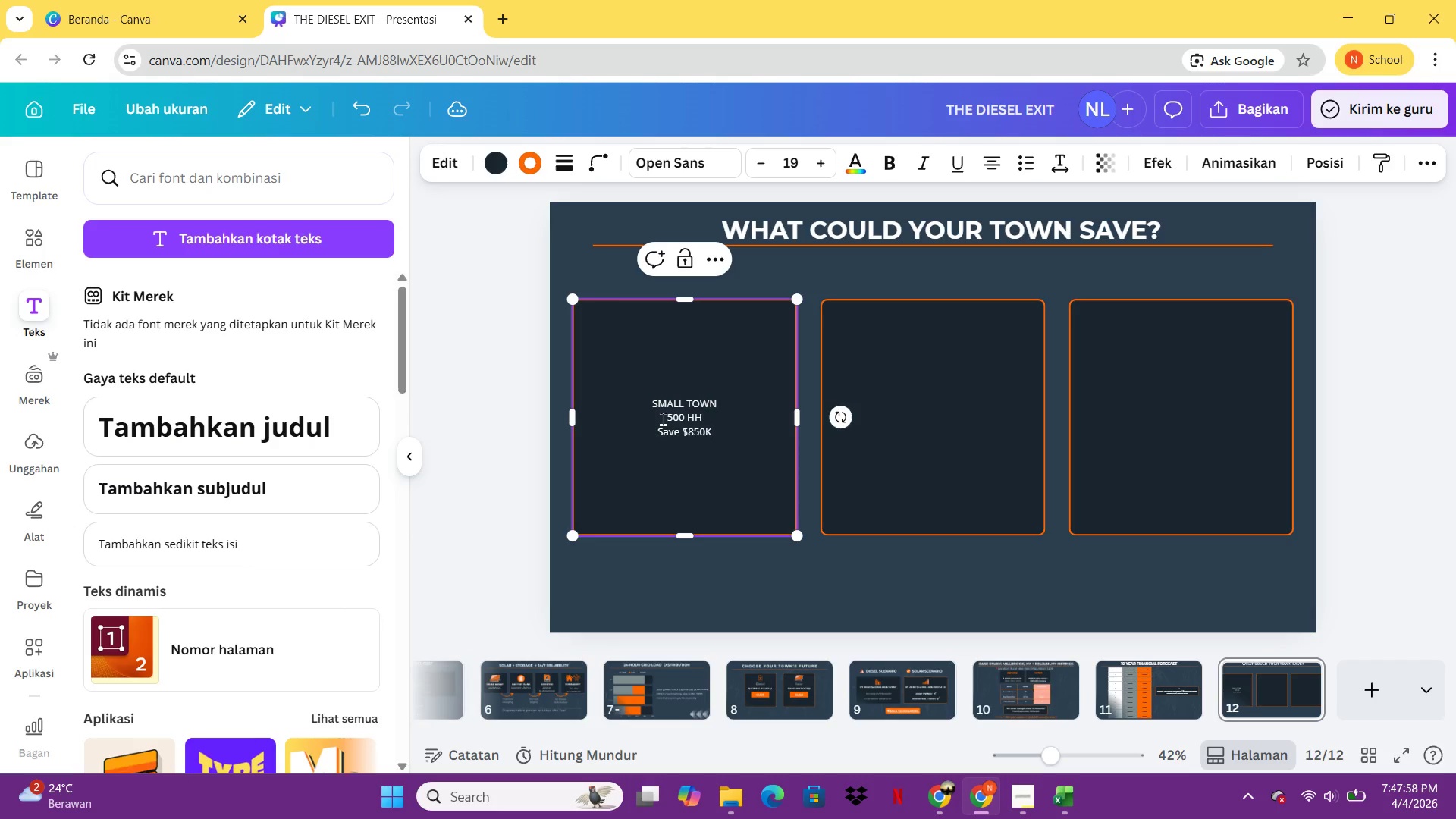 
key(Enter)
 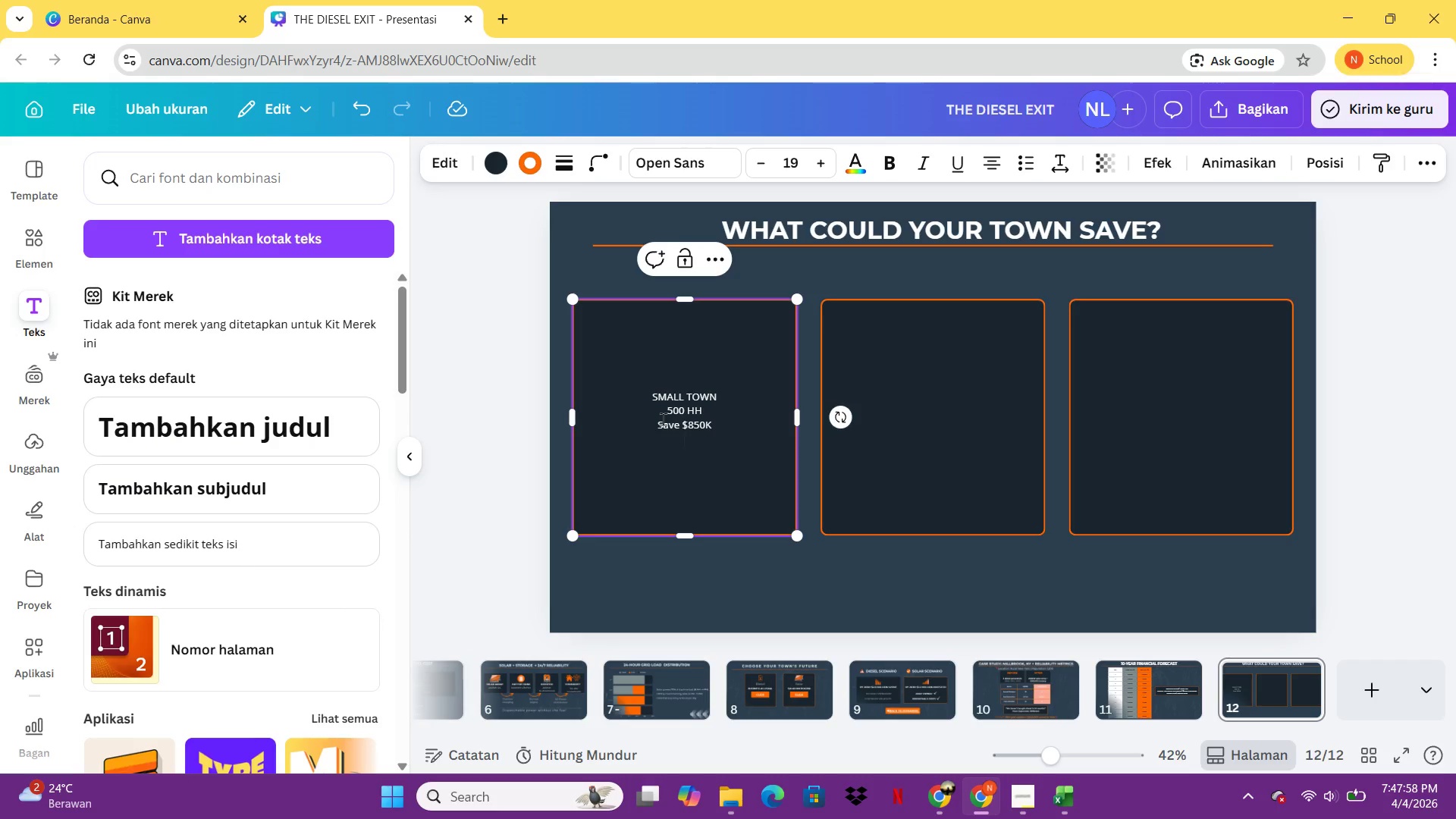 
type(in 5 years)
 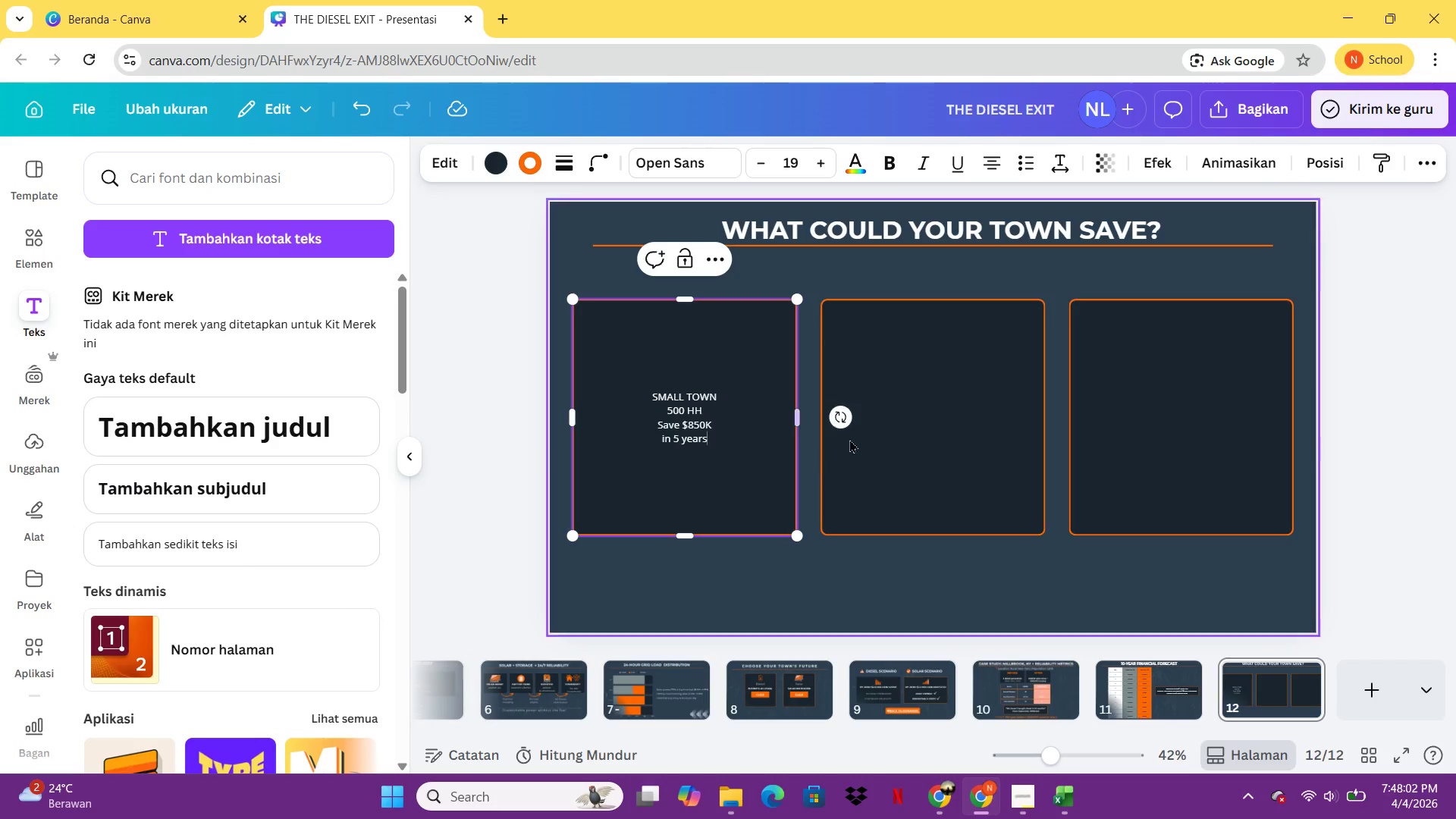 
double_click([871, 434])
 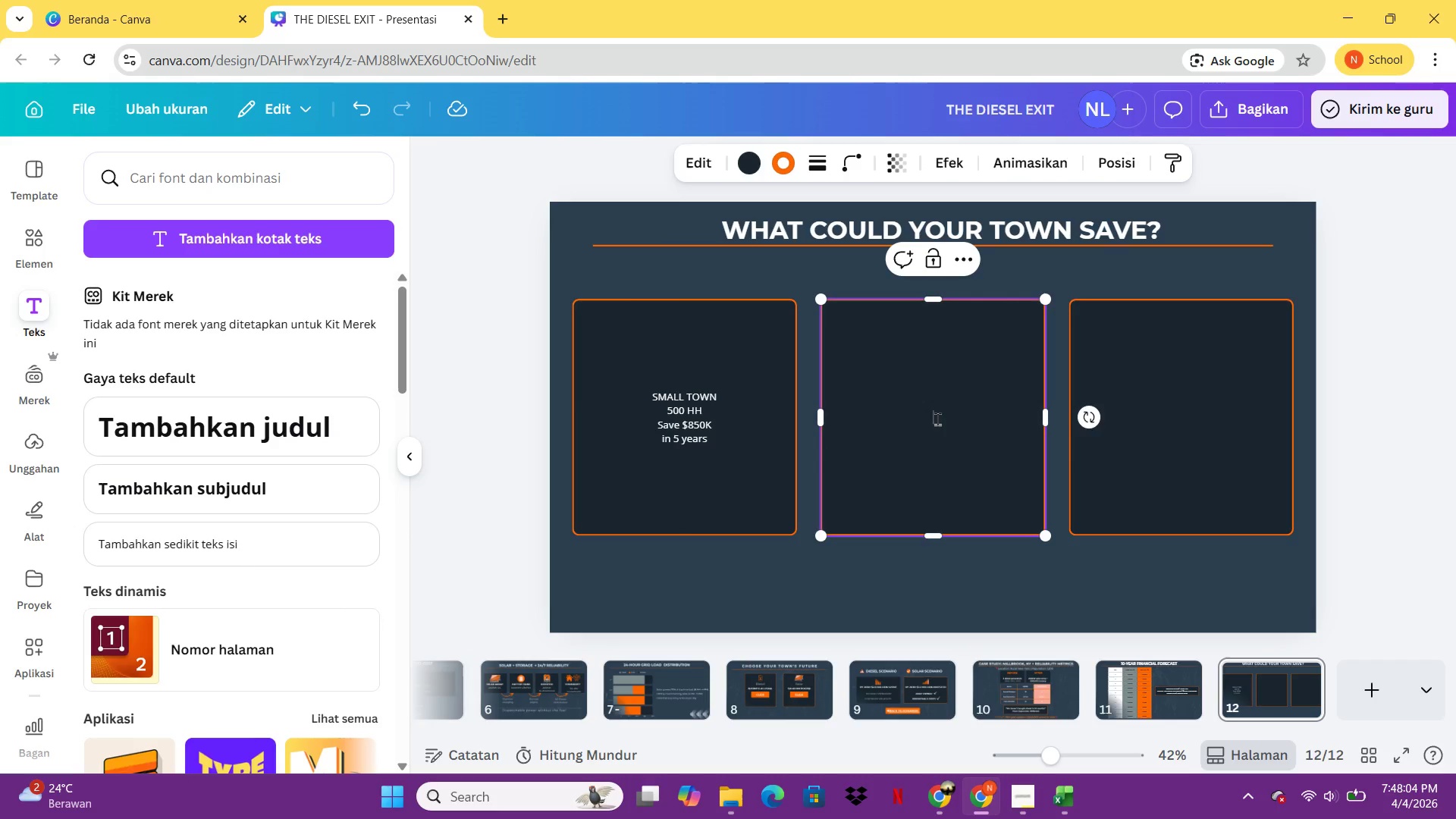 
hold_key(key=ShiftLeft, duration=0.5)
 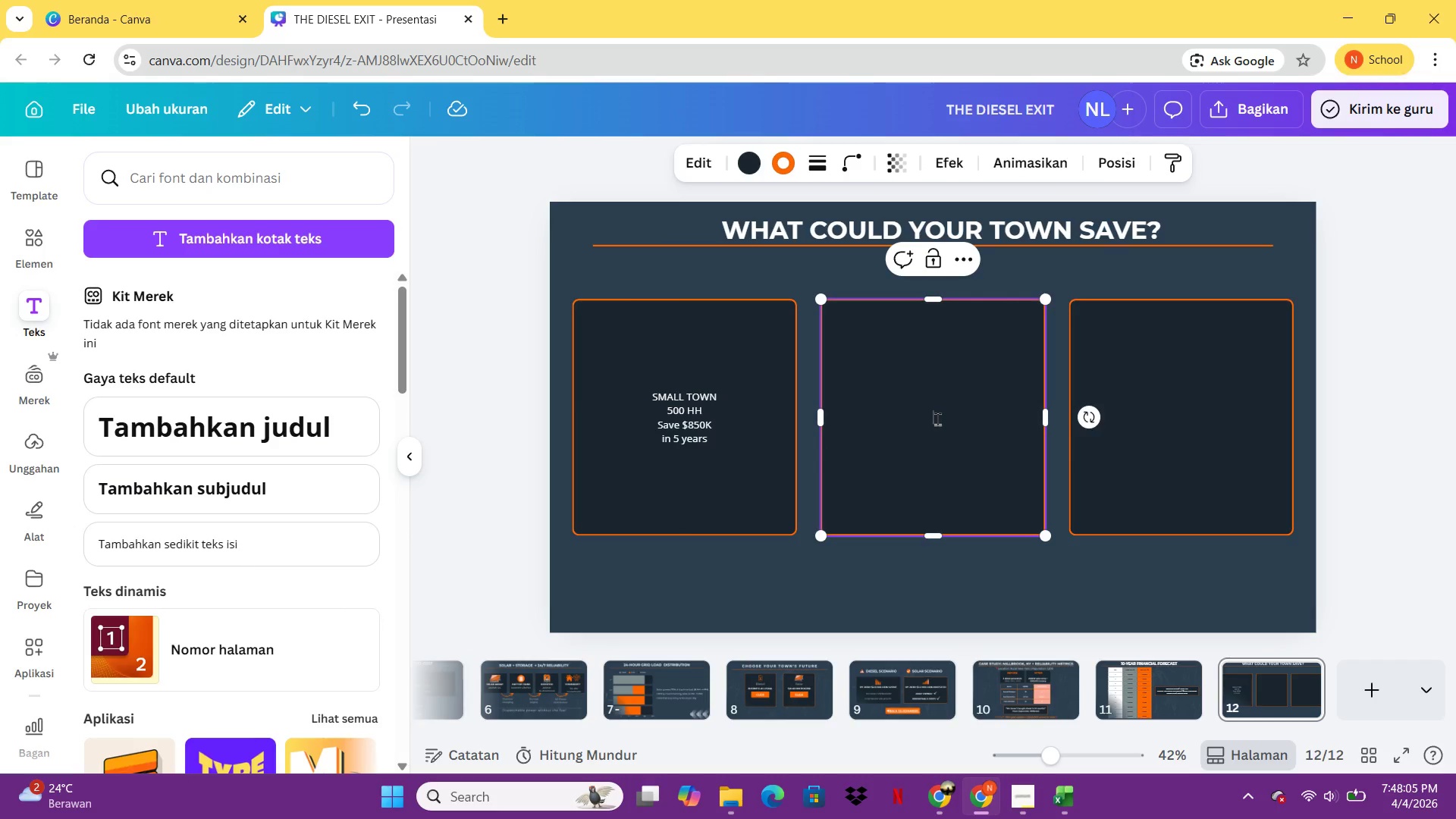 
type(MEDIUM TOWN)
 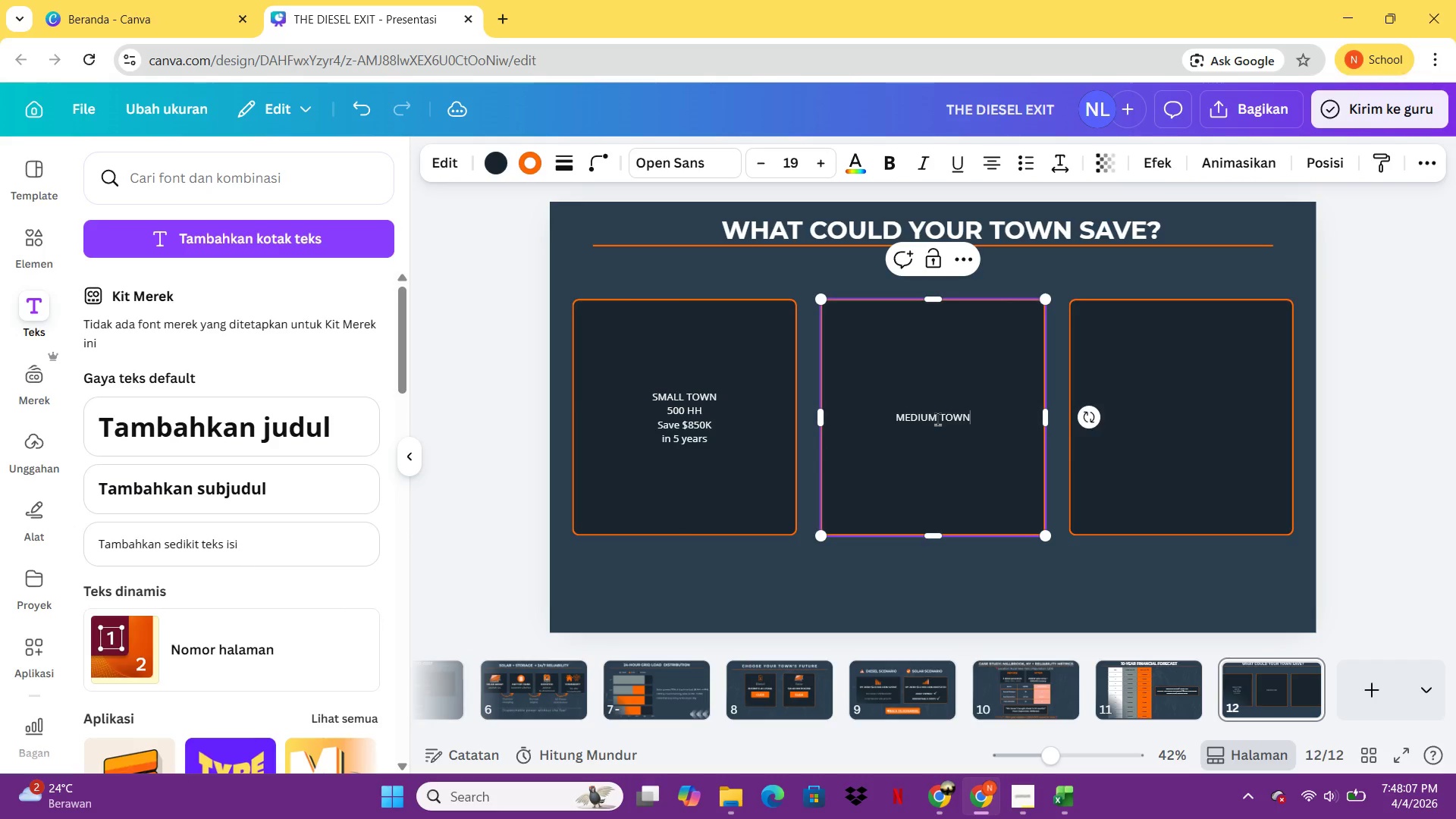 
key(Enter)
 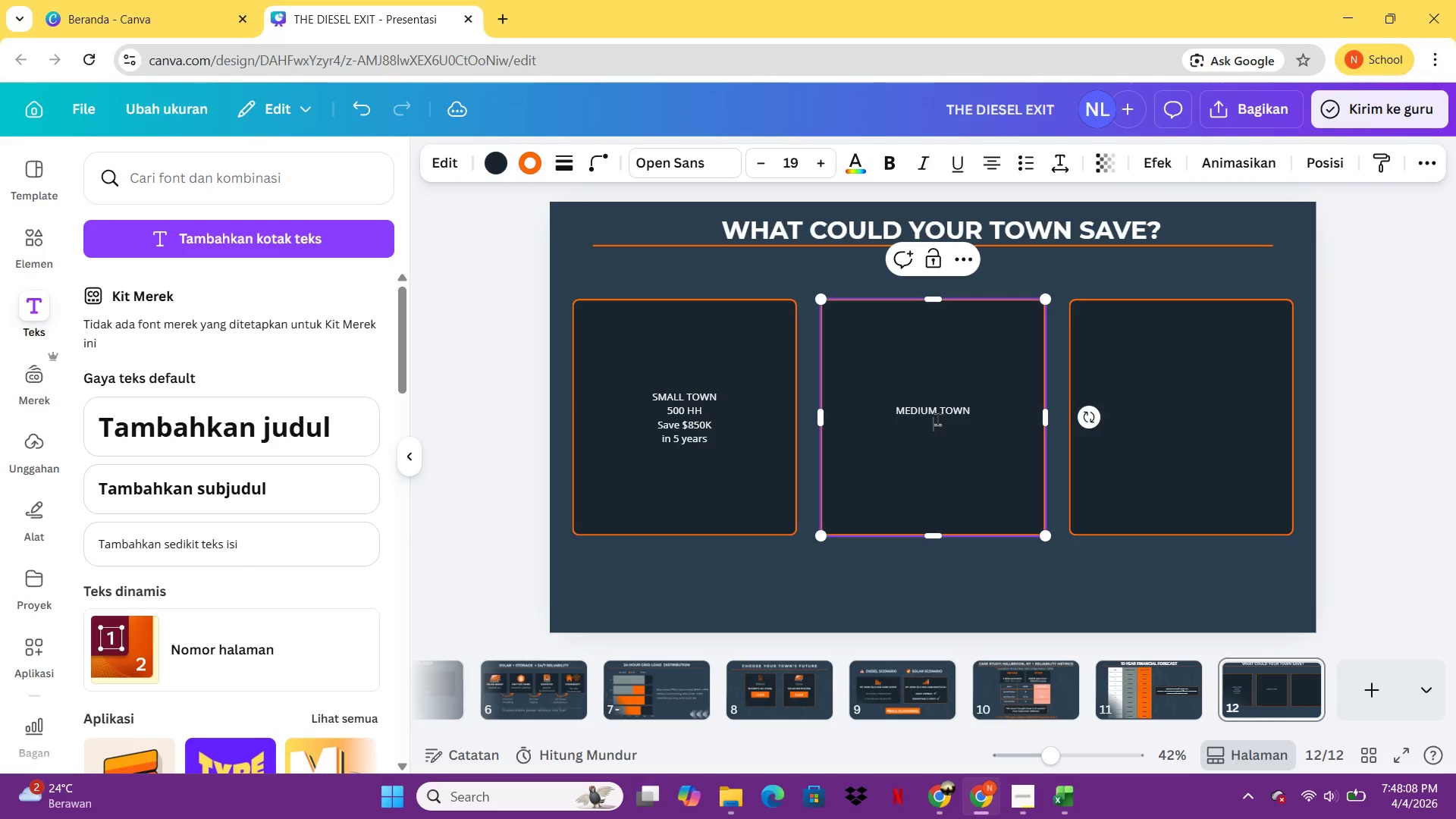 
key(CapsLock)
 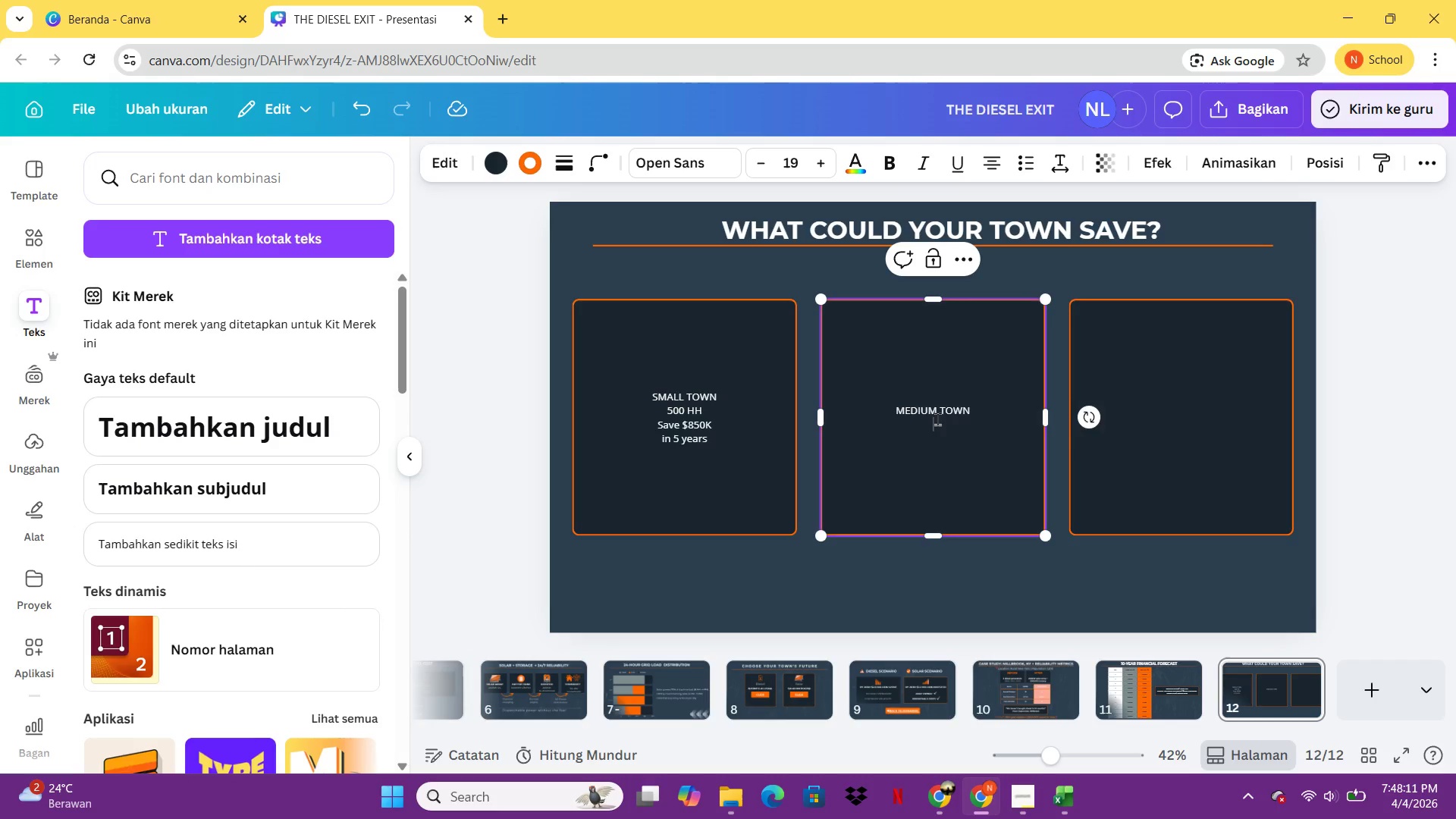 
key(VolumeUp)
 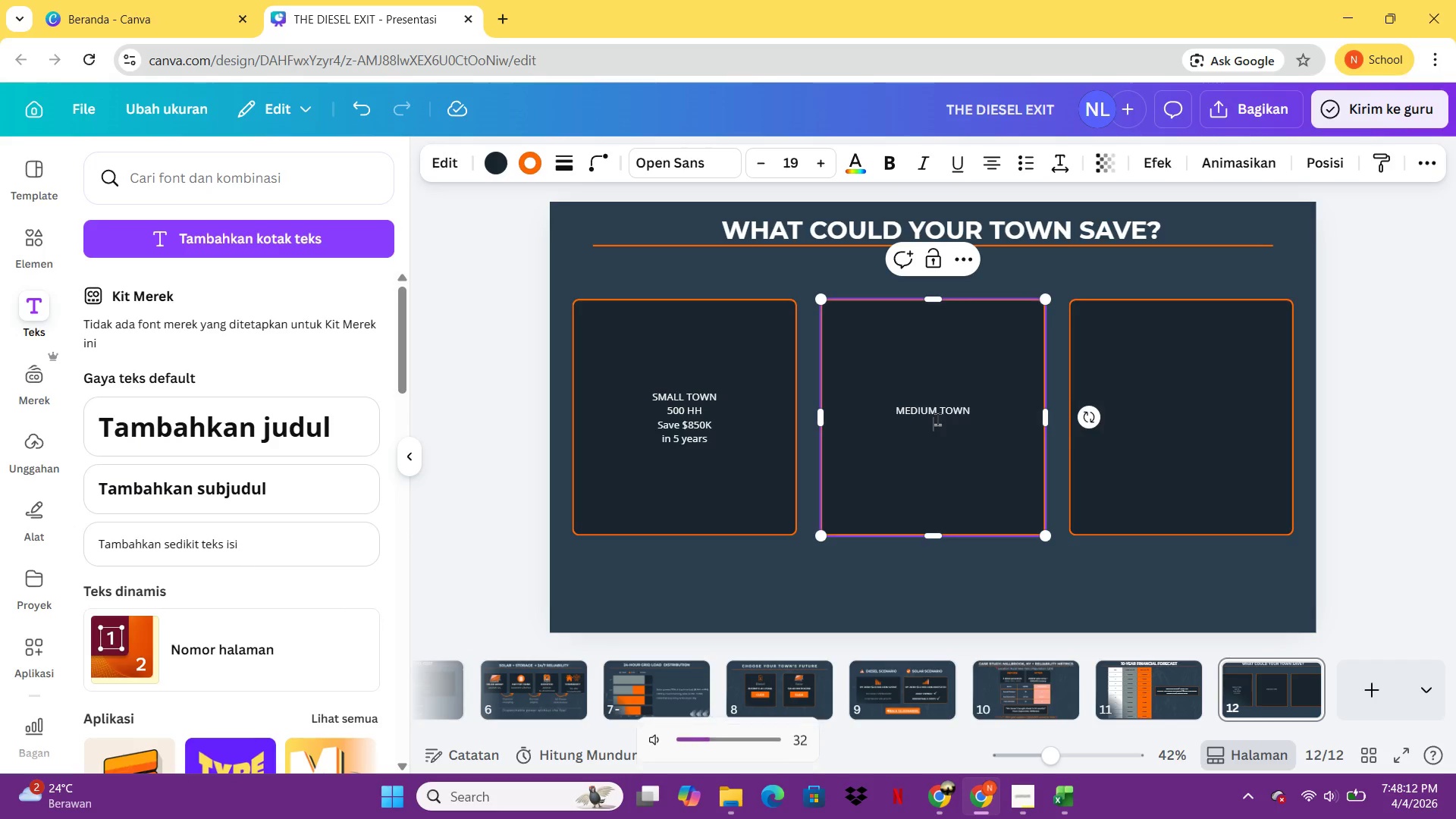 
key(VolumeUp)
 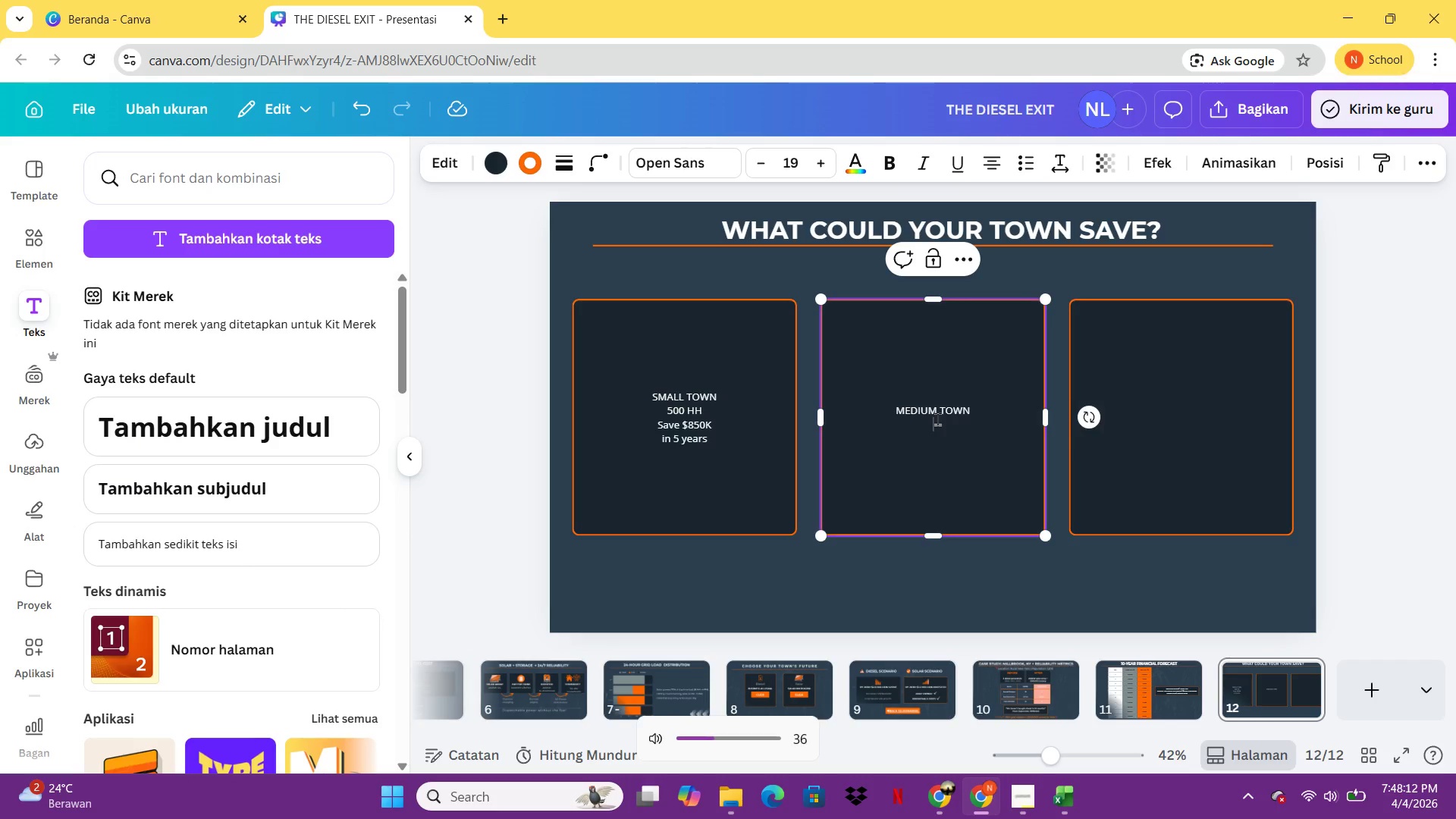 
key(VolumeUp)
 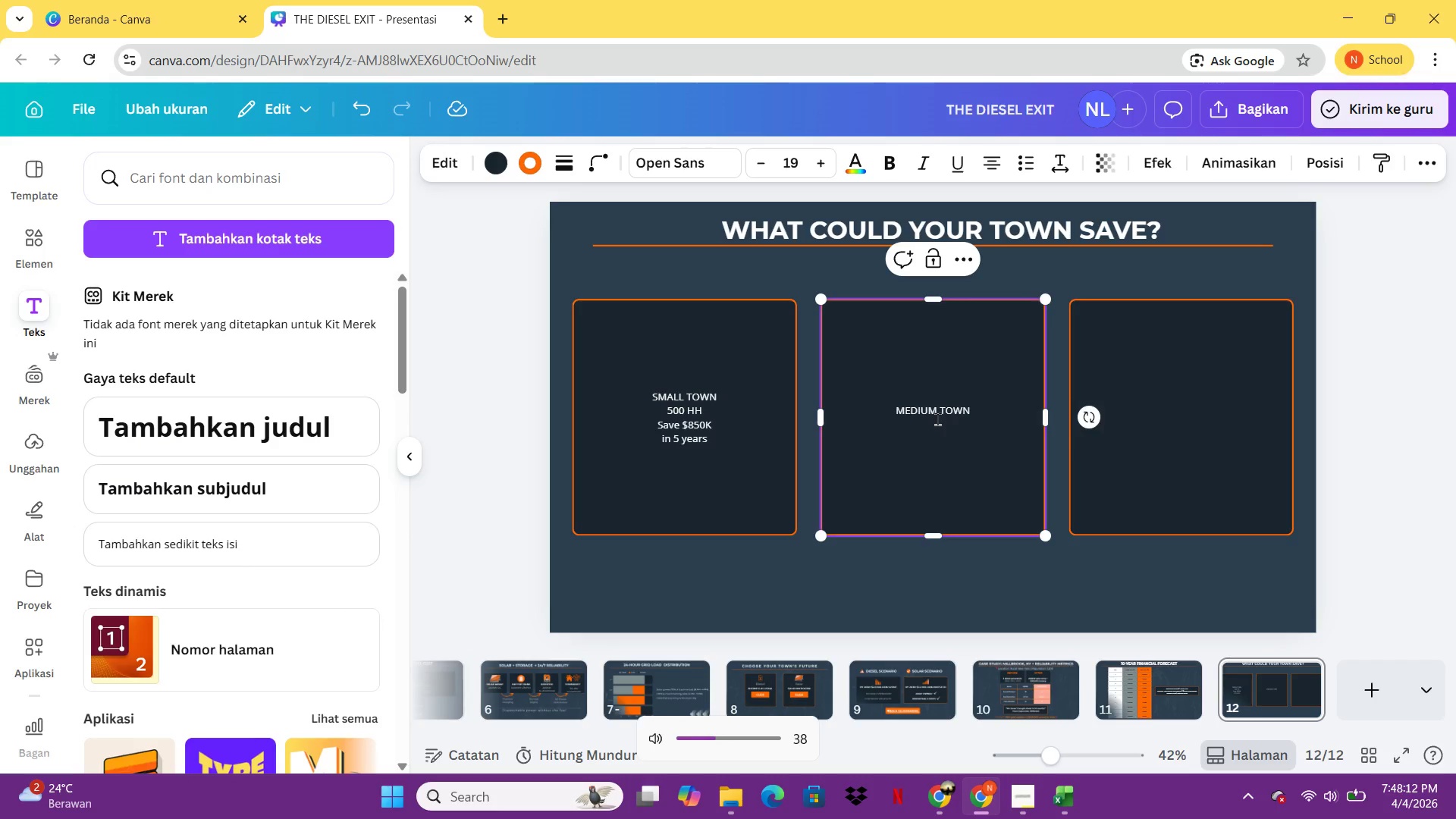 
key(VolumeUp)
 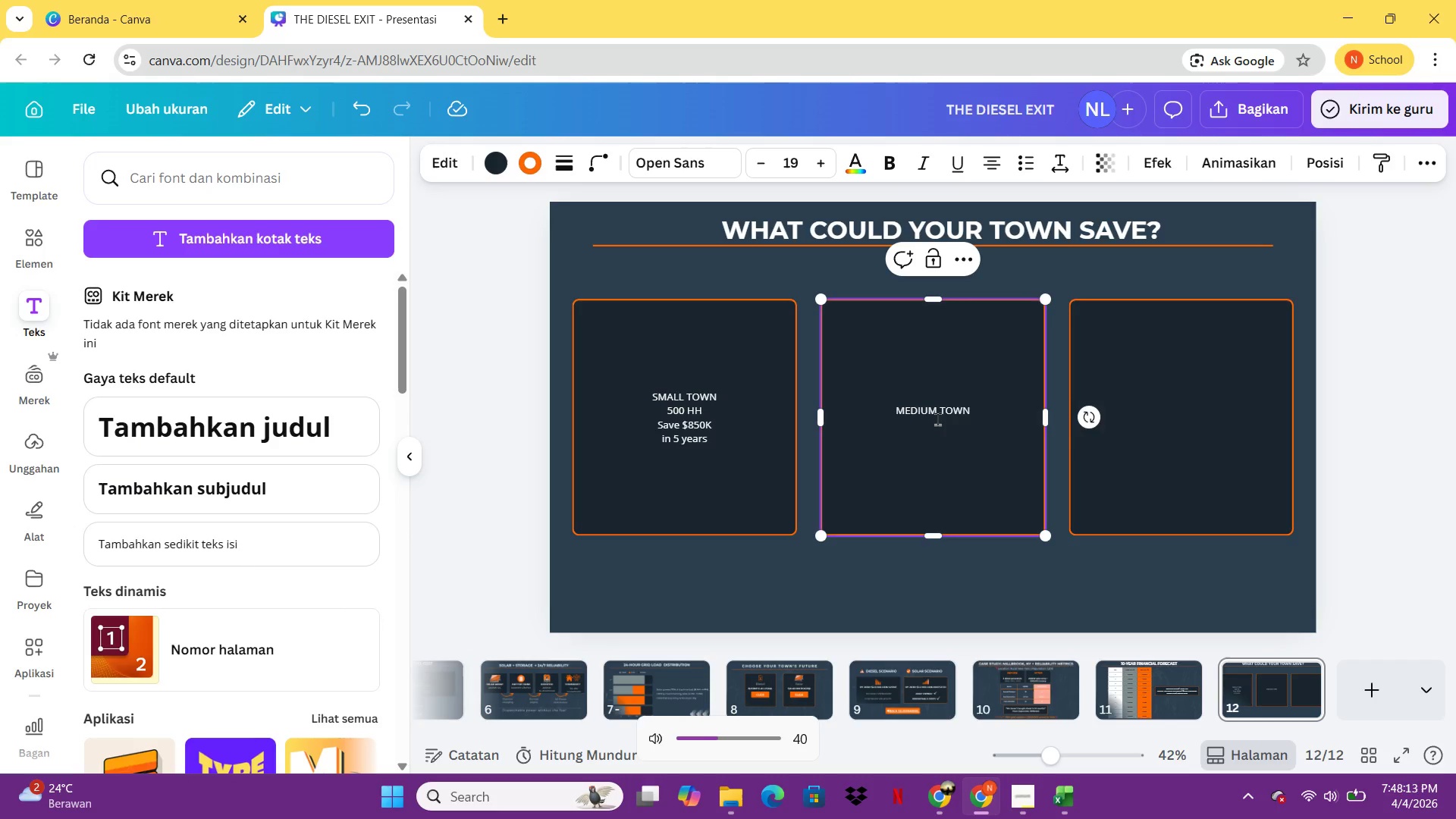 
key(VolumeUp)
 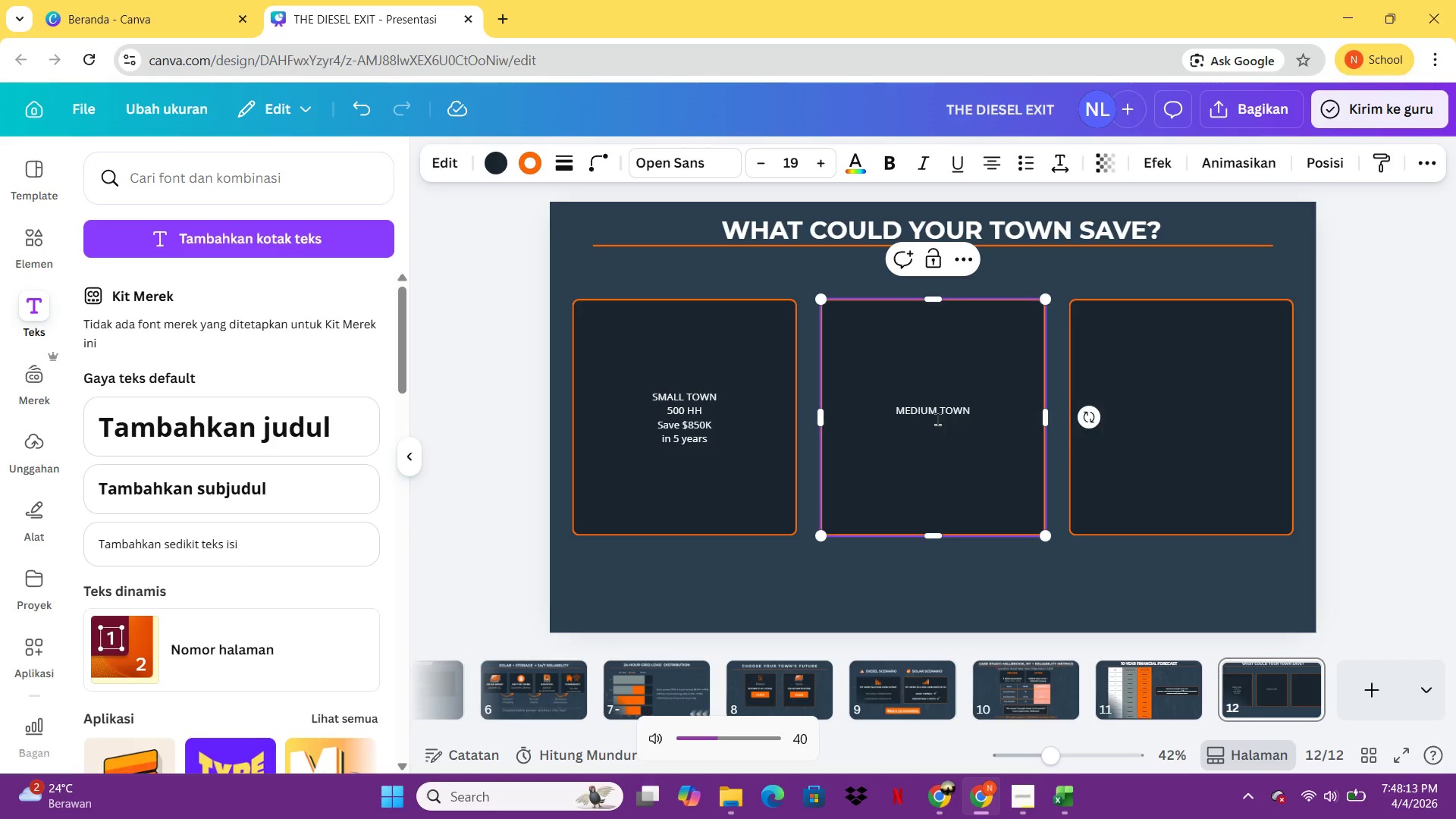 
key(VolumeUp)
 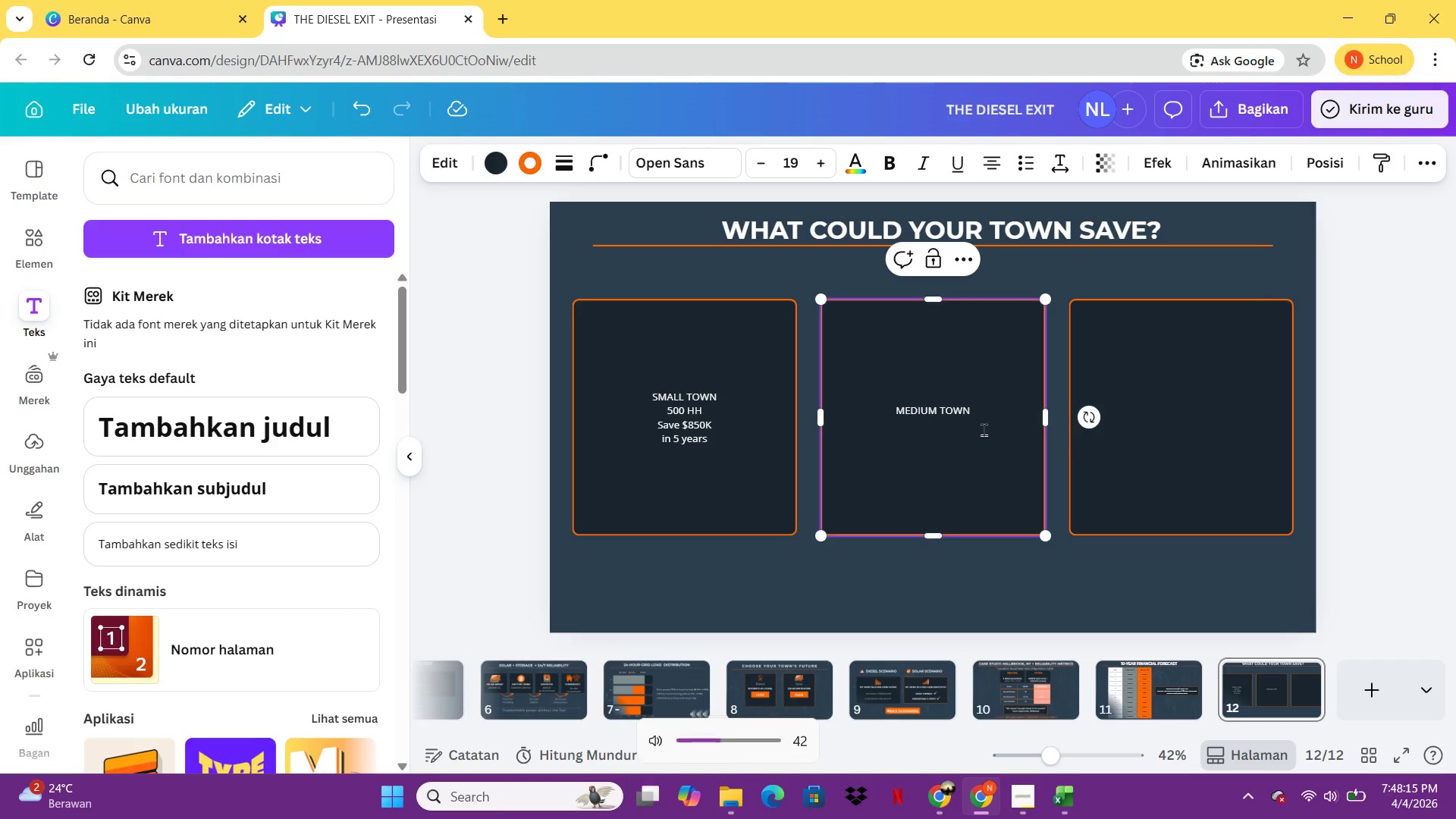 
type(1.200 hh)
 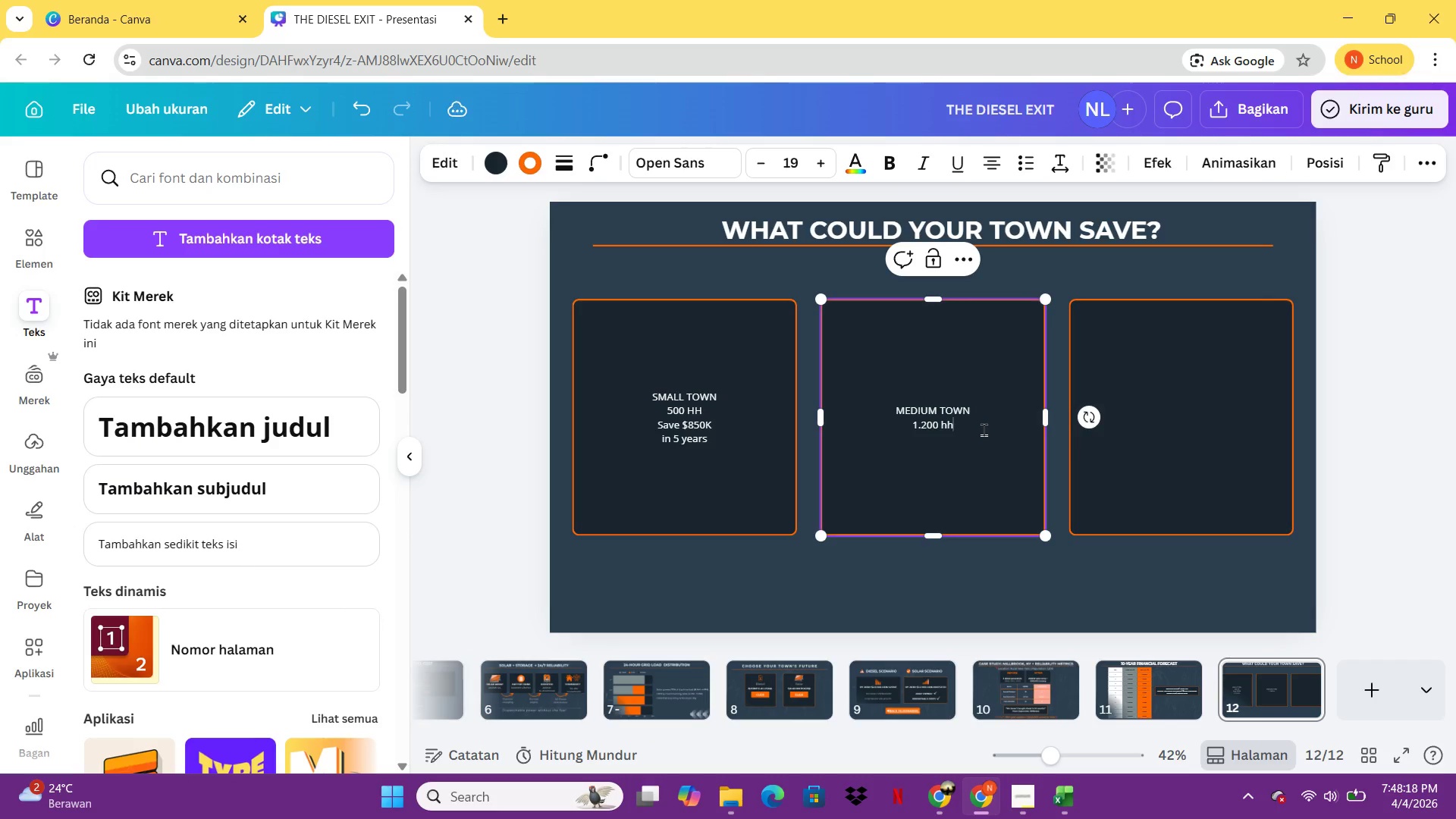 
key(Enter)
 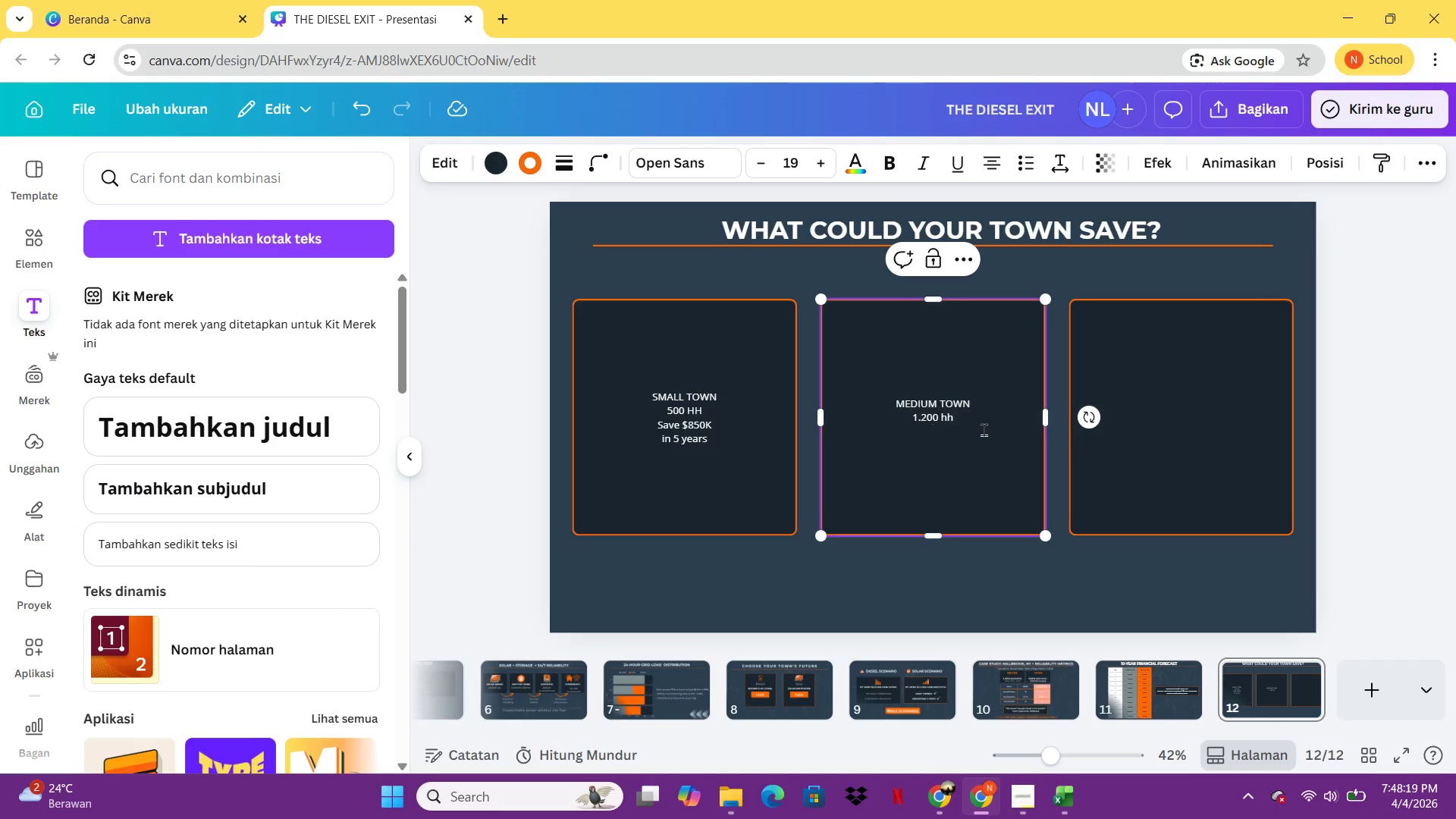 
key(Backspace)
key(Backspace)
key(Backspace)
type(HH)
 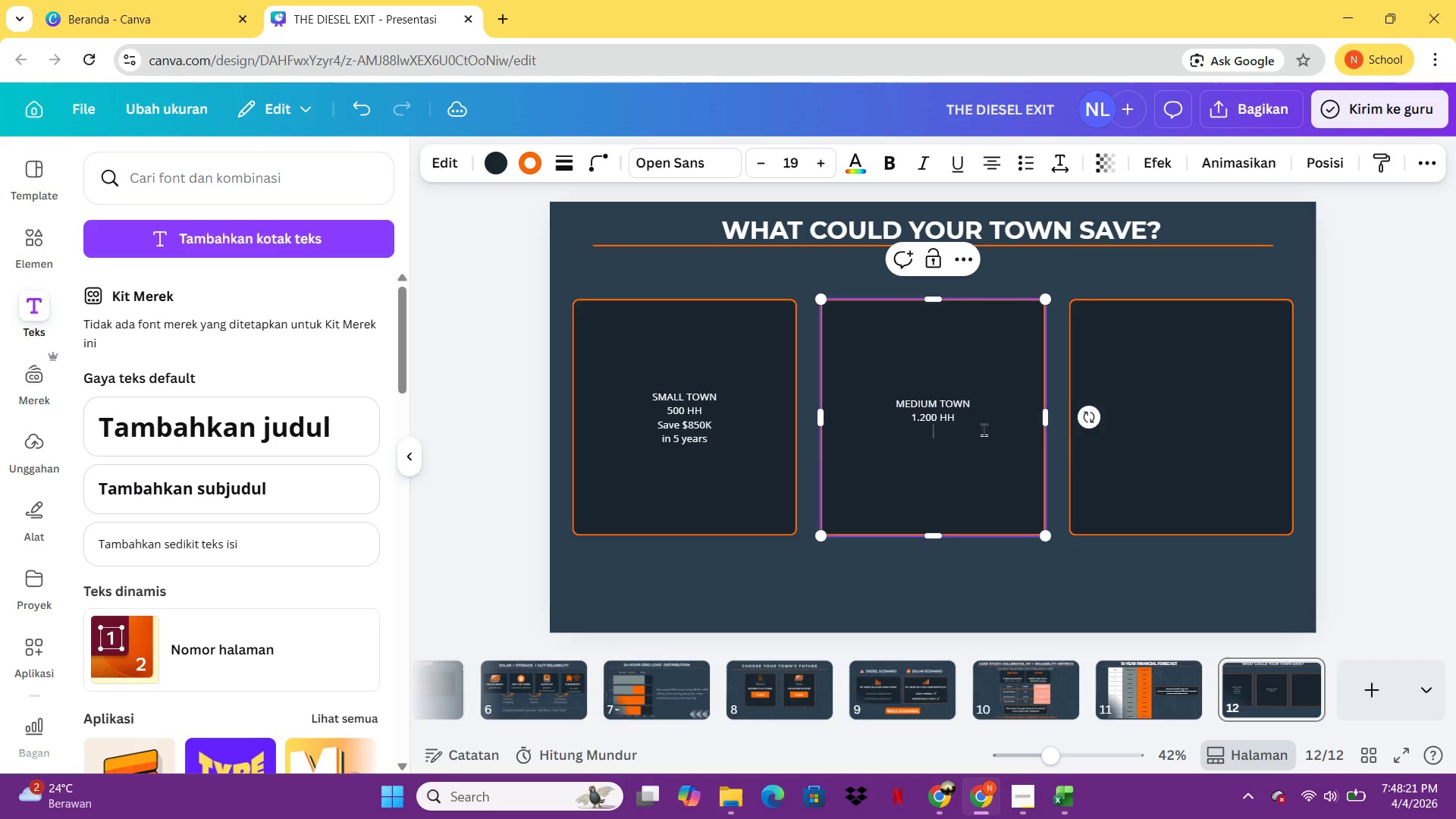 
 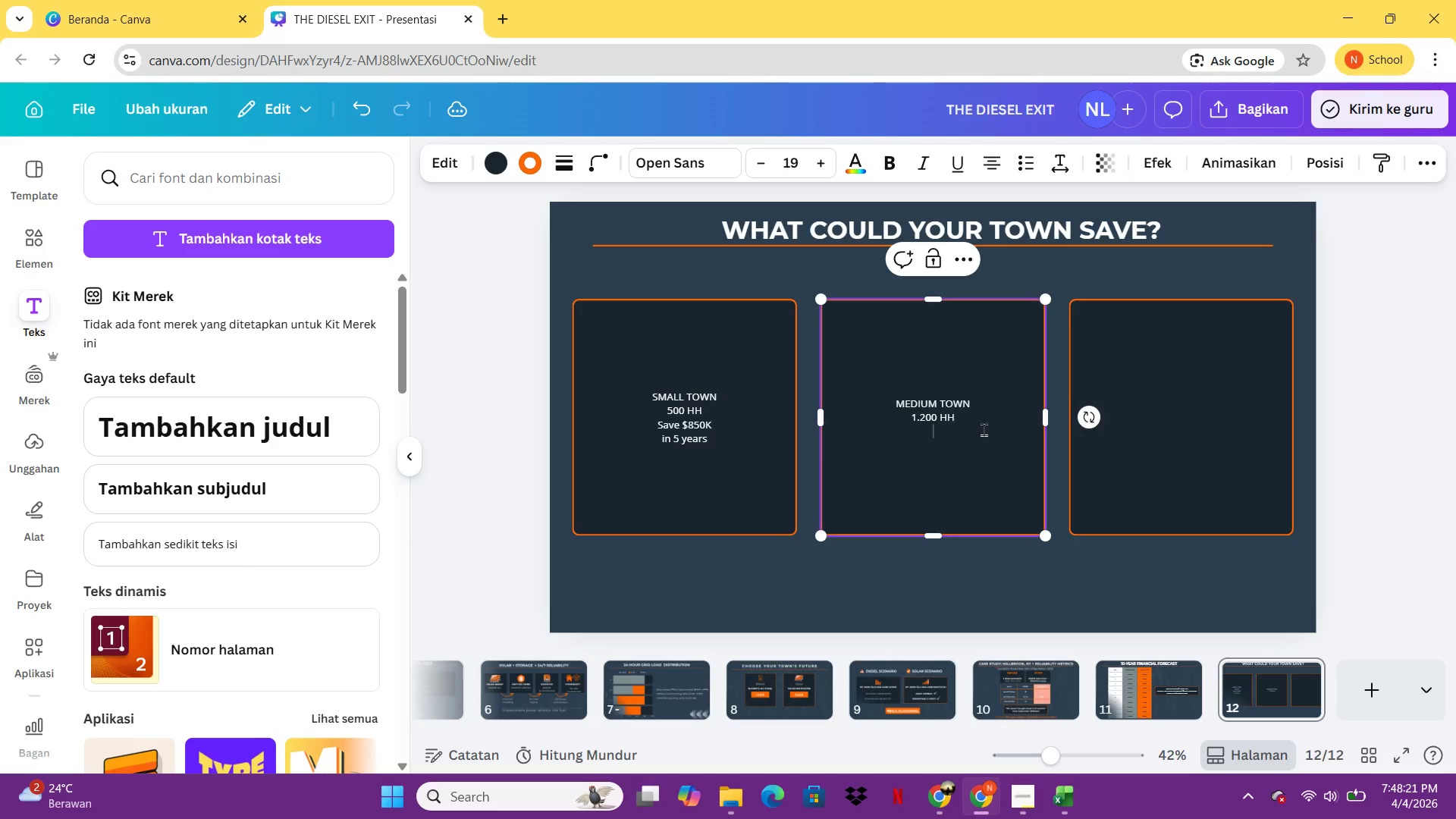 
key(Enter)
 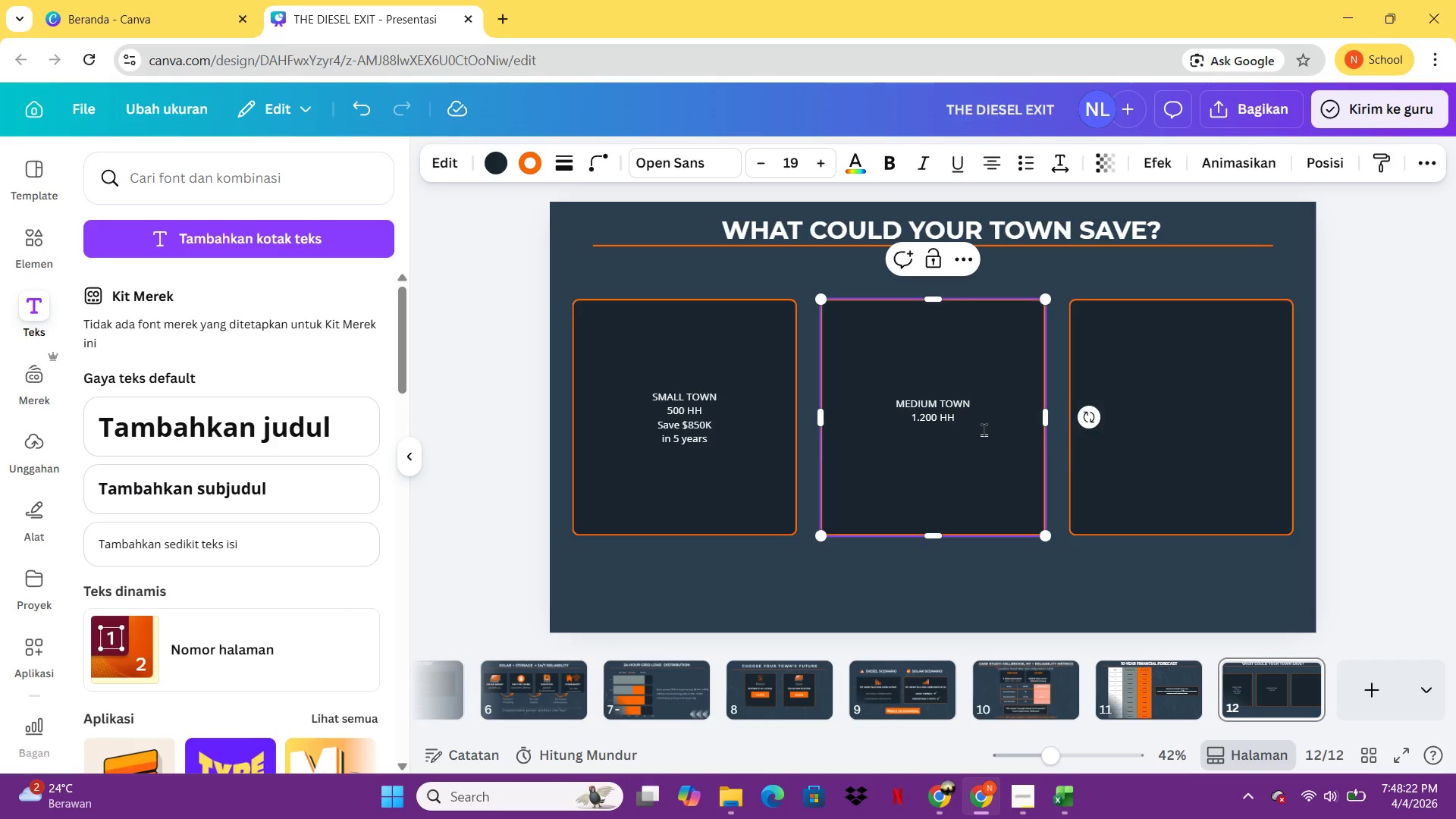 
type(s)
key(Backspace)
type(Save $1.4M)
 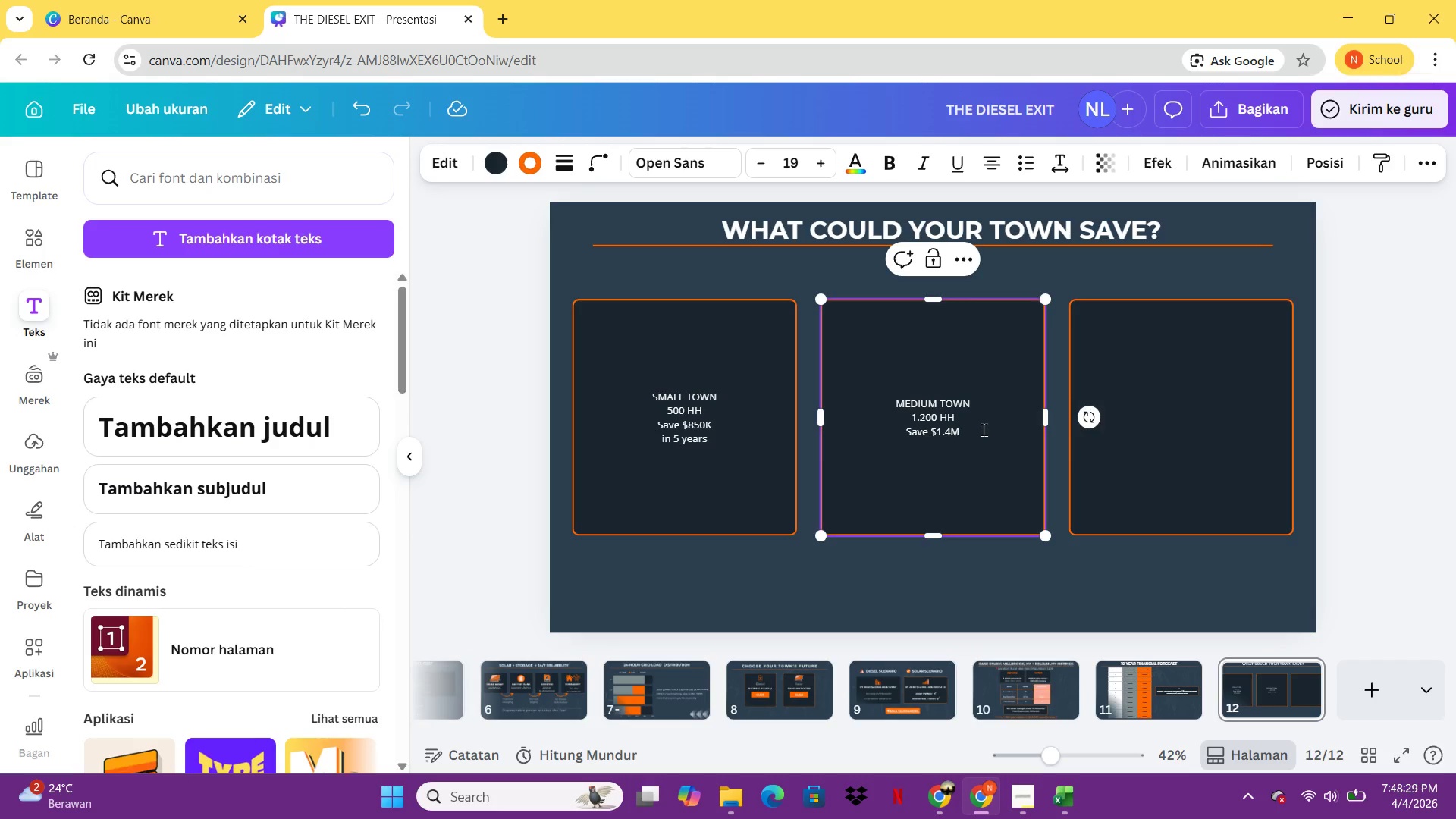 
key(Enter)
 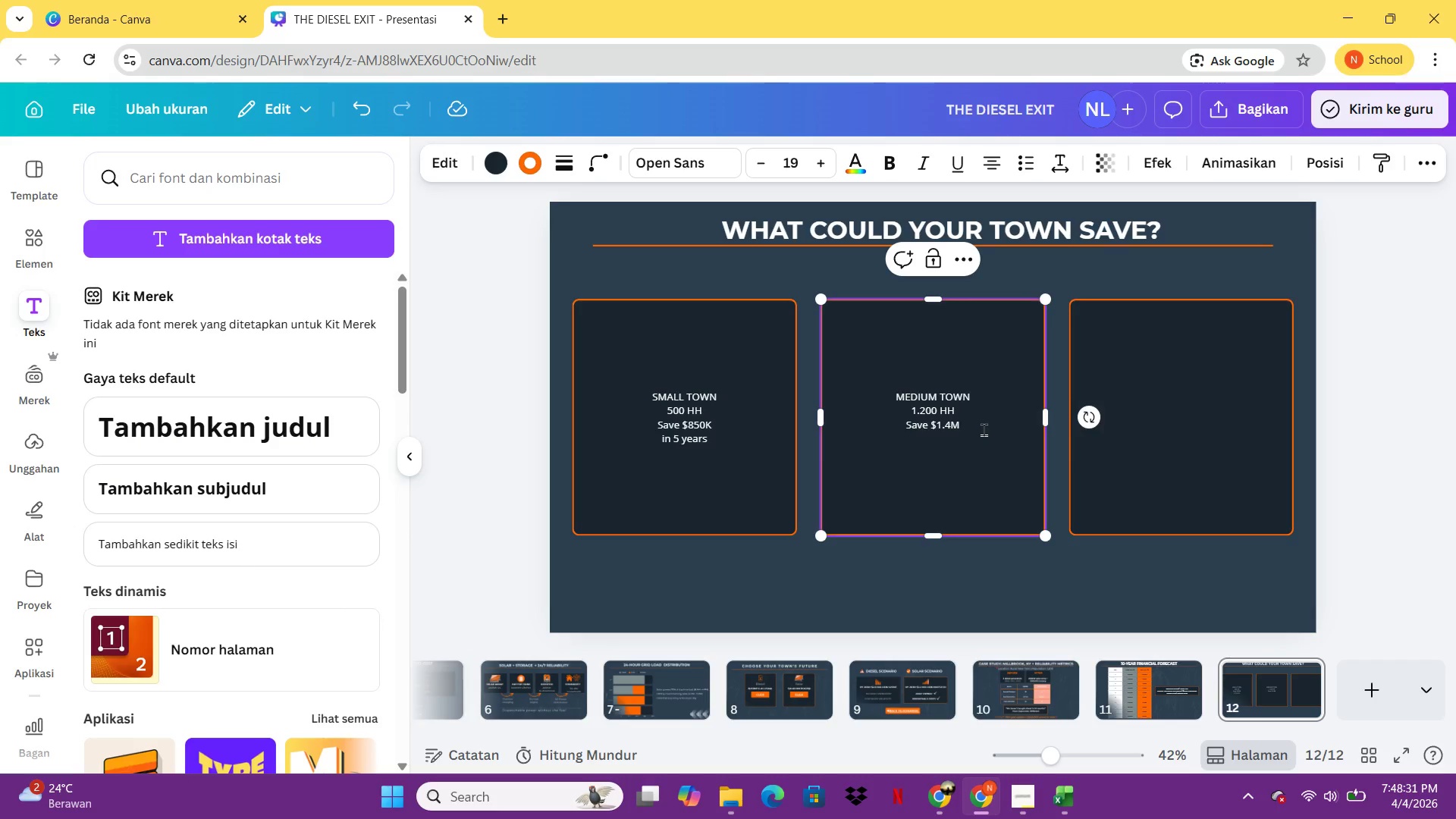 
type(in 5 years)
 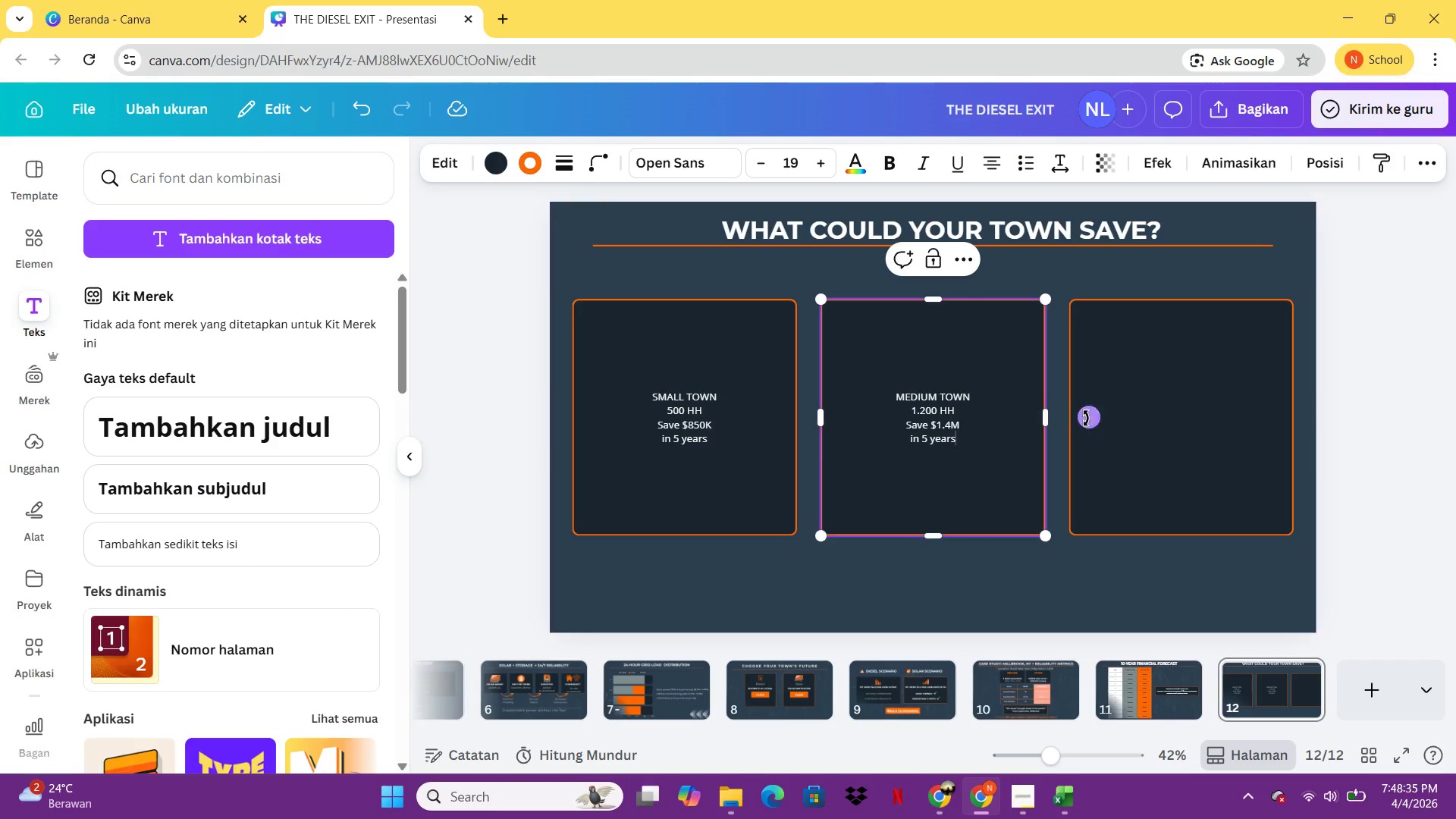 
left_click([1164, 416])
 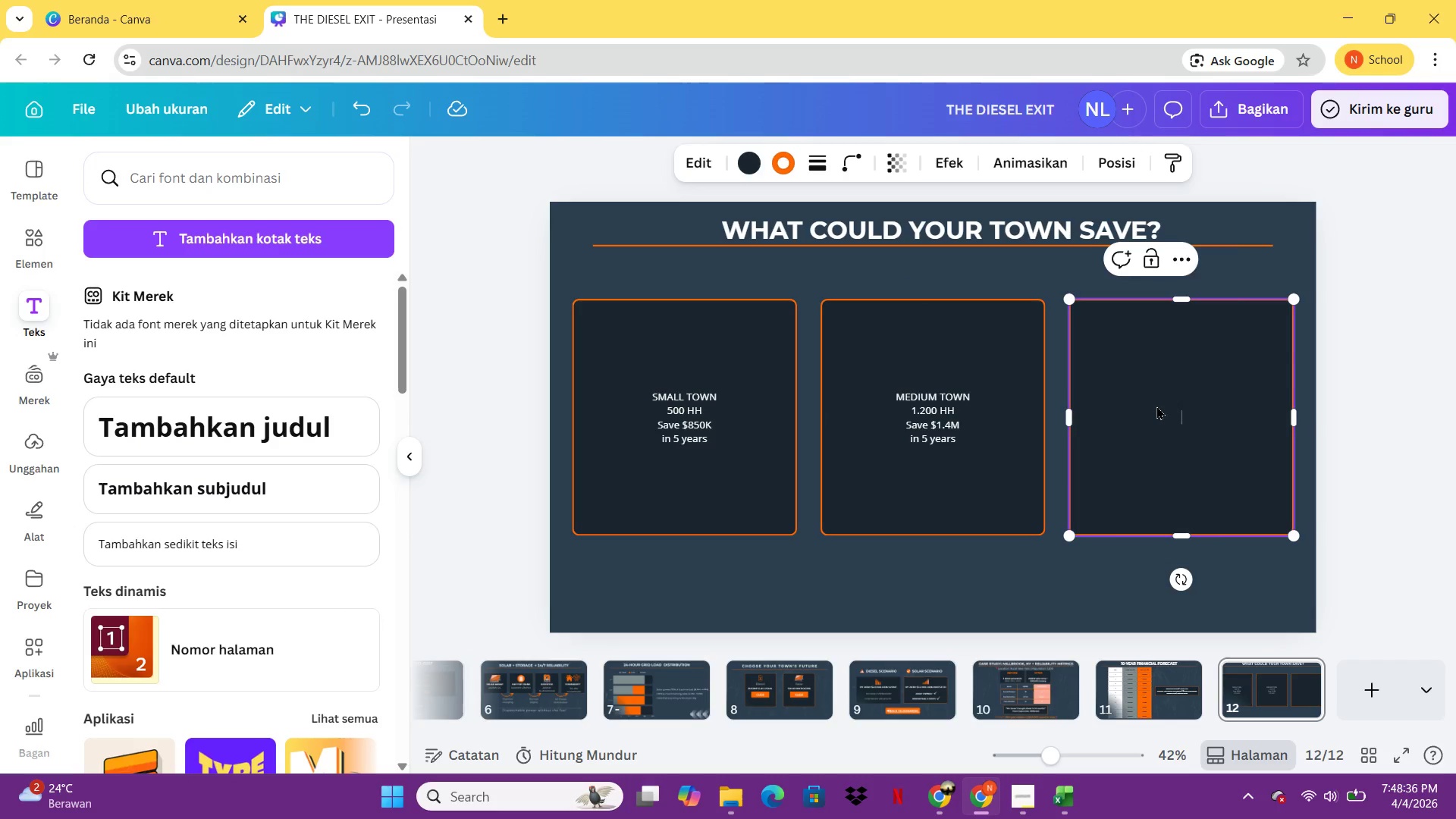 
double_click([1164, 416])
 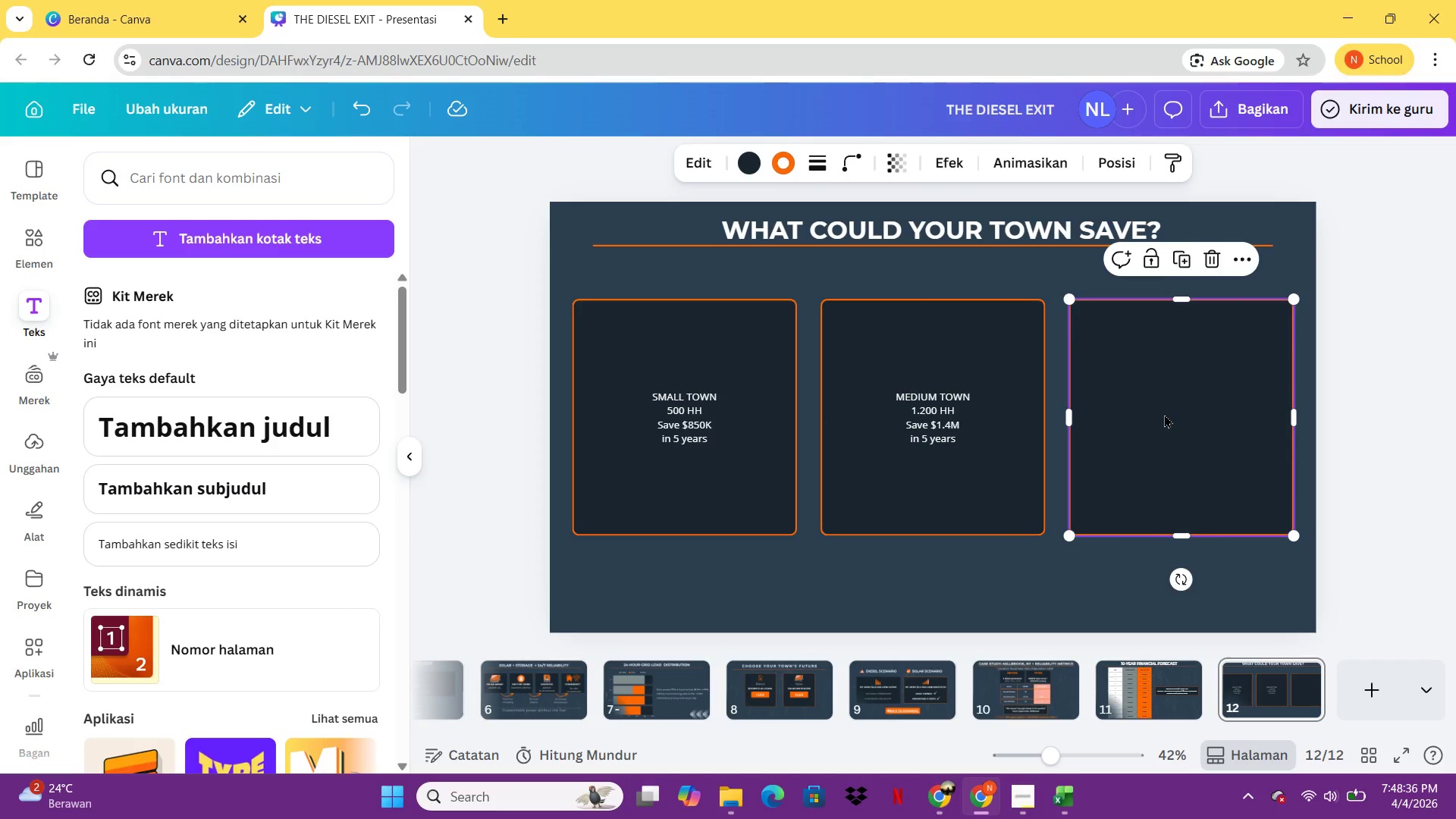 
left_click_drag(start_coordinate=[1164, 414], to_coordinate=[1159, 410])
 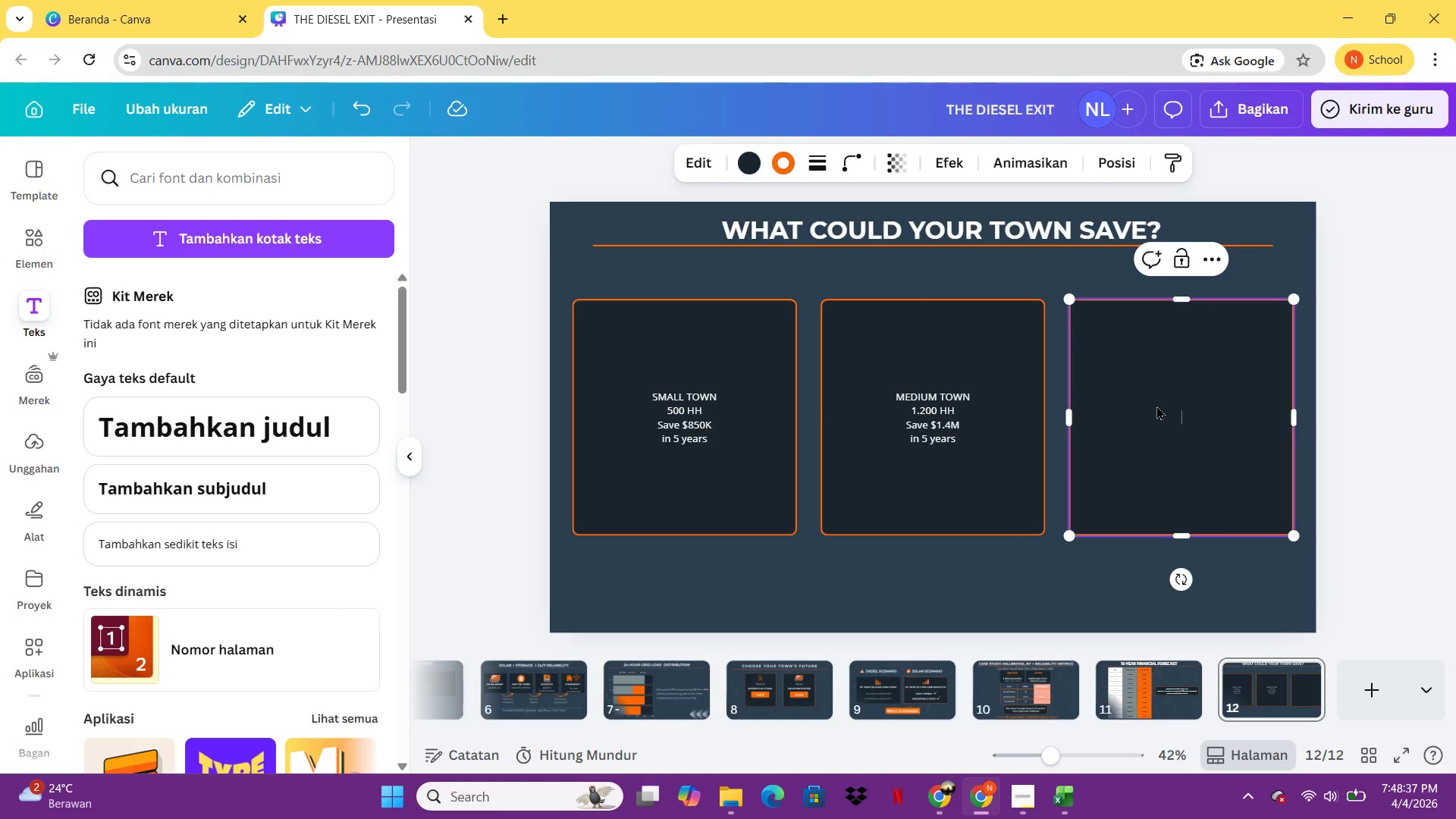 
type(LRF)
key(Backspace)
type(GE TOWN)
 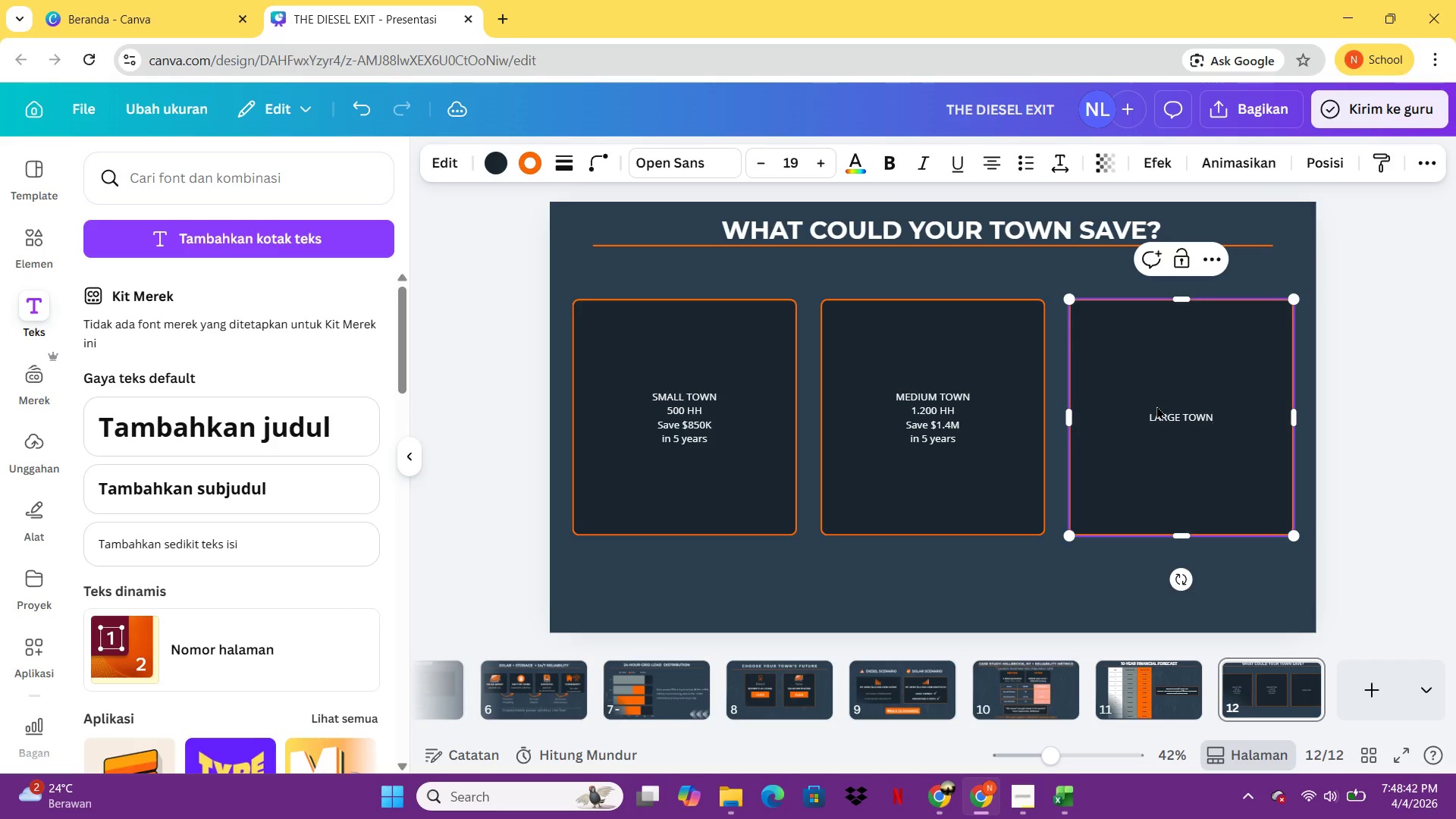 
hold_key(key=A, duration=0.45)
 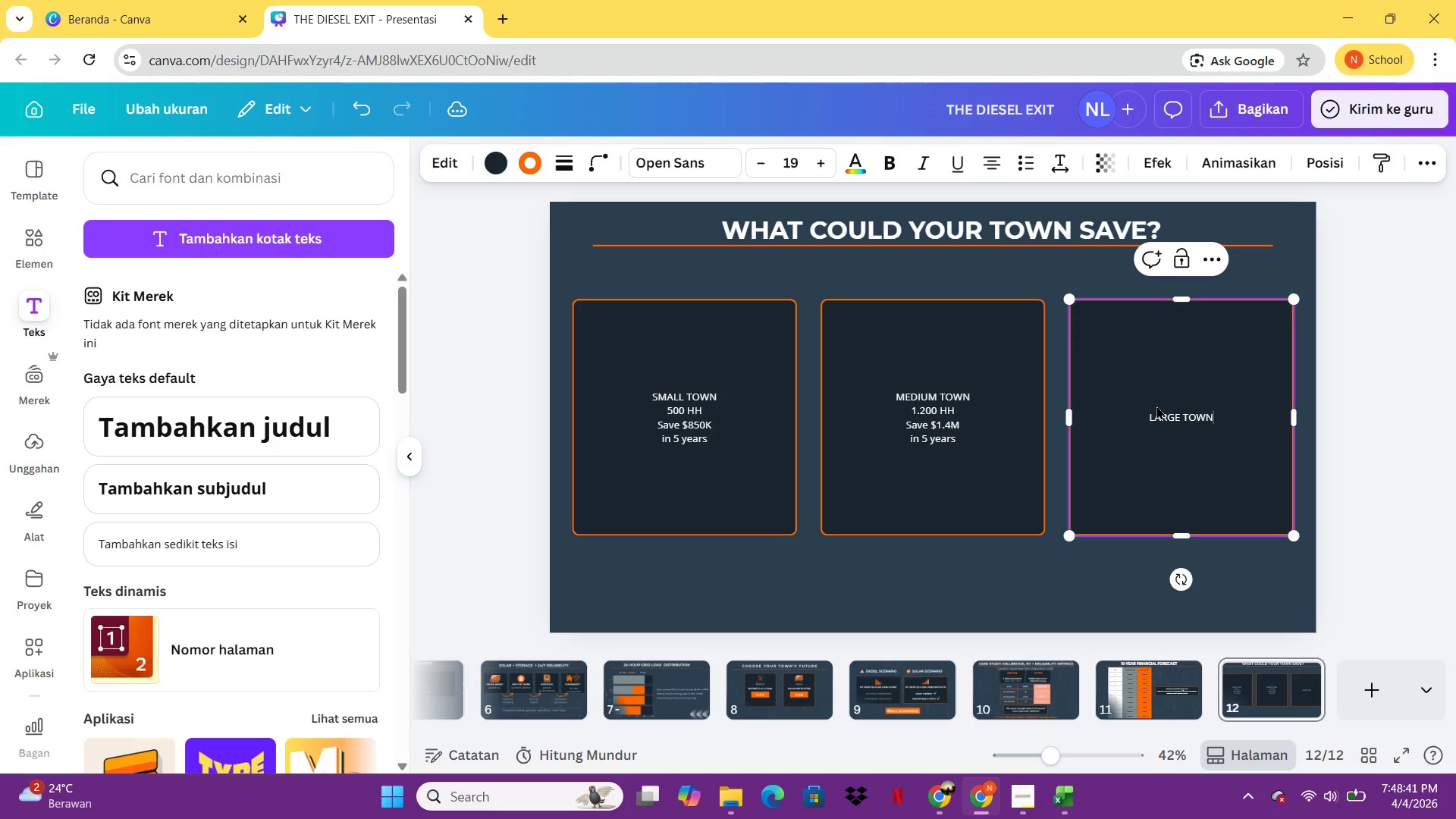 
key(Enter)
 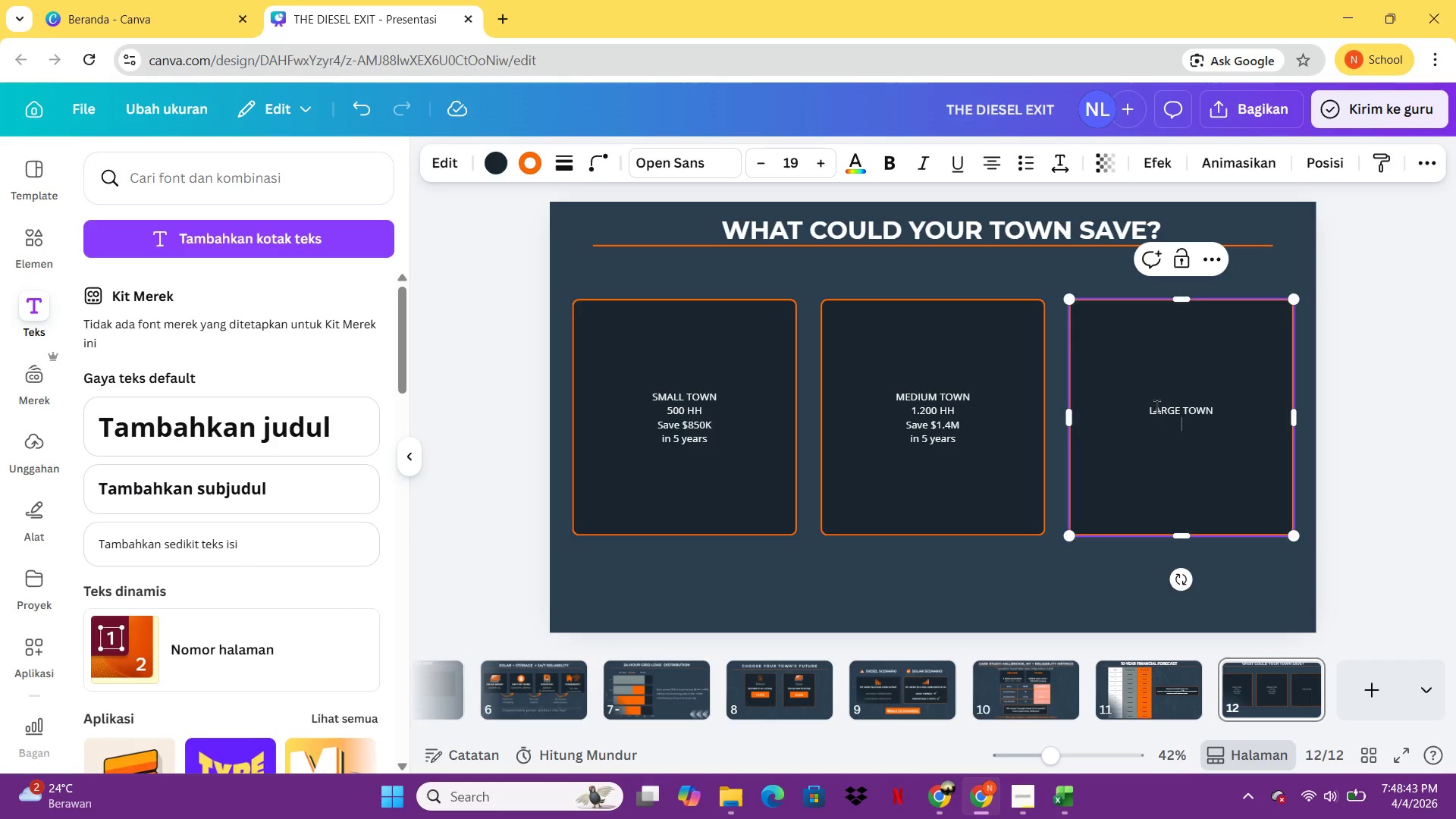 
type(3)
key(Backspace)
type(2,500 HH)
 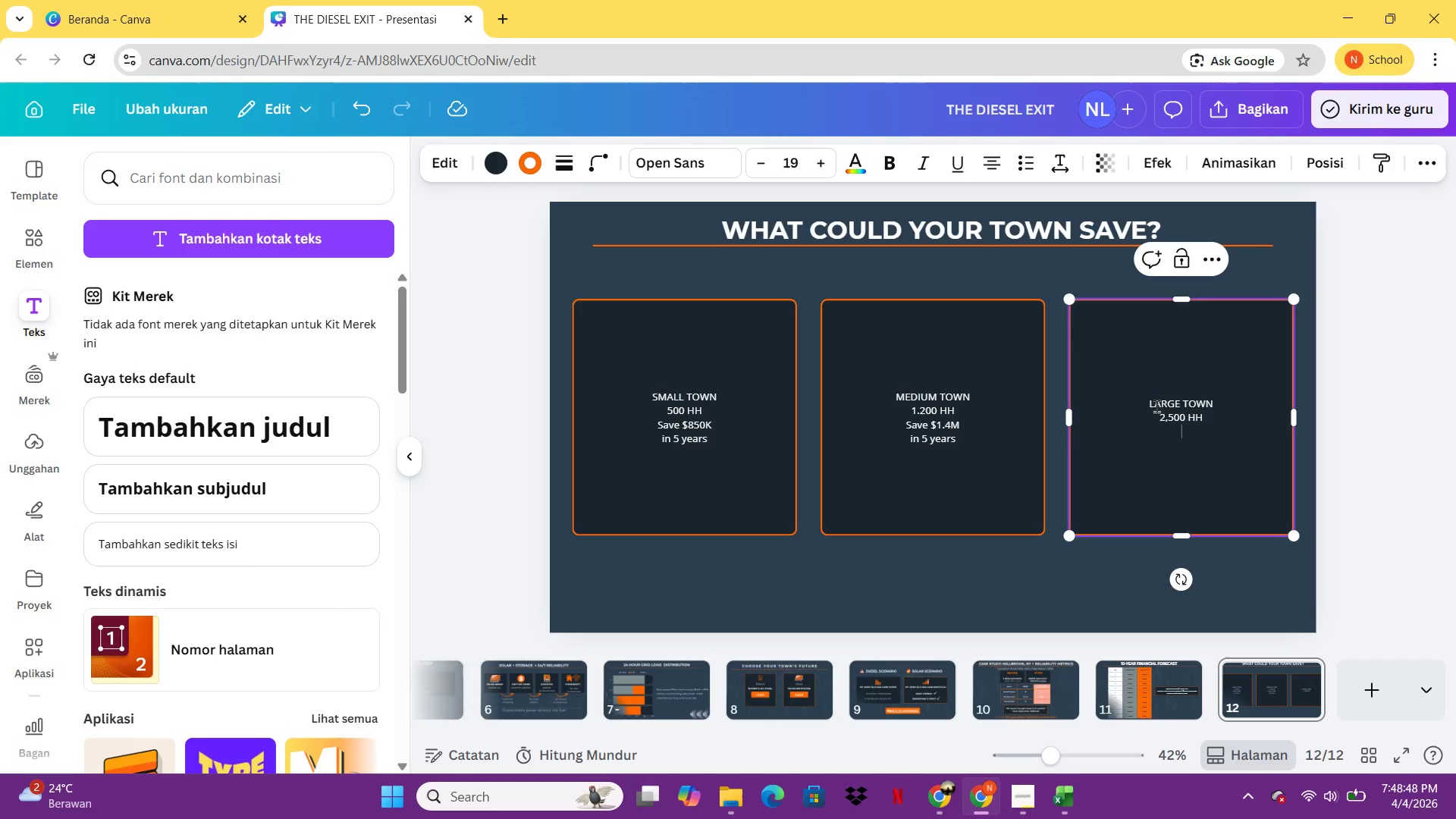 
 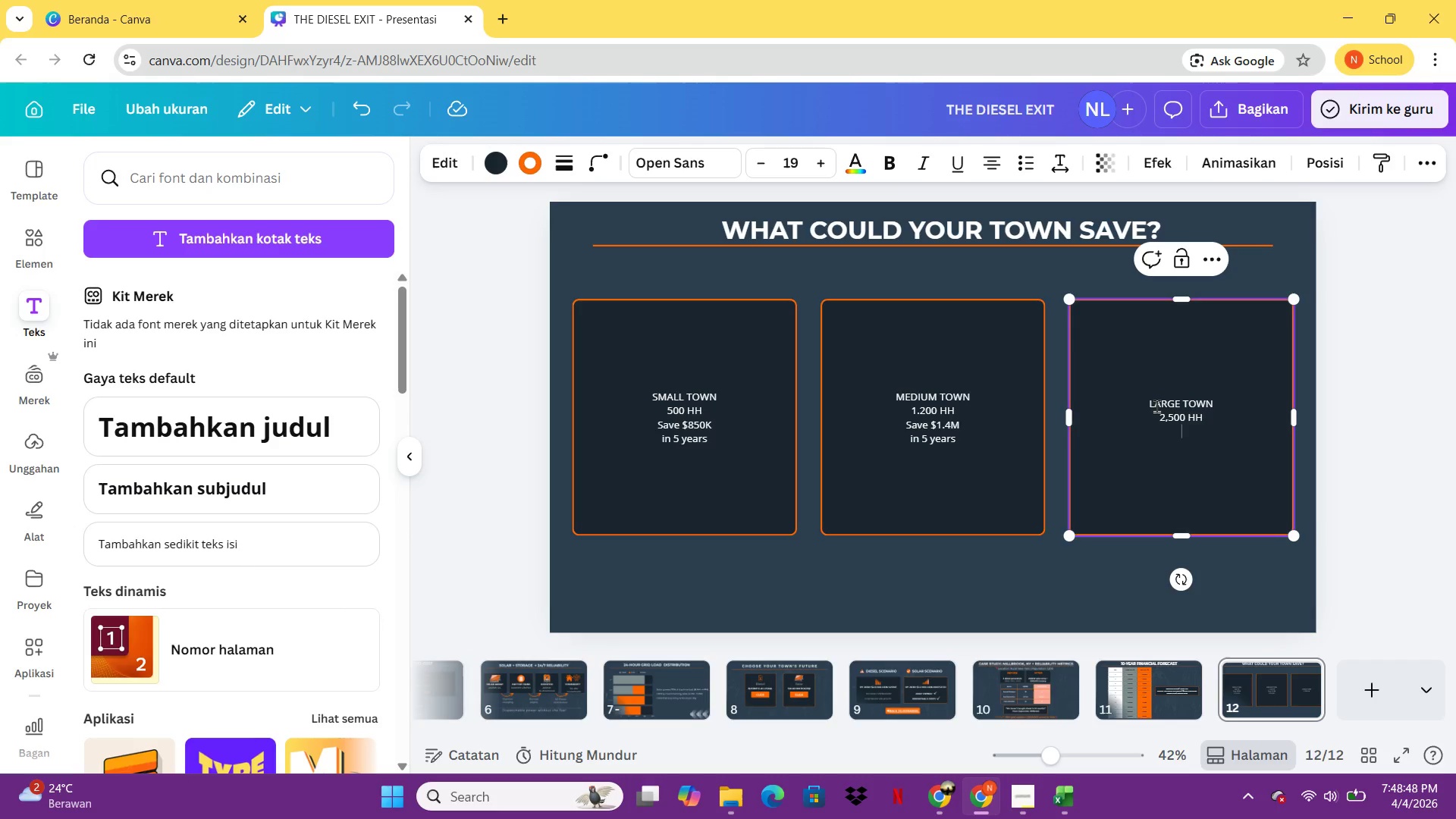 
key(Enter)
 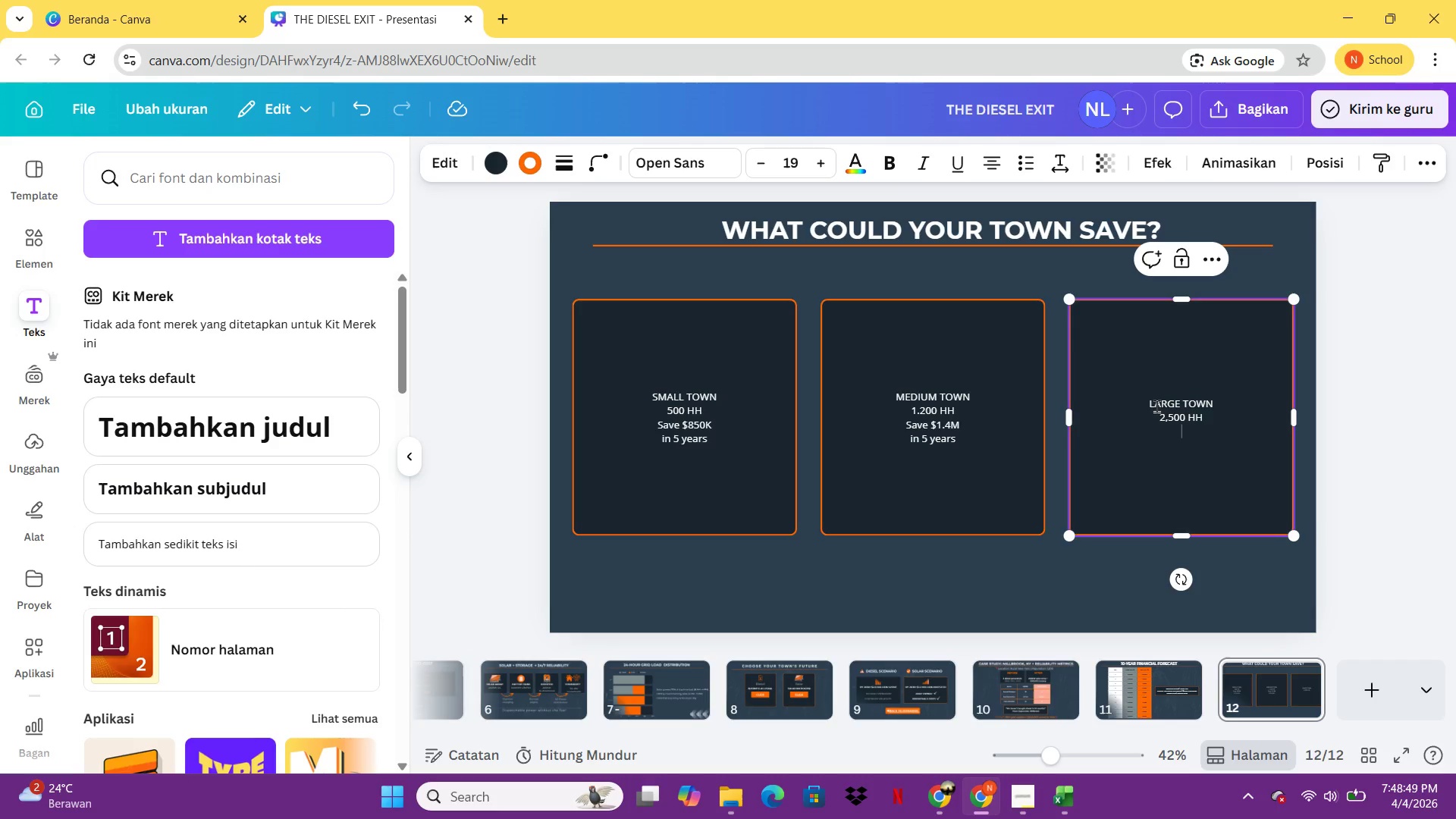 
type(Save $2.1 )
key(Backspace)
type(M)
 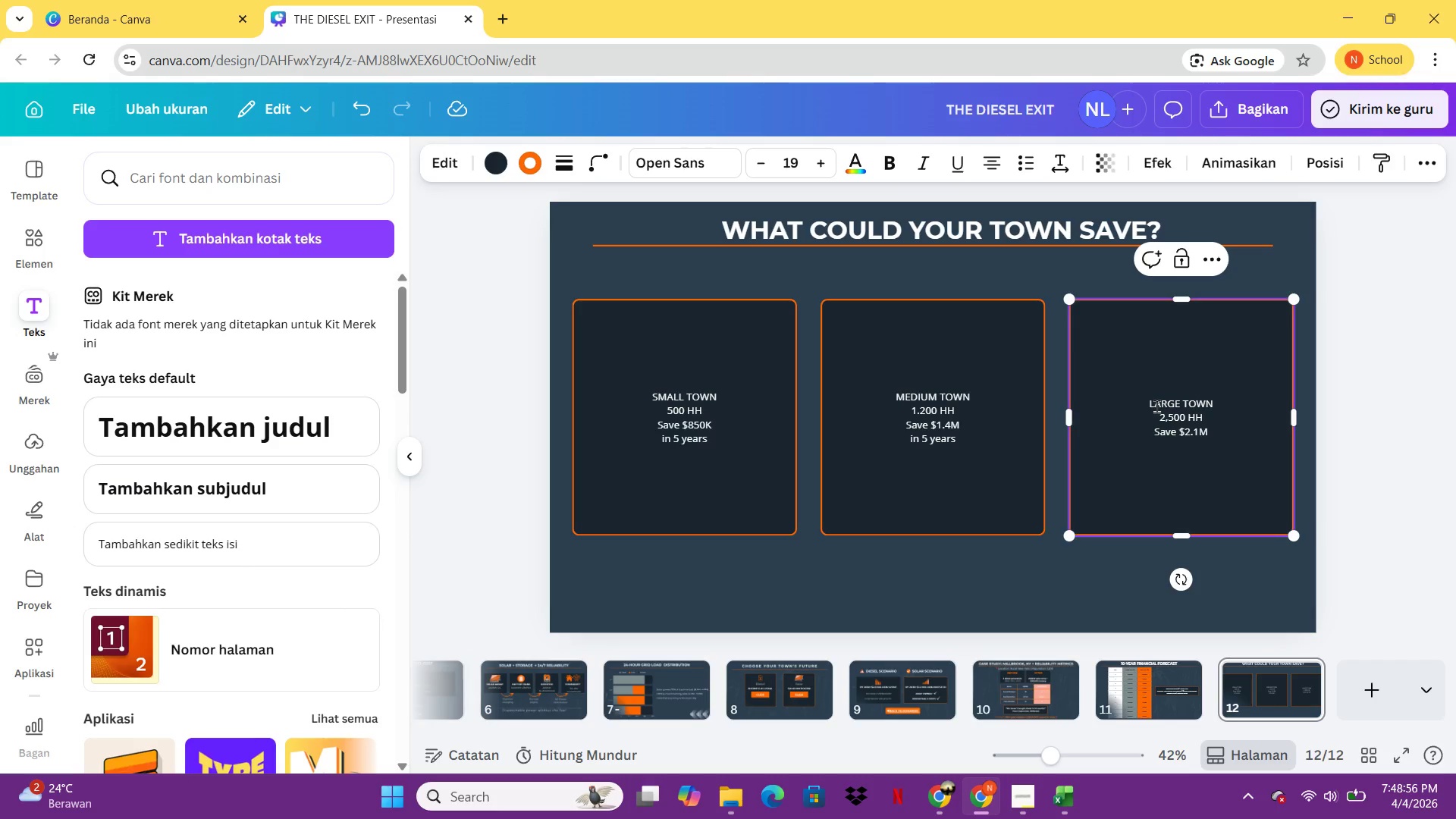 
key(Enter)
 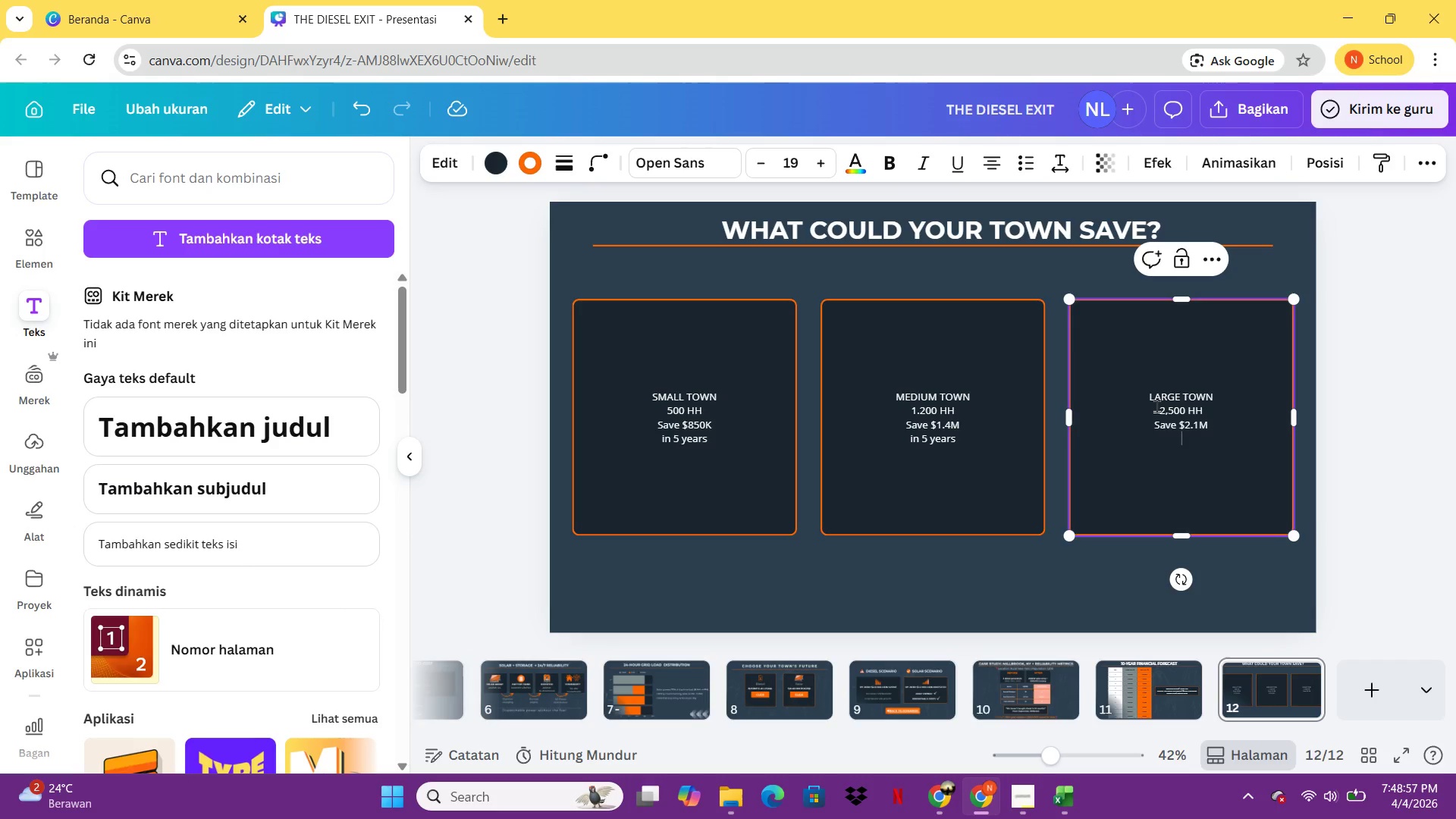 
type(in 5 y)
key(Backspace)
type(years)
 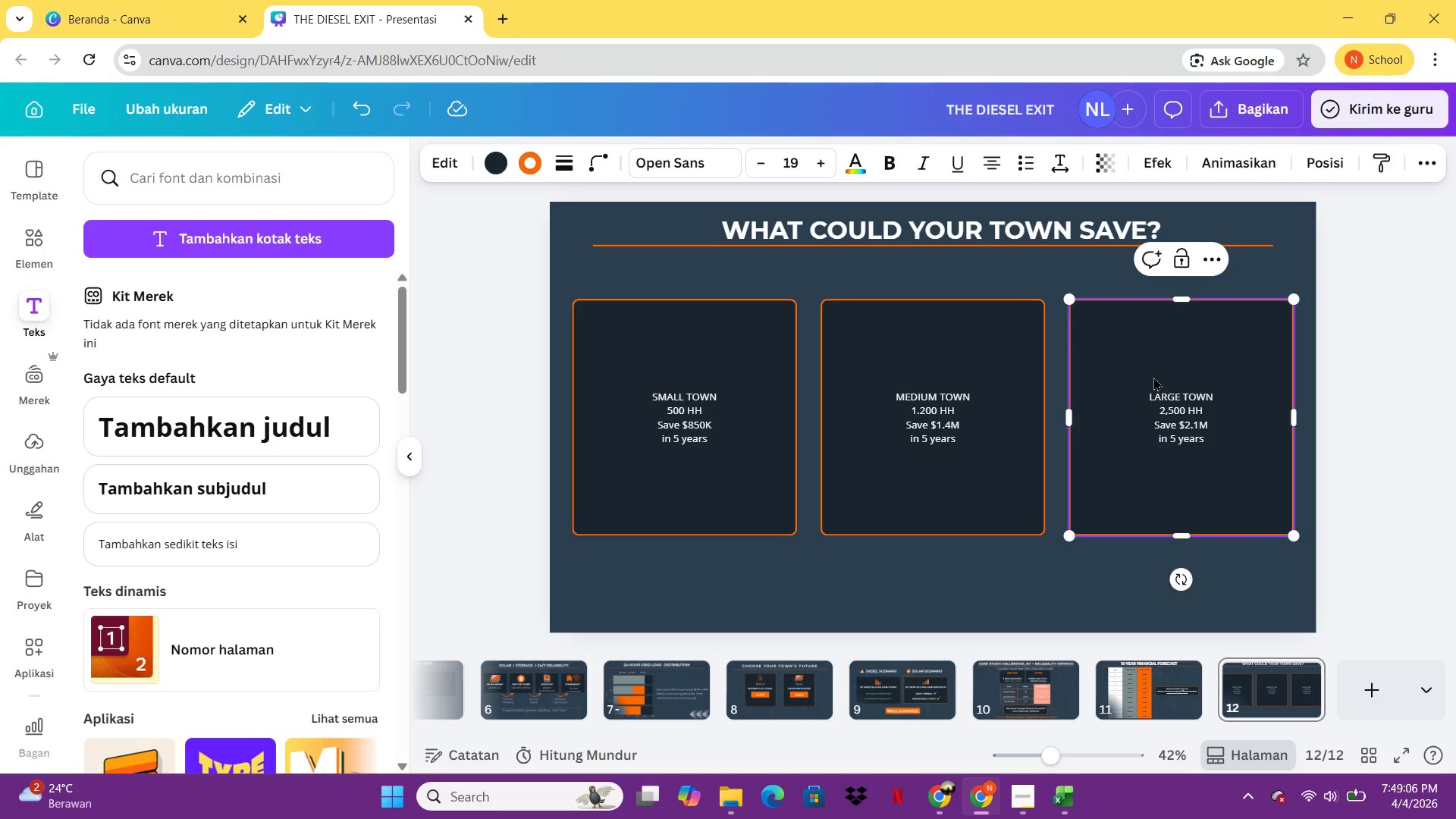 
wait(6.7)
 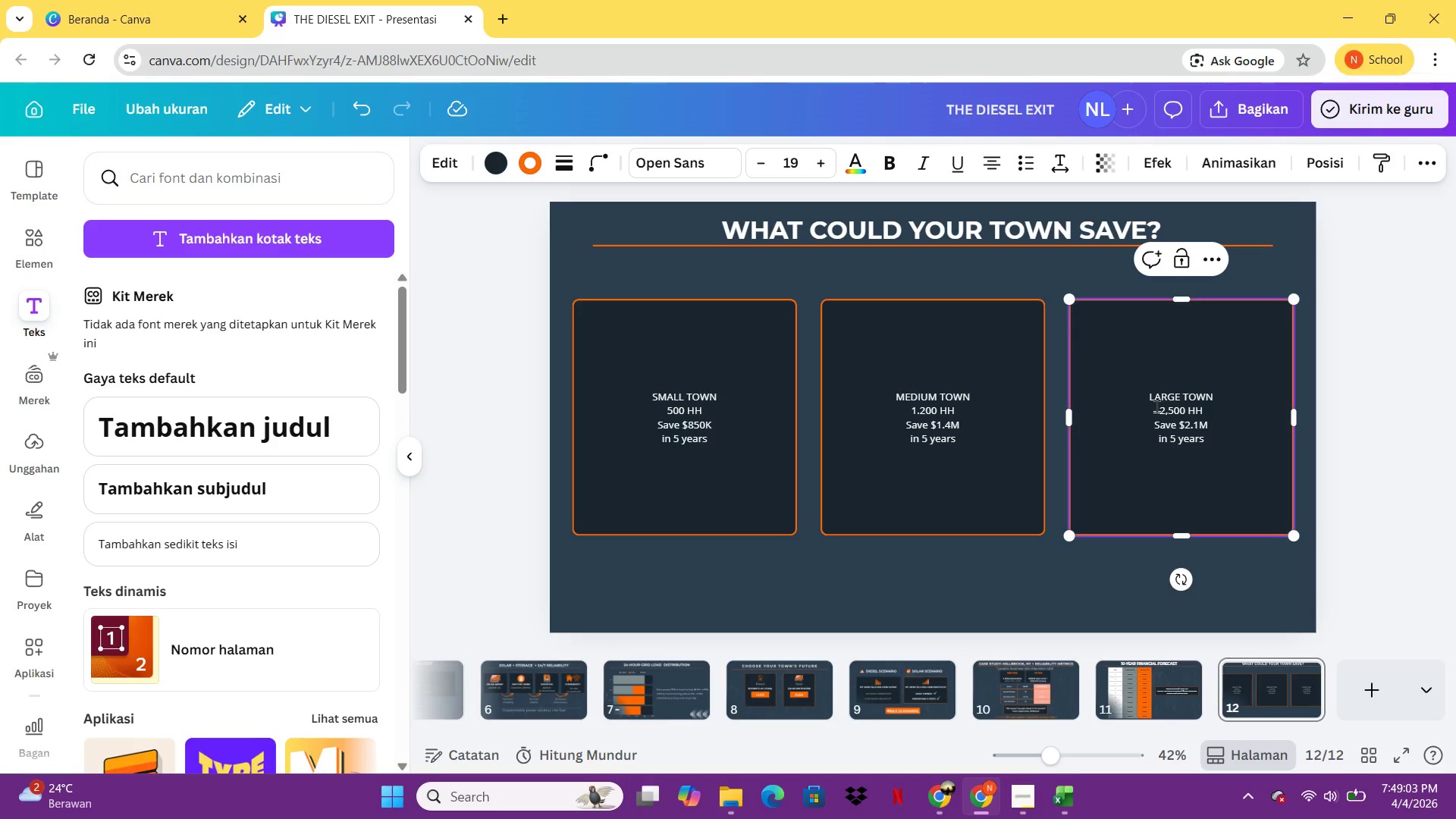 
double_click([704, 409])
 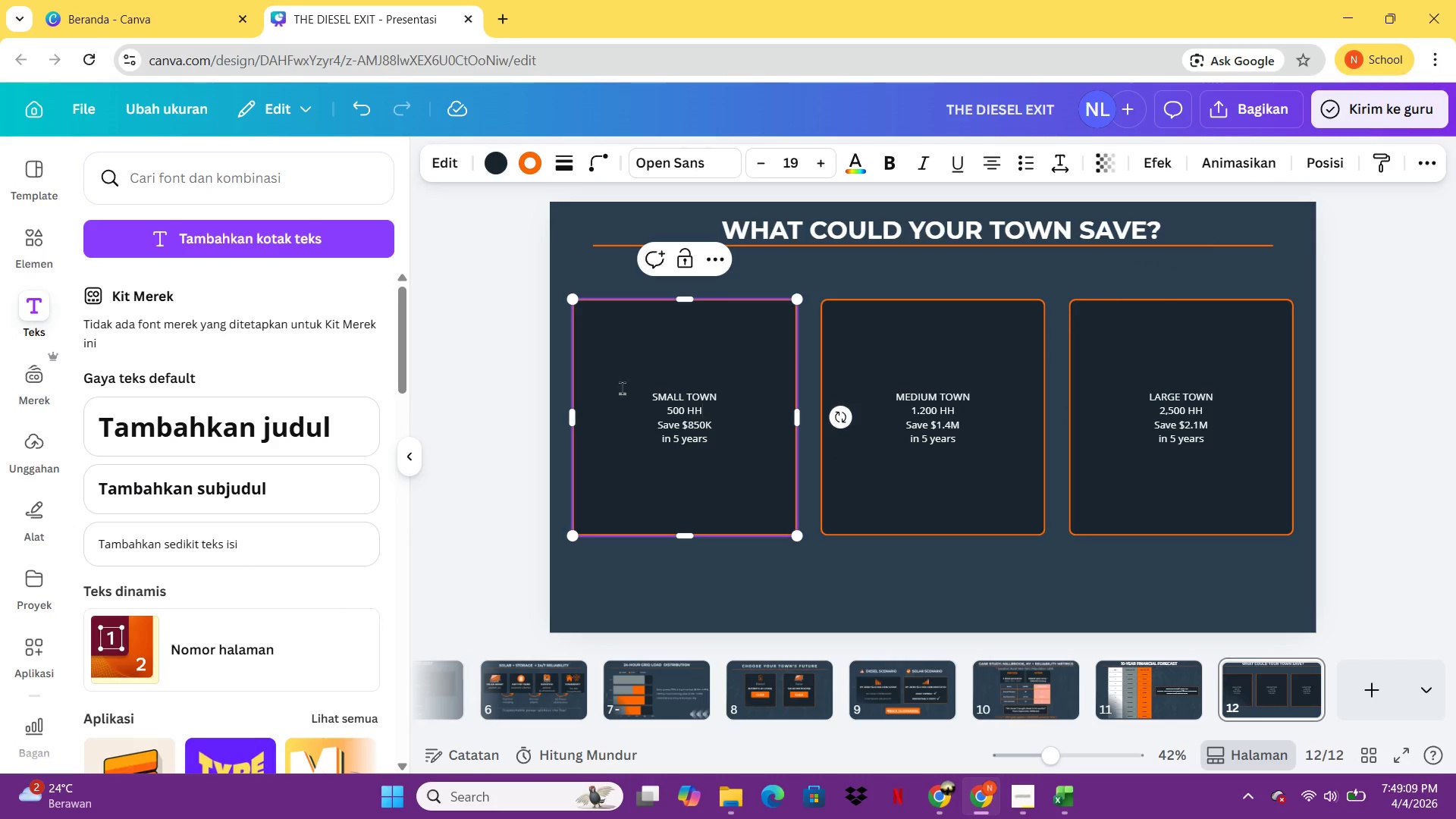 
left_click([704, 409])
 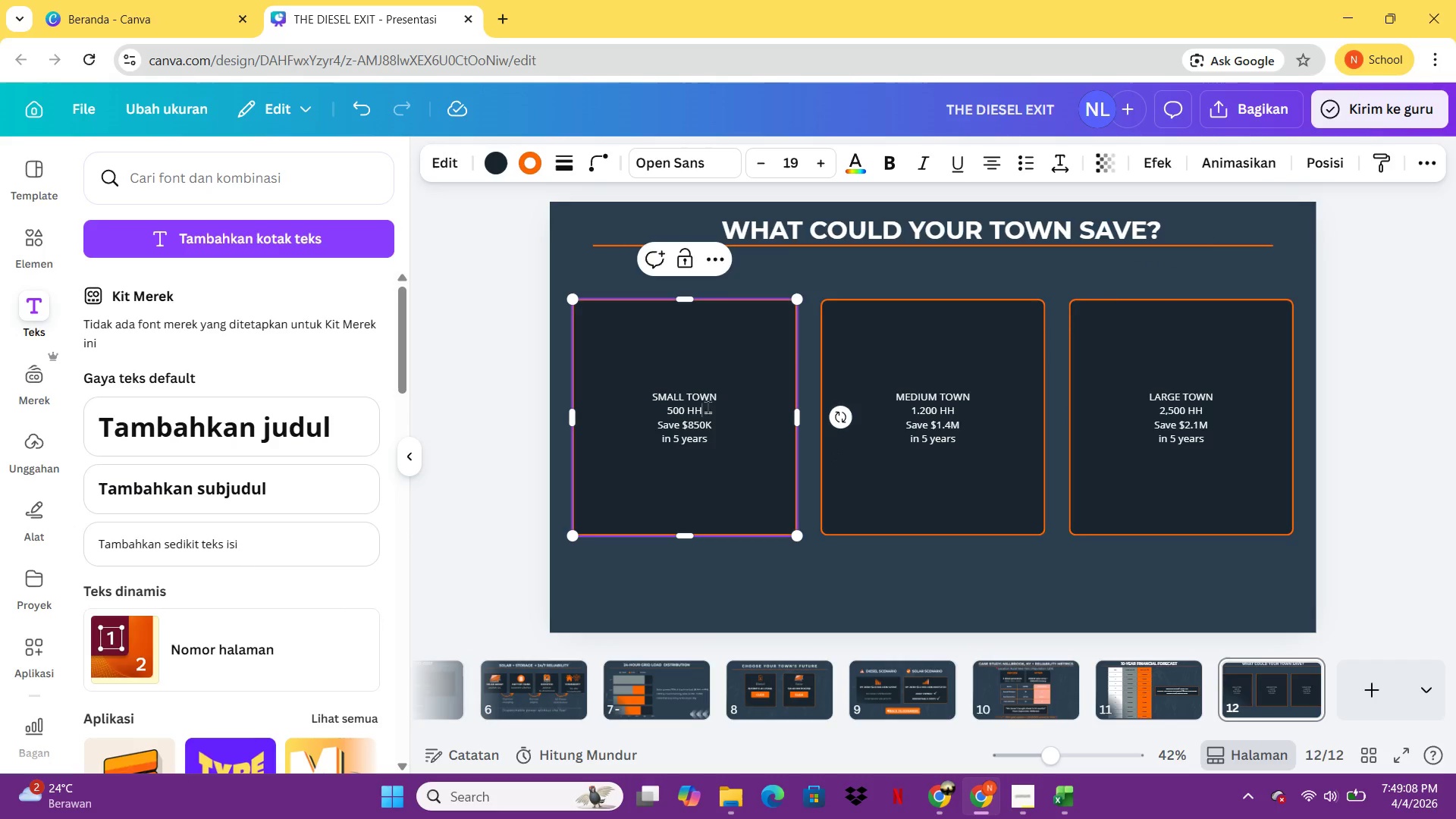 
key(Control+A)
 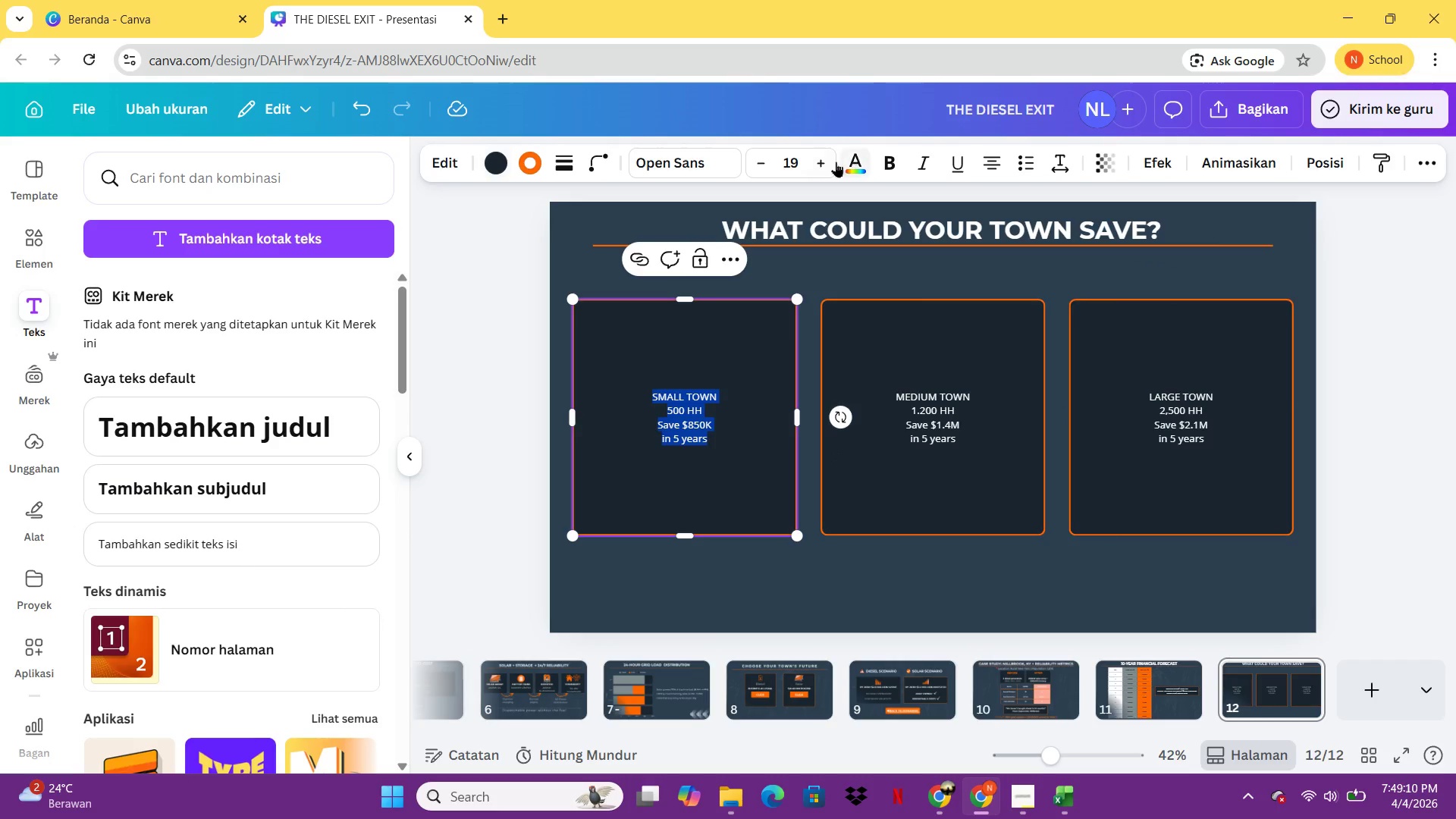 
double_click([701, 168])
 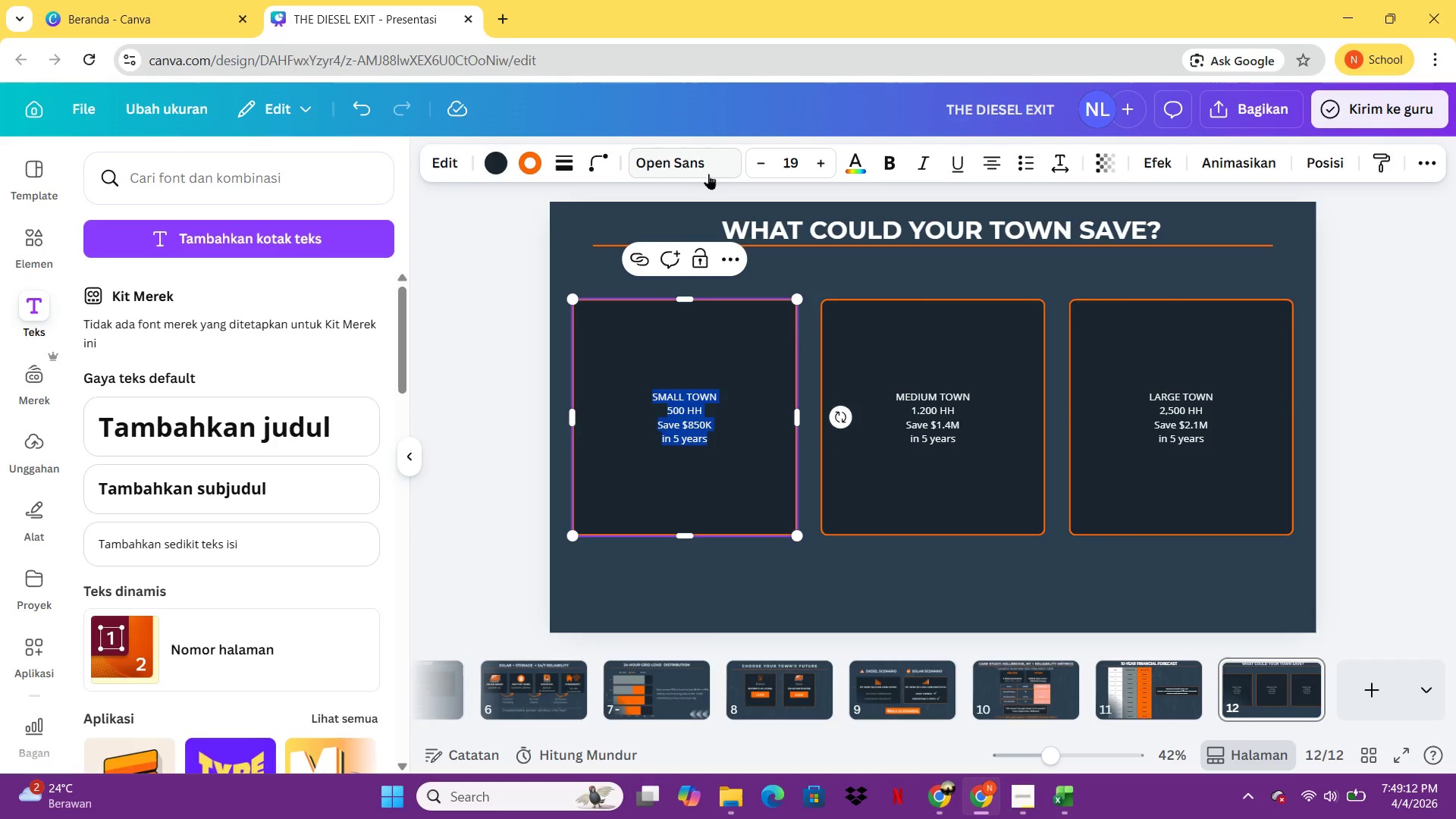 
left_click([707, 171])
 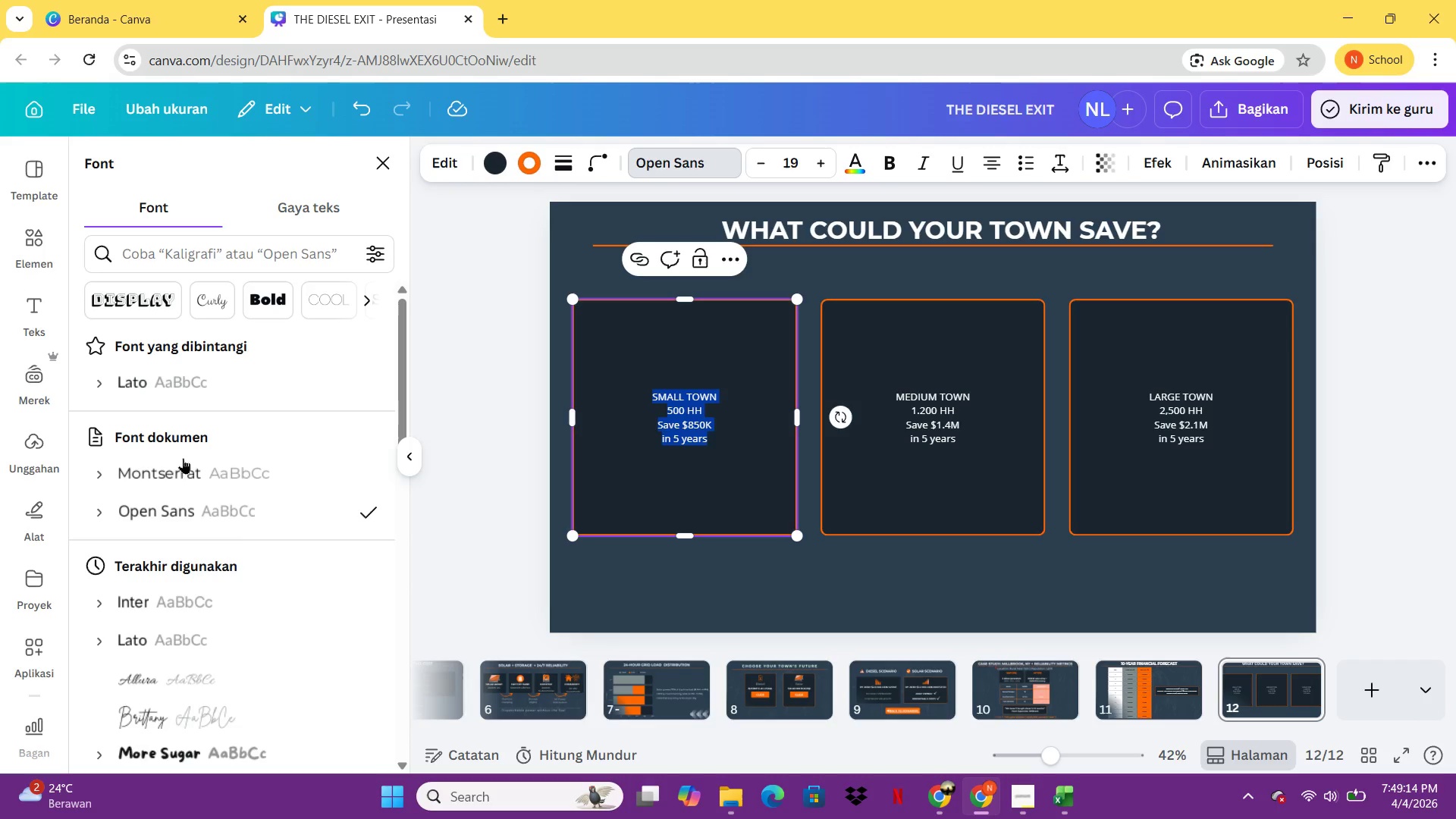 
left_click([181, 472])
 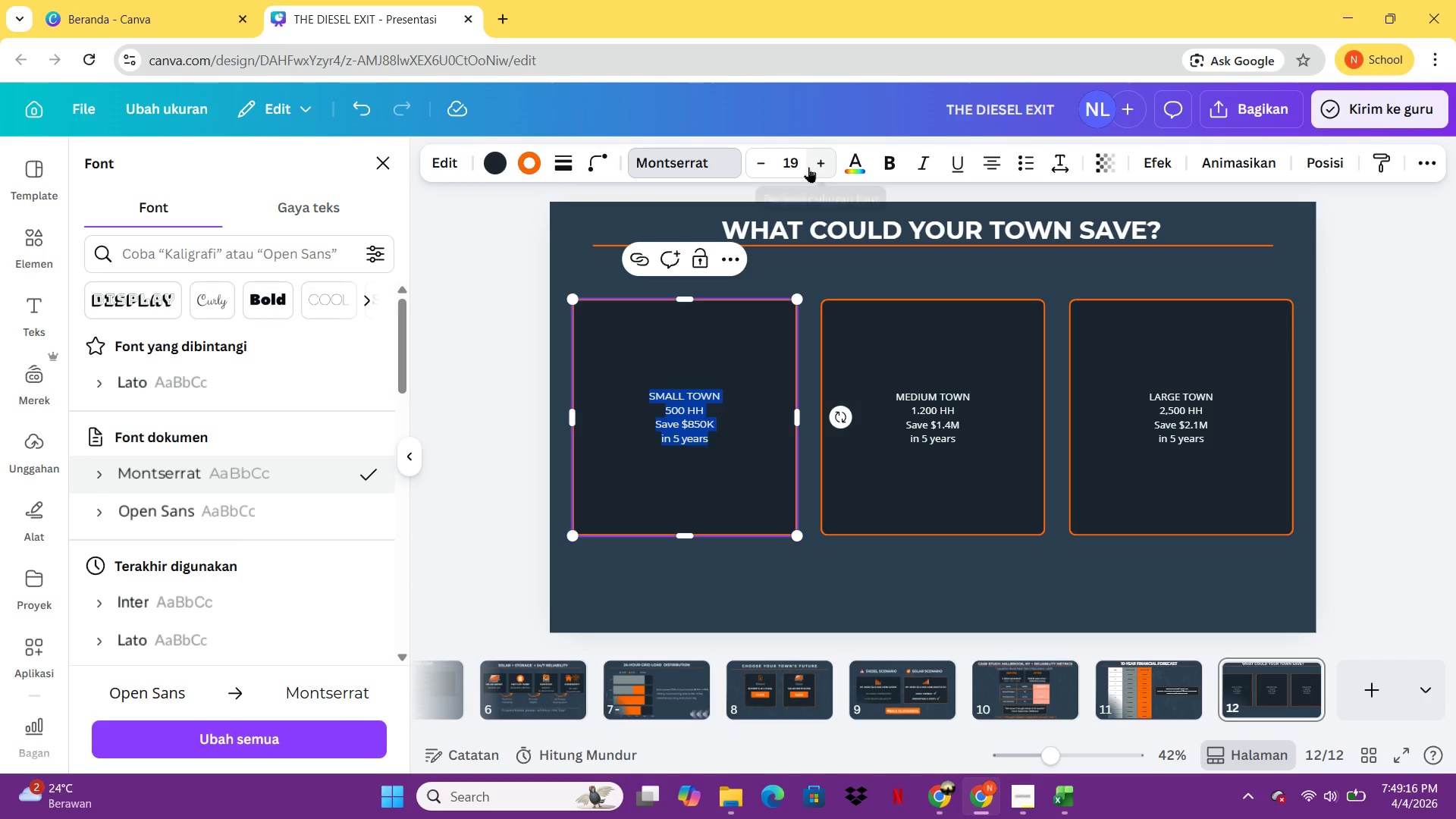 
double_click([808, 167])
 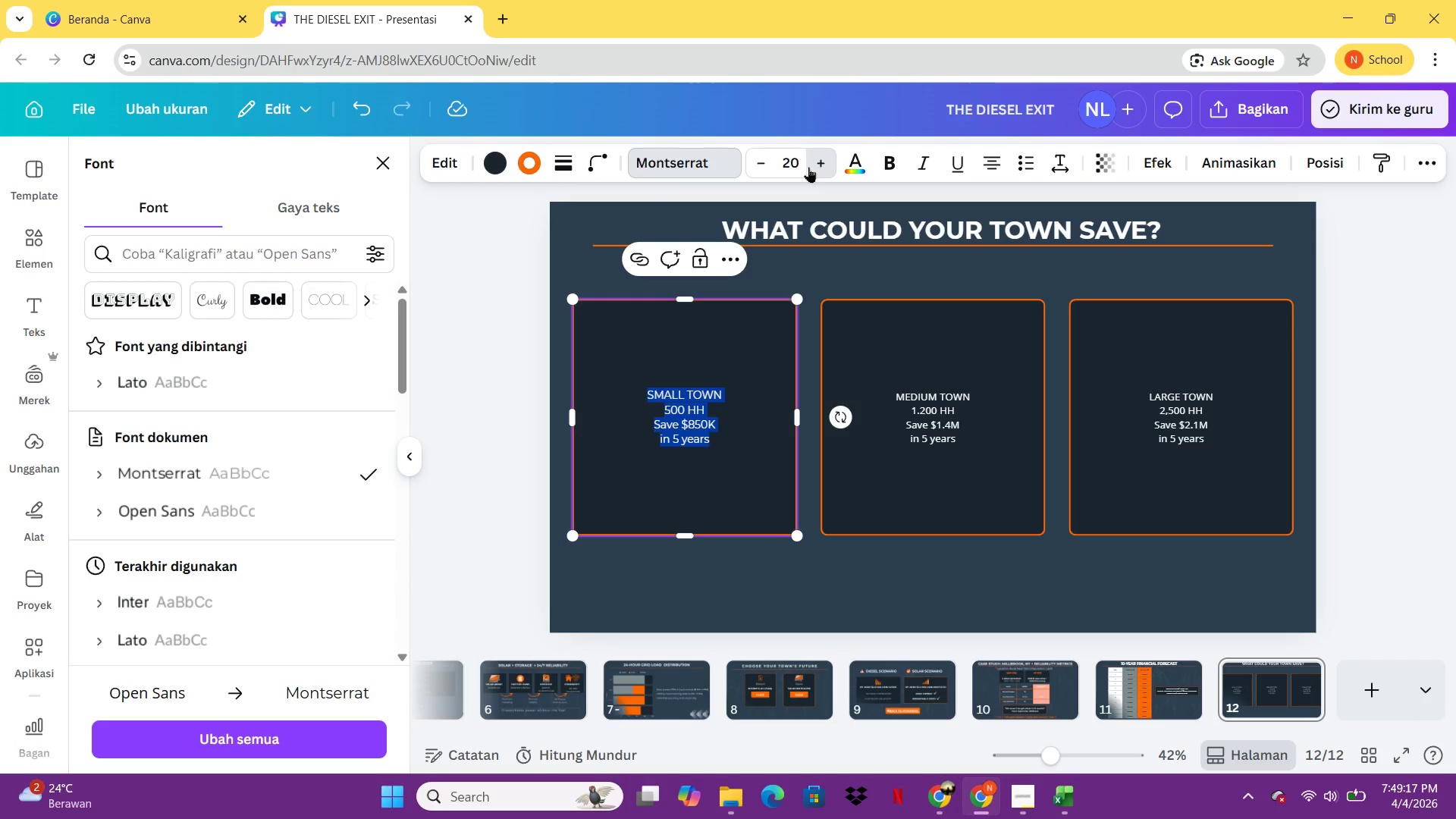 
triple_click([808, 167])
 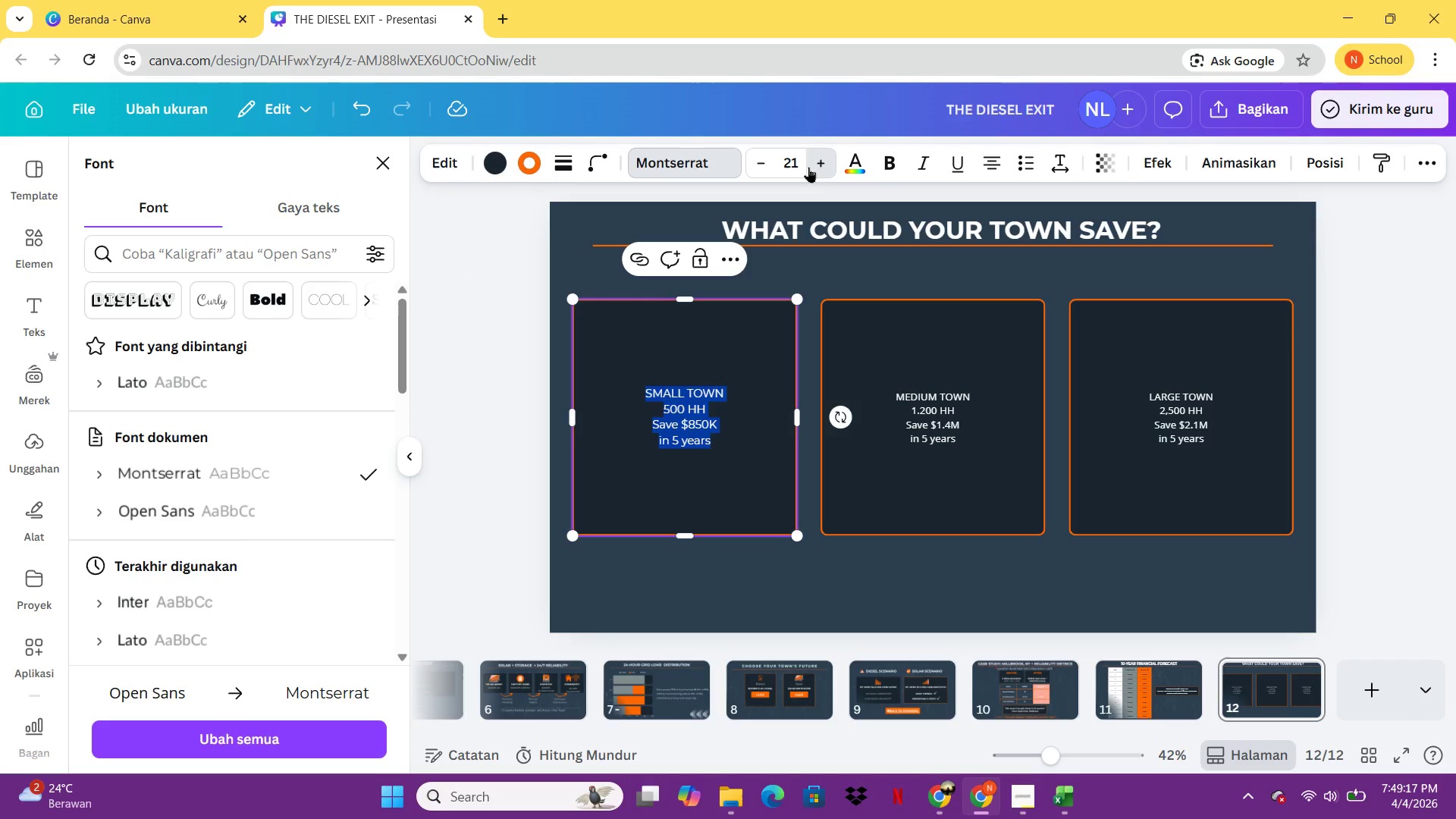 
triple_click([808, 167])
 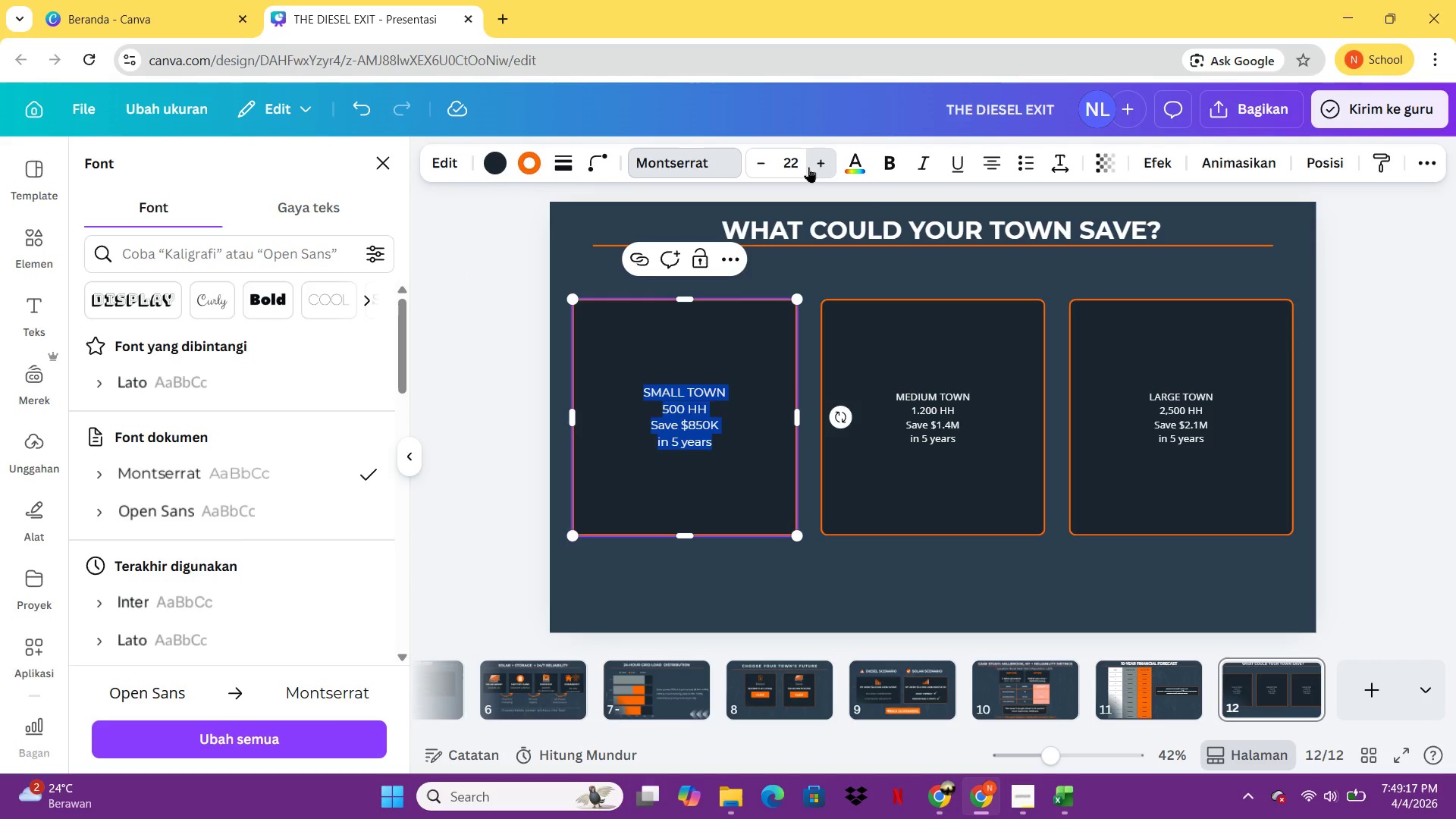 
triple_click([808, 167])
 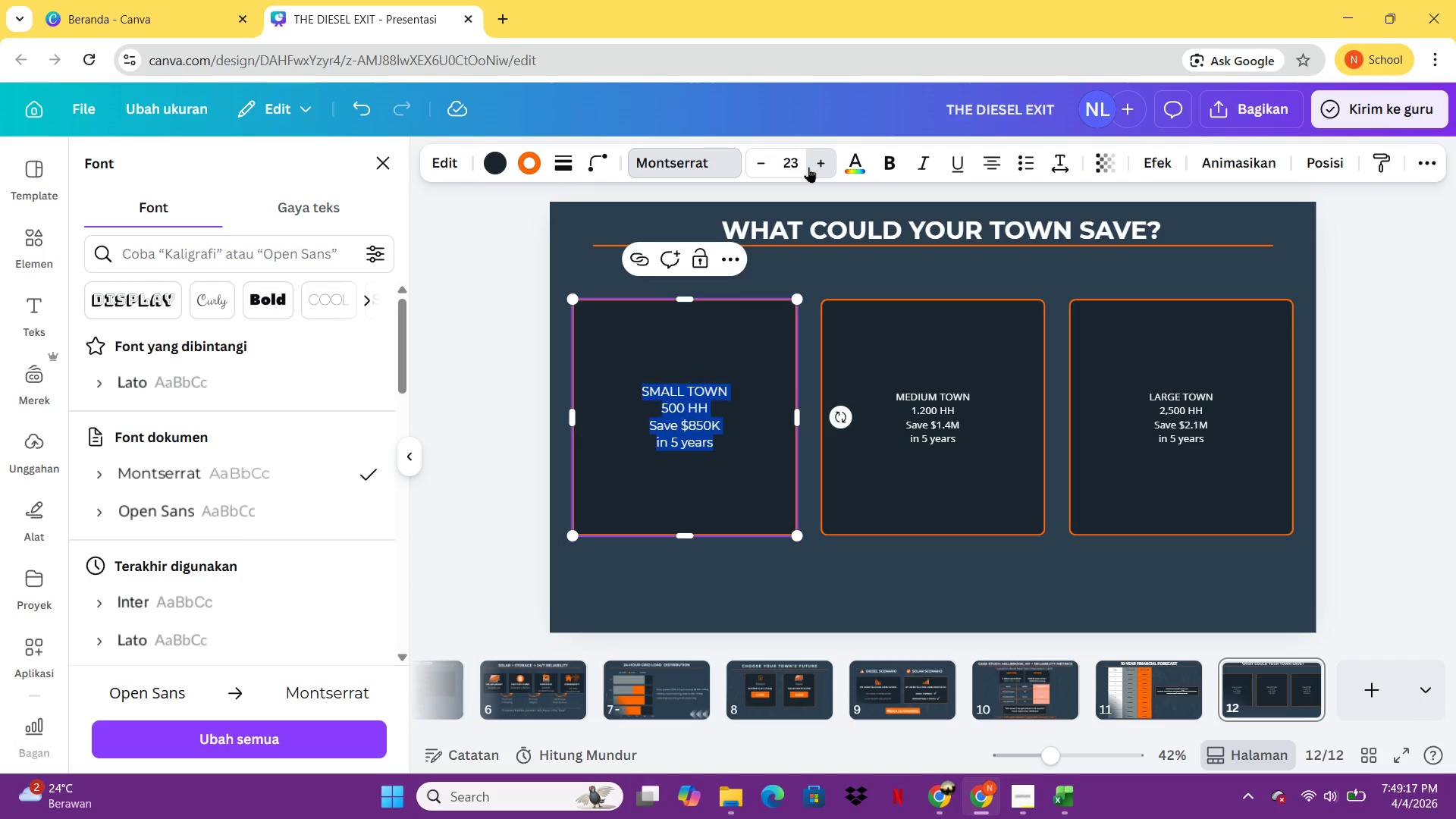 
triple_click([808, 167])
 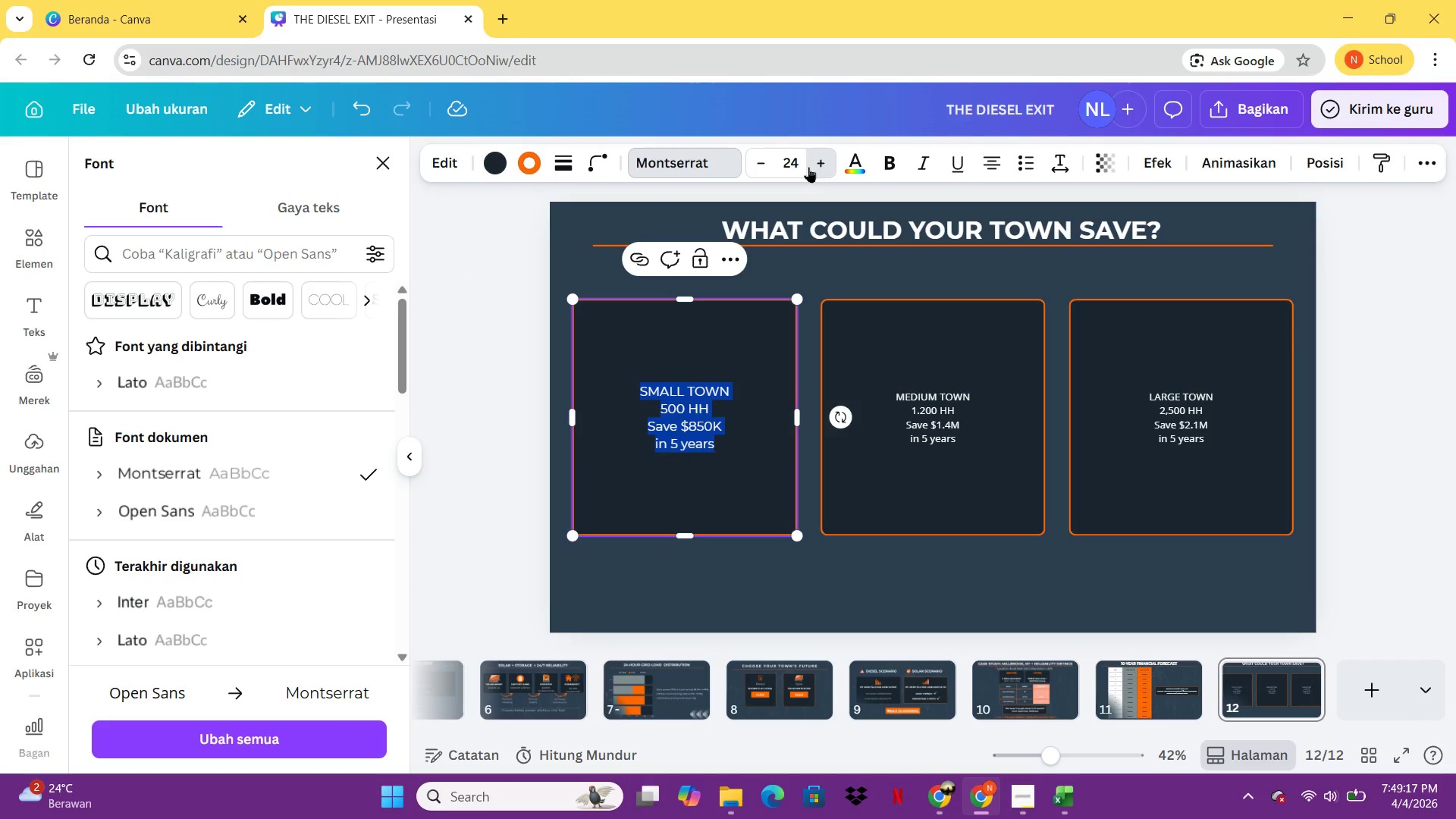 
triple_click([808, 167])
 